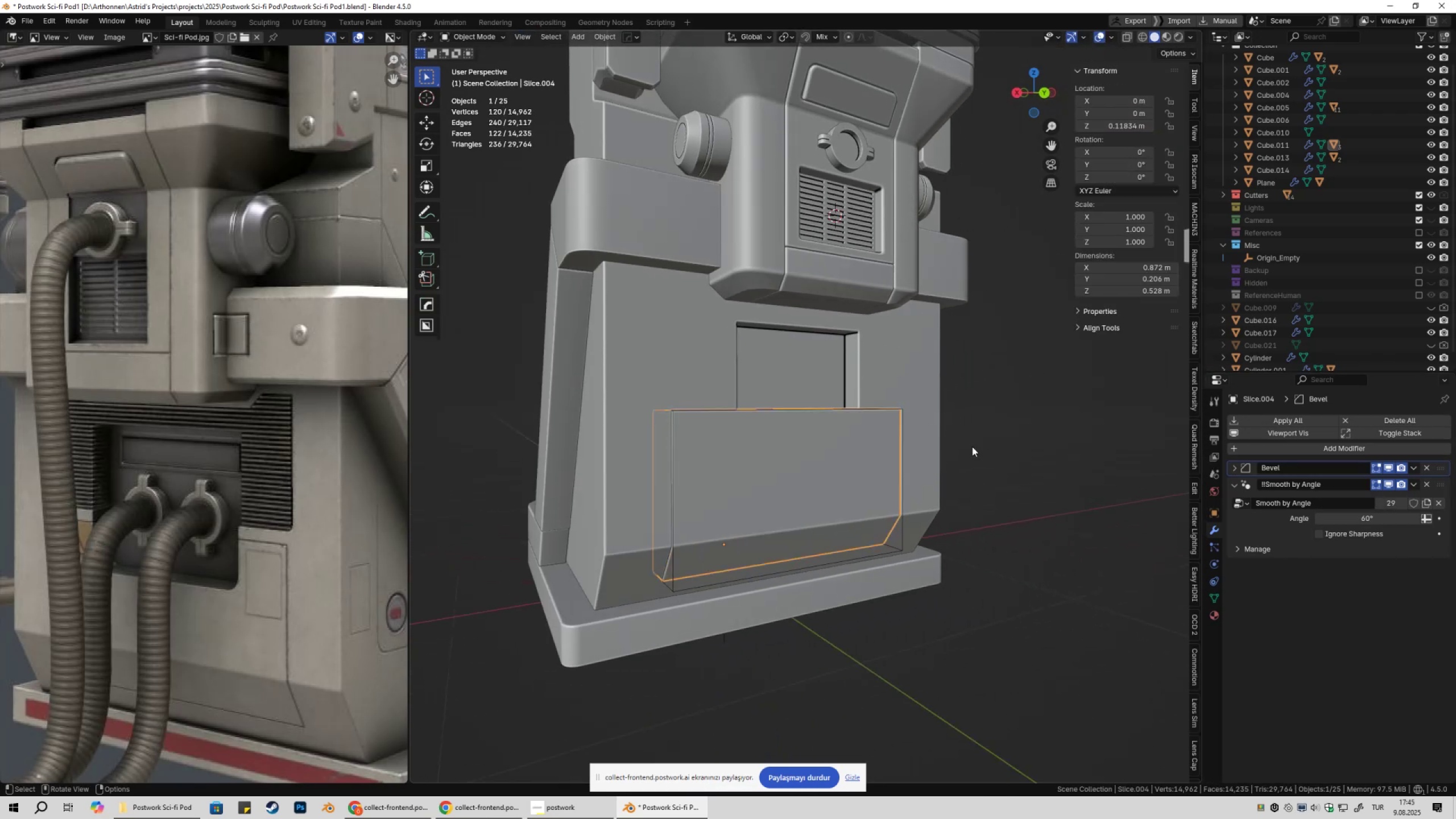 
key(Tab)
 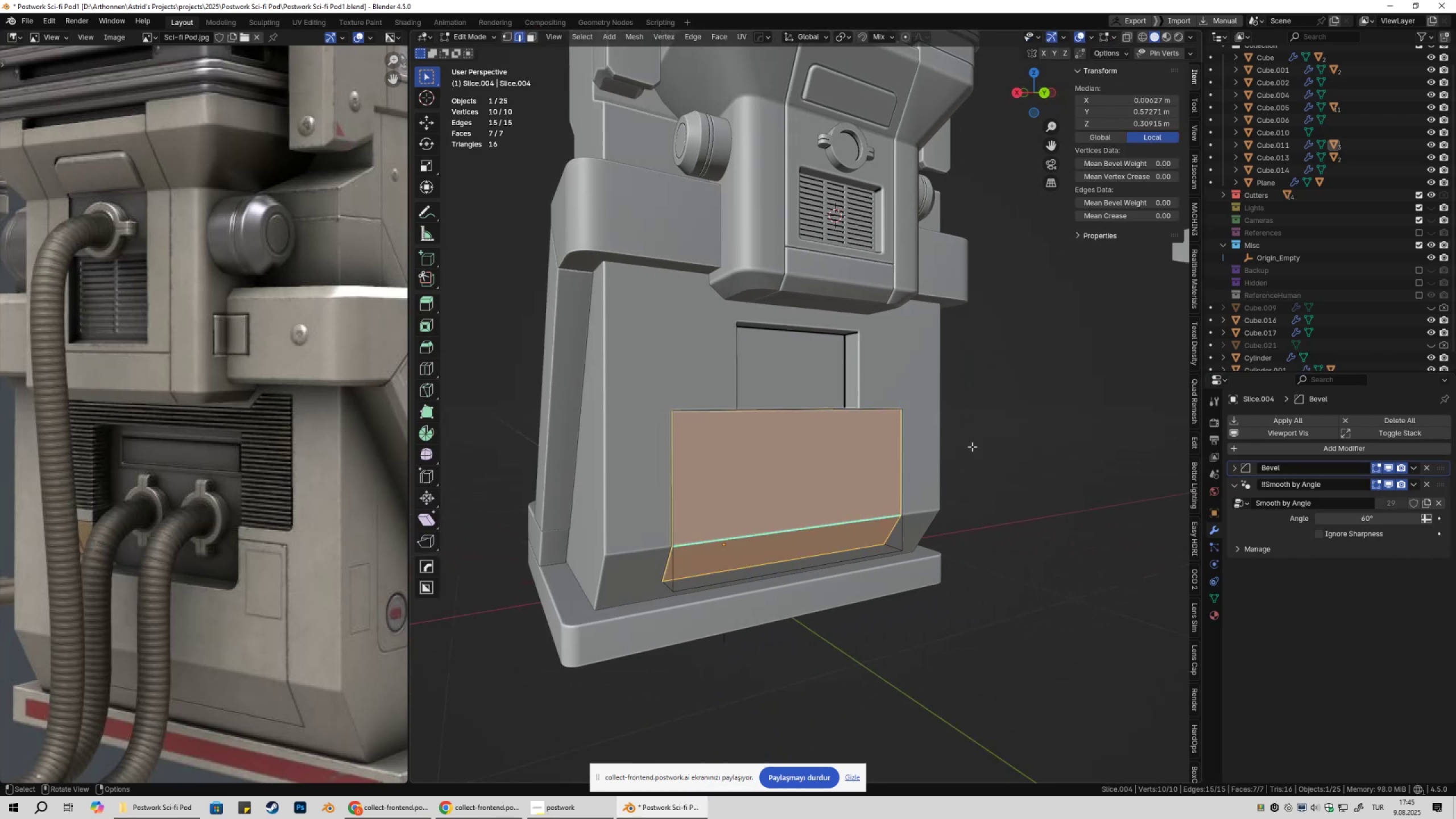 
key(Tab)
 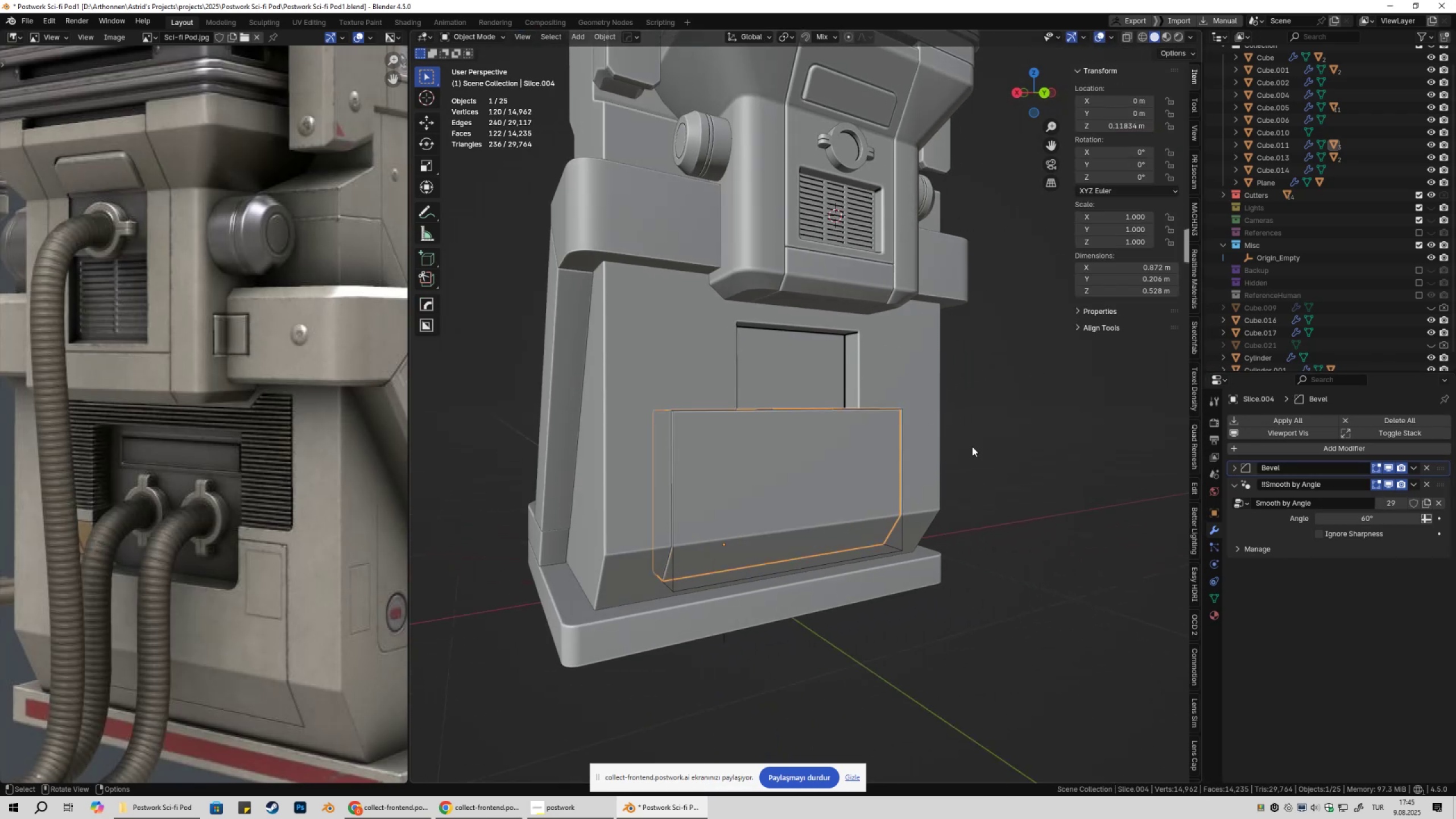 
key(Tab)
 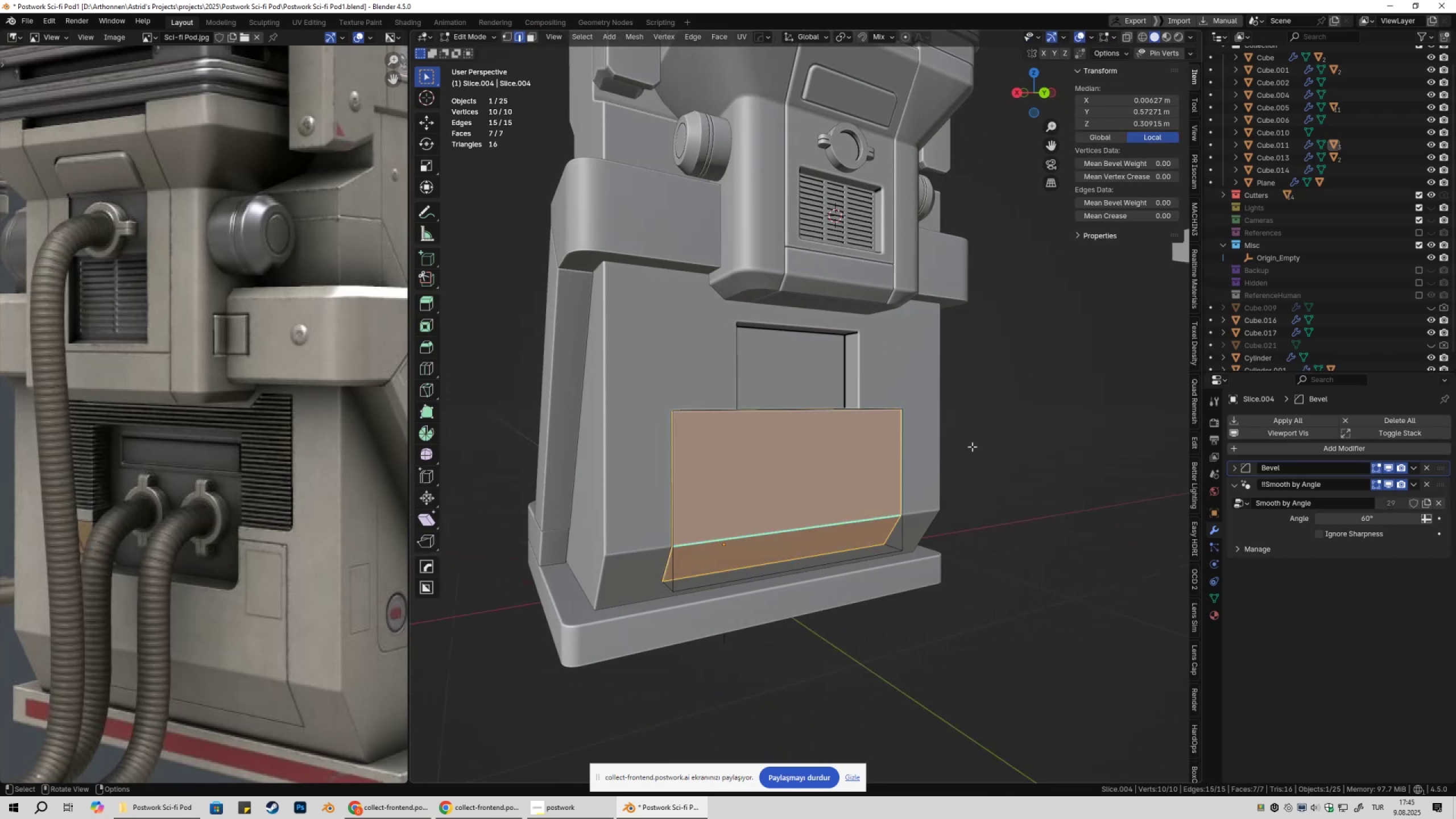 
key(2)
 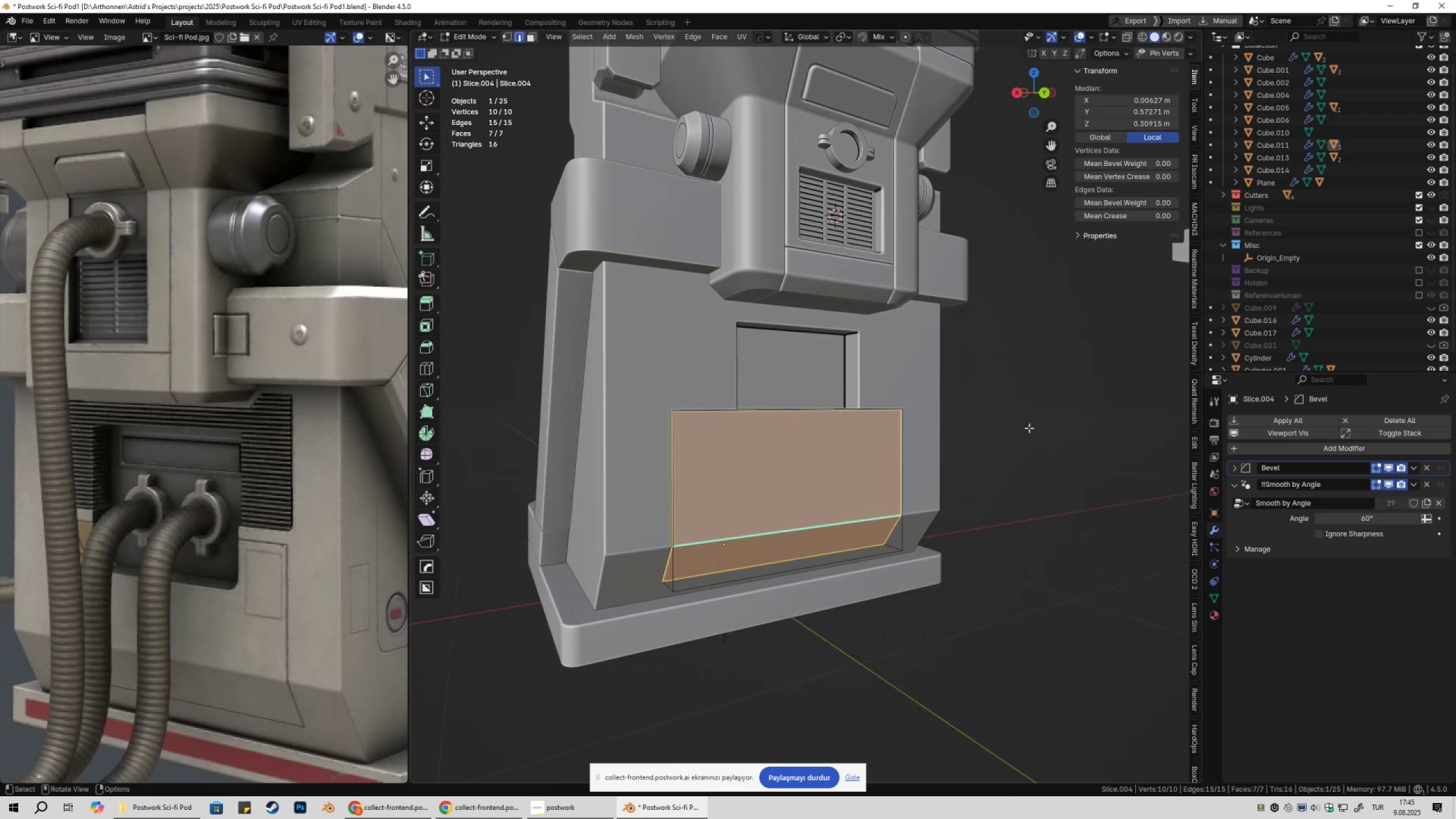 
right_click([1029, 428])
 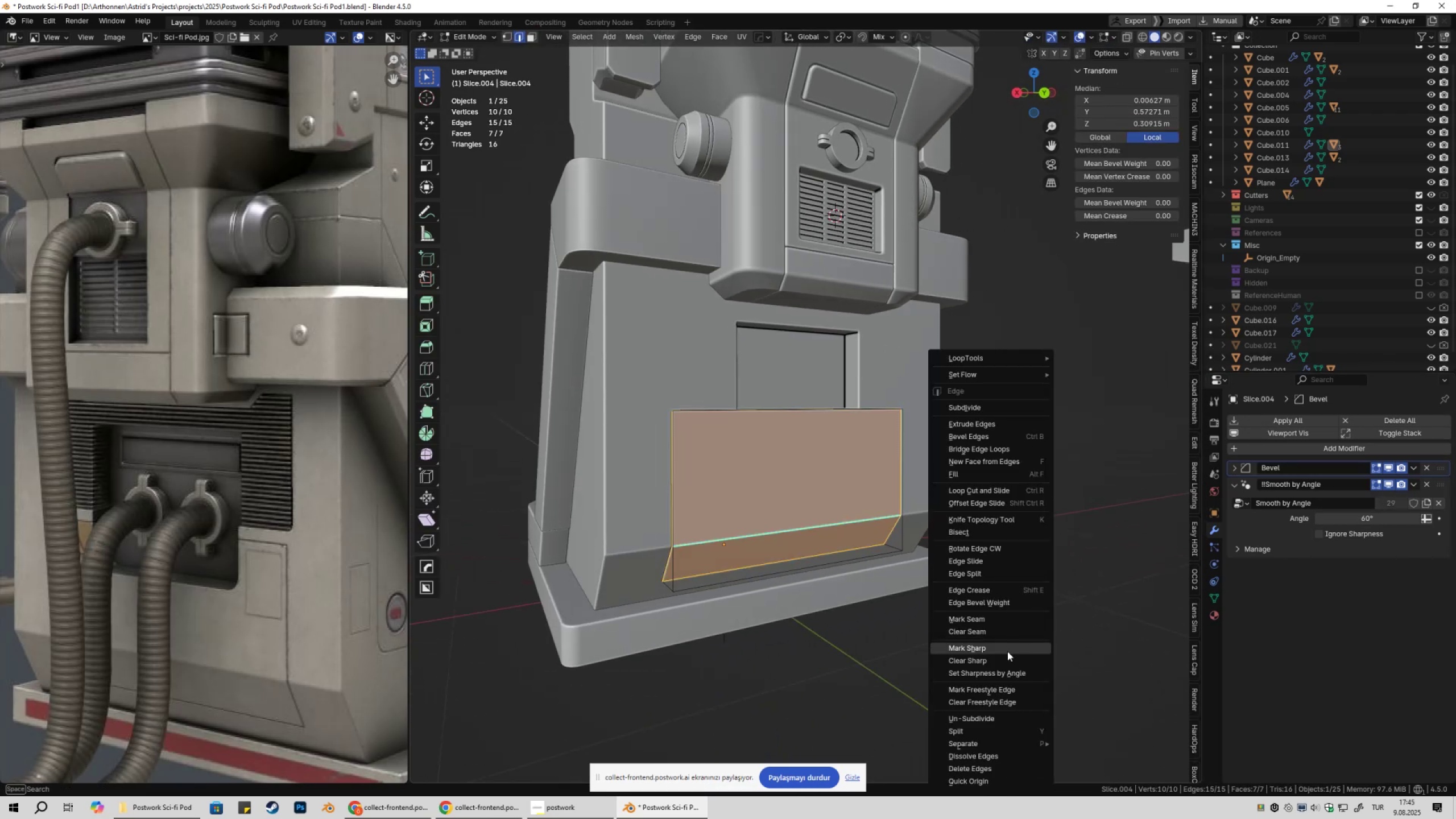 
left_click([1005, 661])
 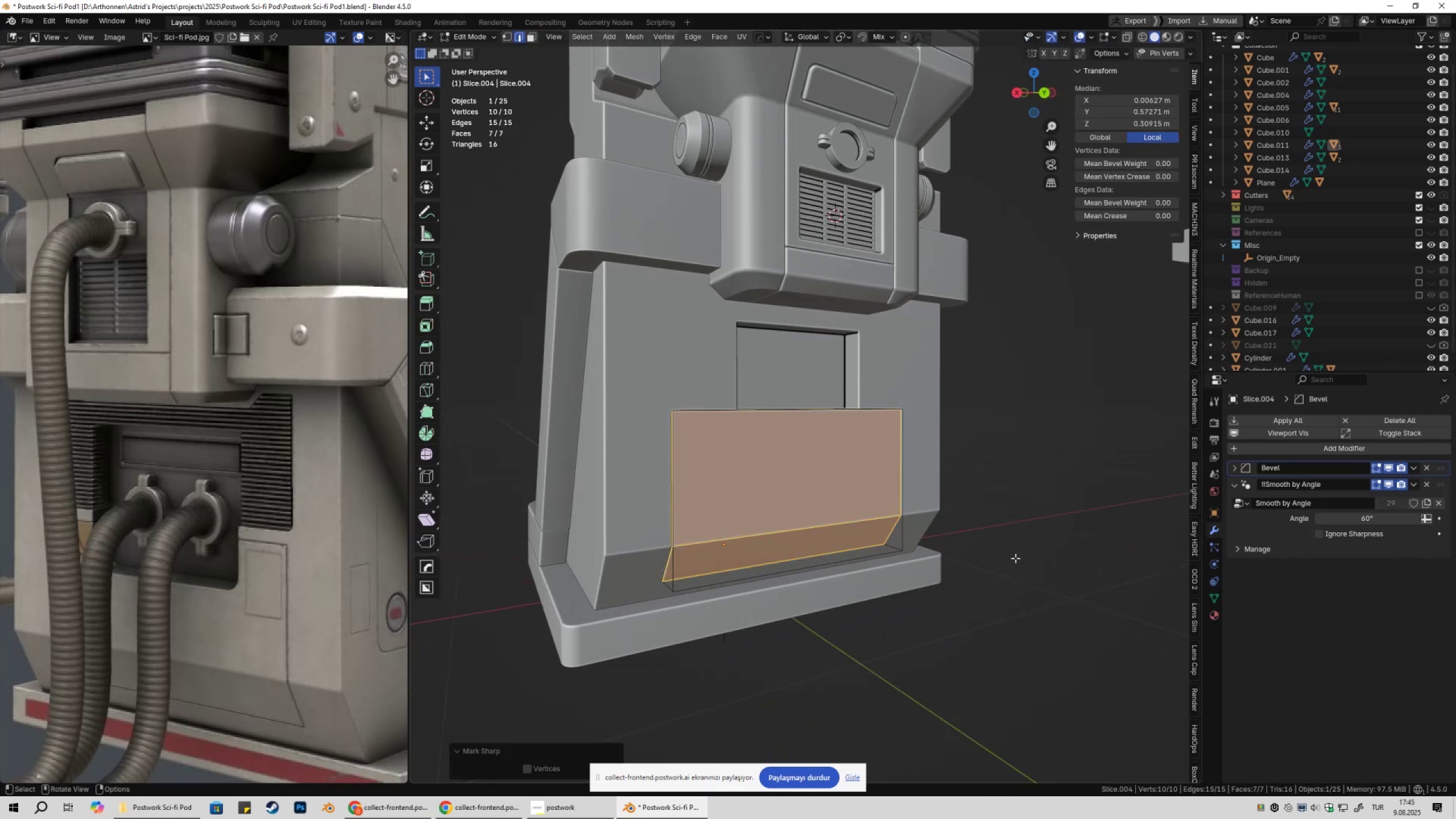 
key(Tab)
 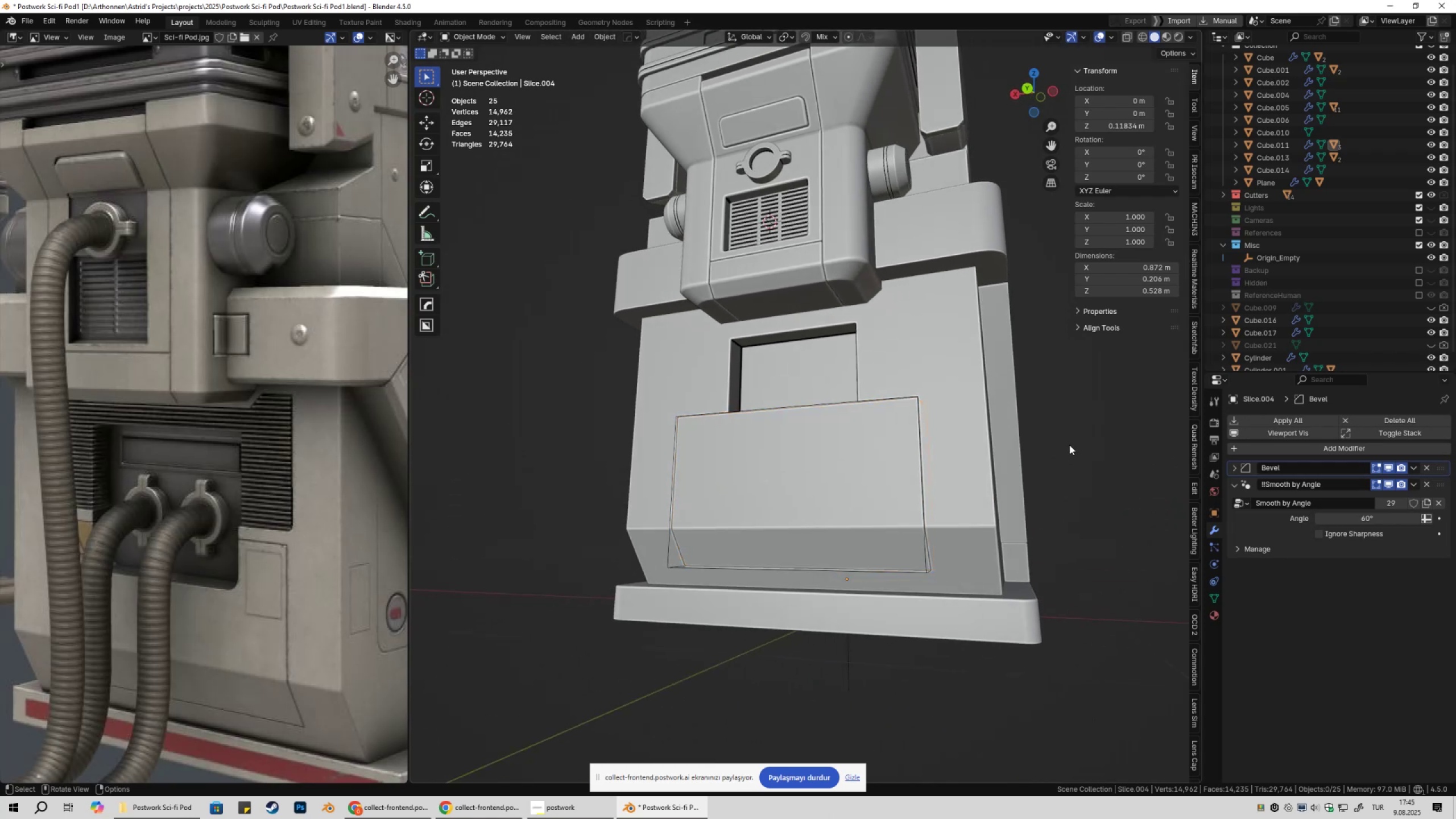 
double_click([831, 447])
 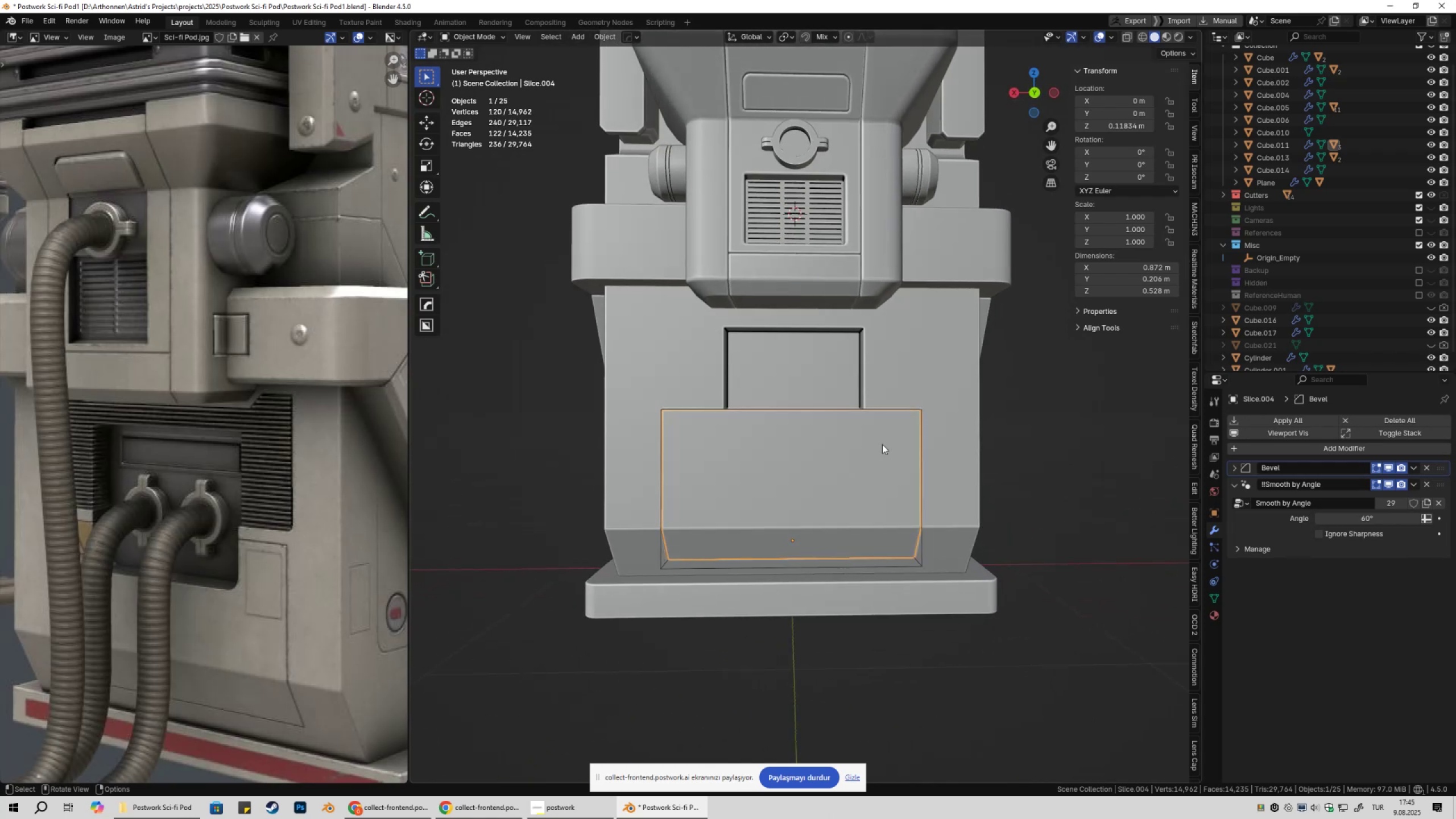 
left_click([911, 370])
 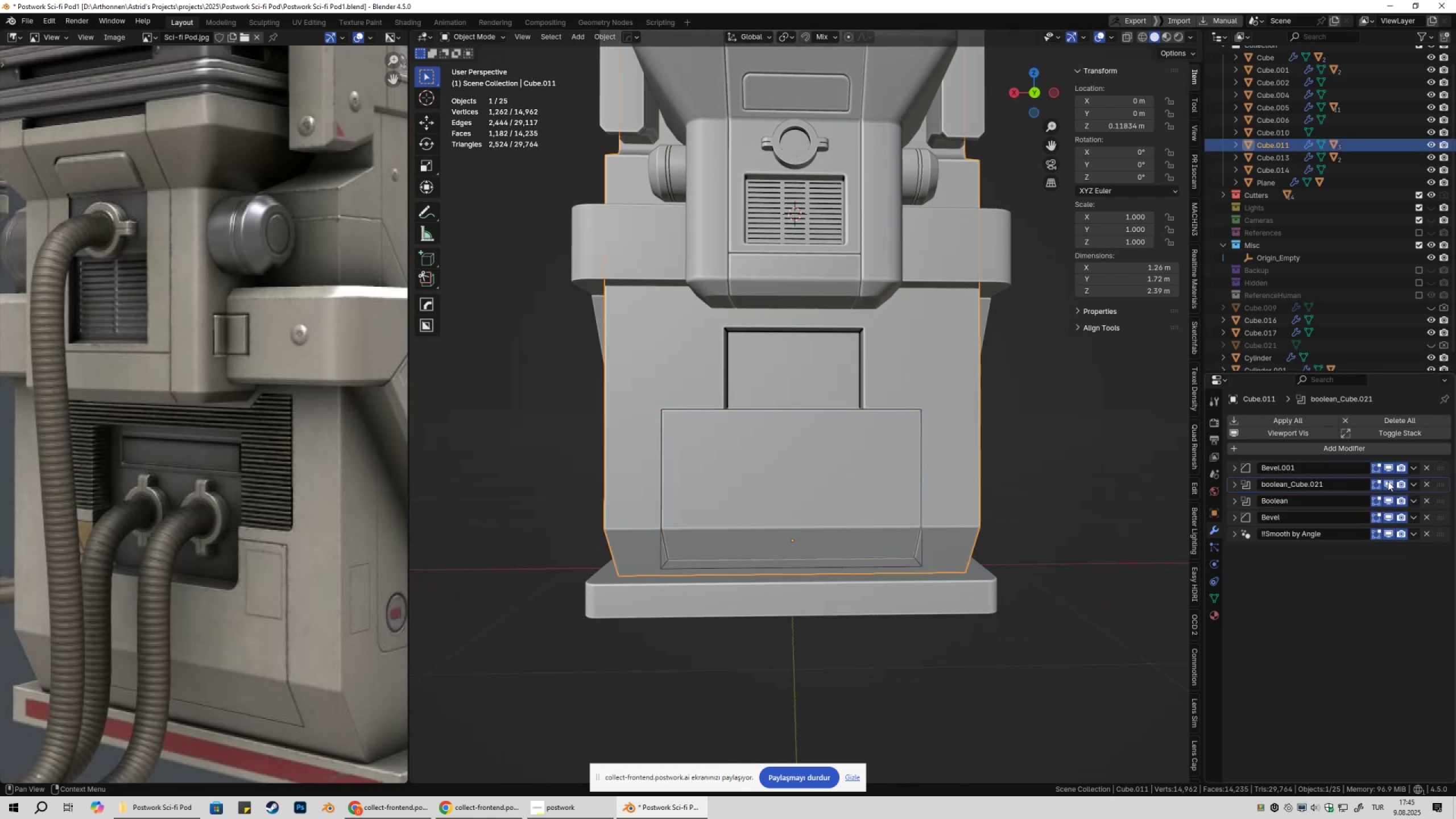 
double_click([1388, 482])
 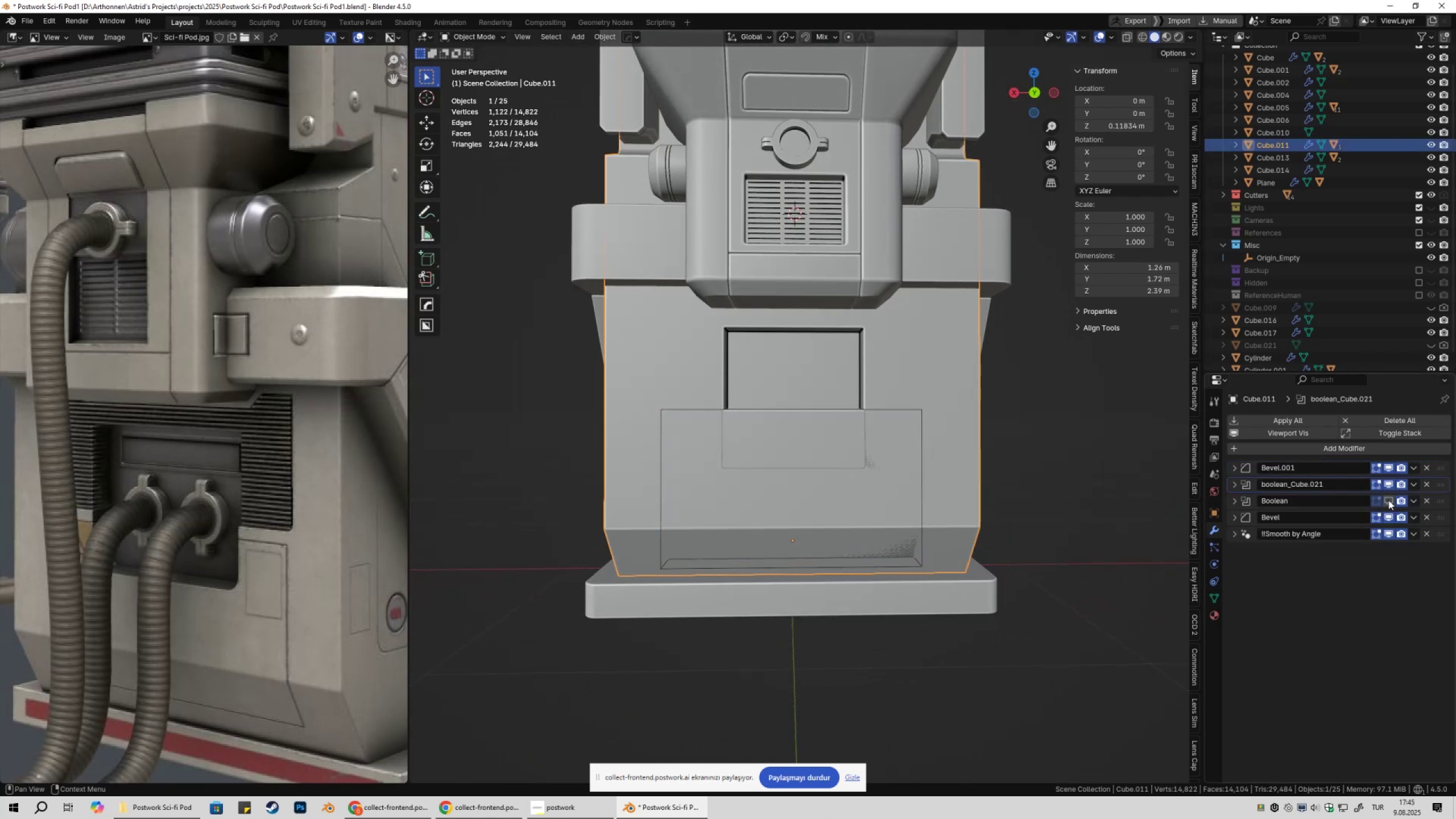 
double_click([1388, 500])
 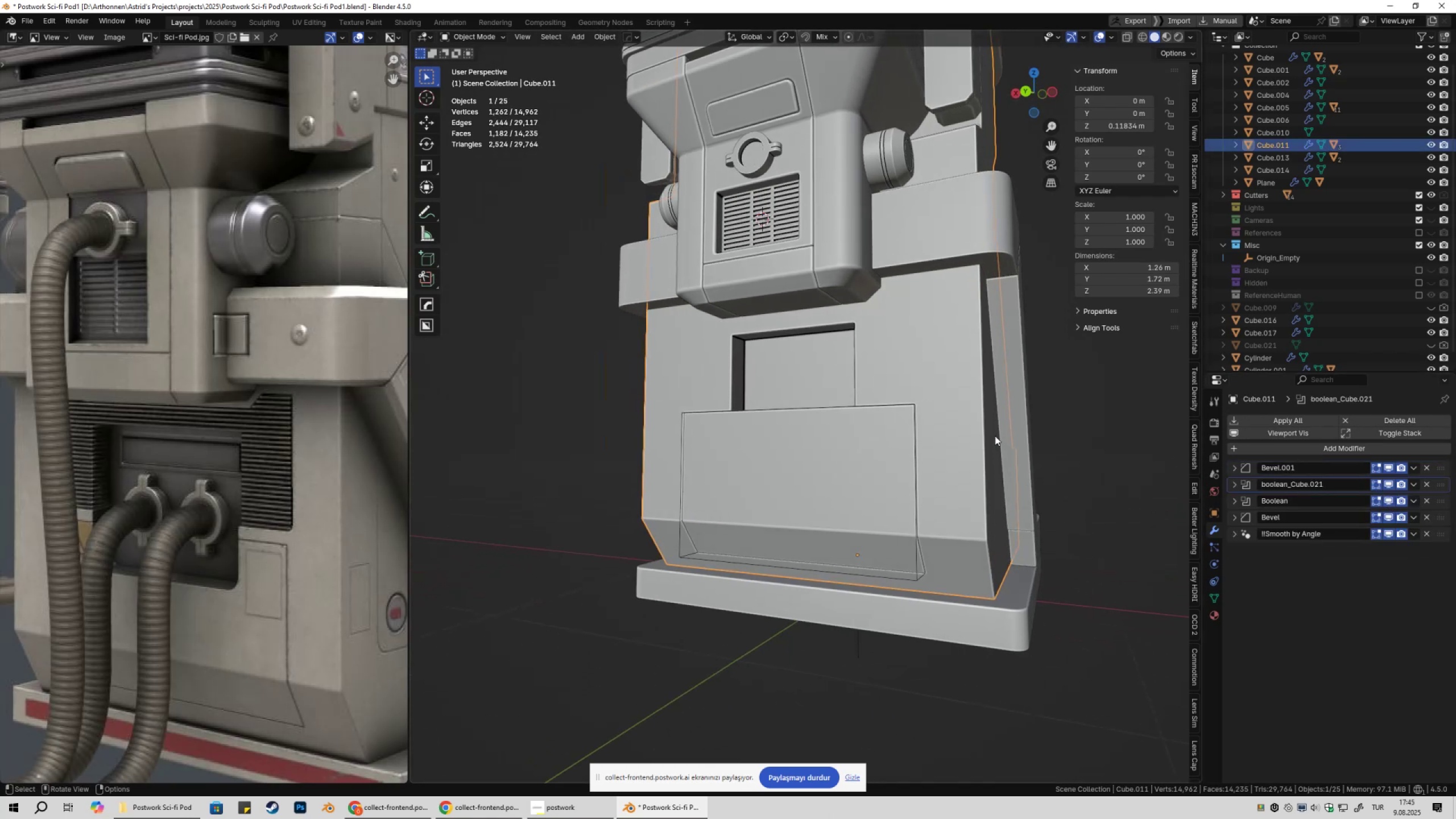 
left_click([1111, 429])
 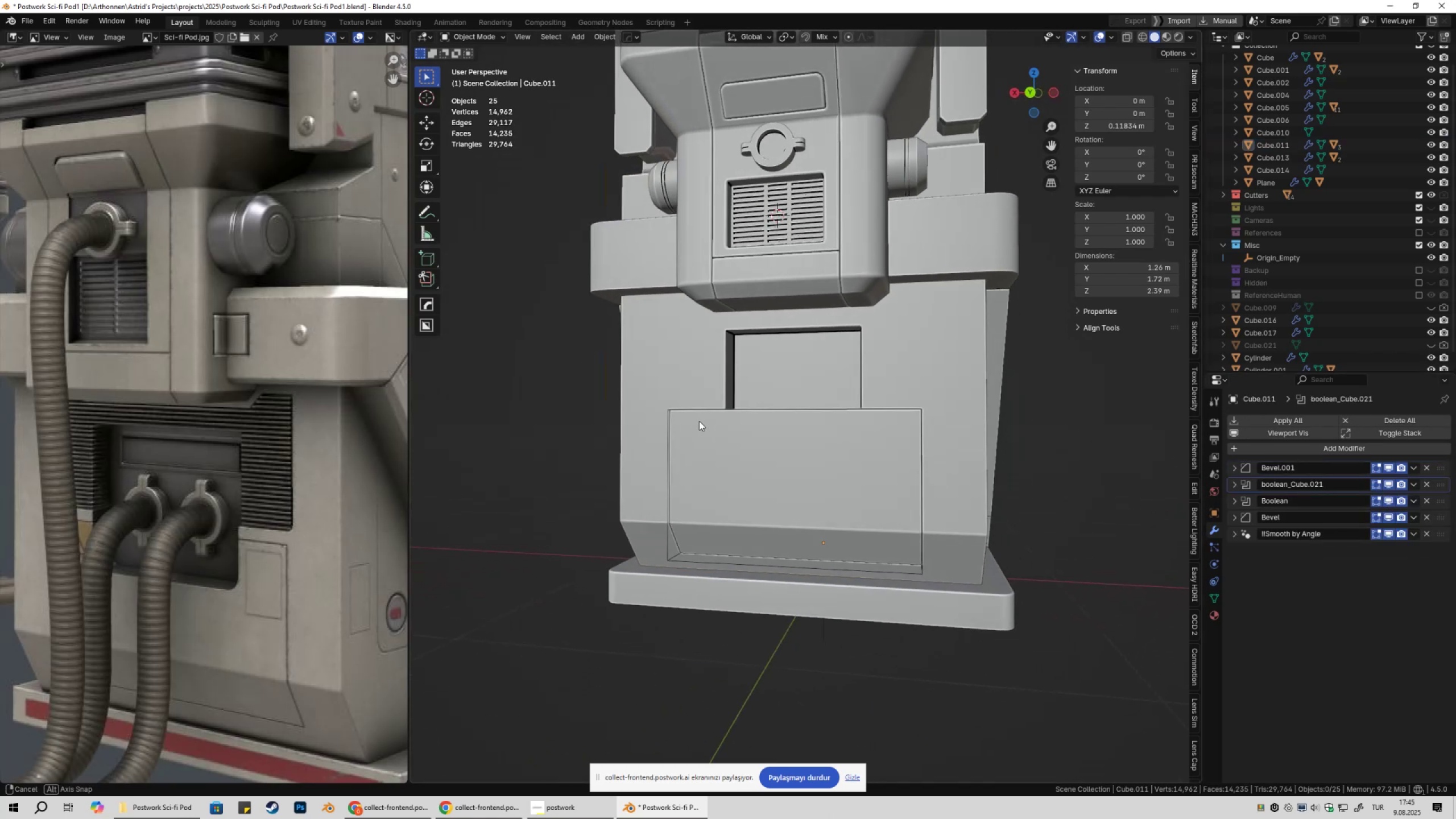 
left_click([665, 426])
 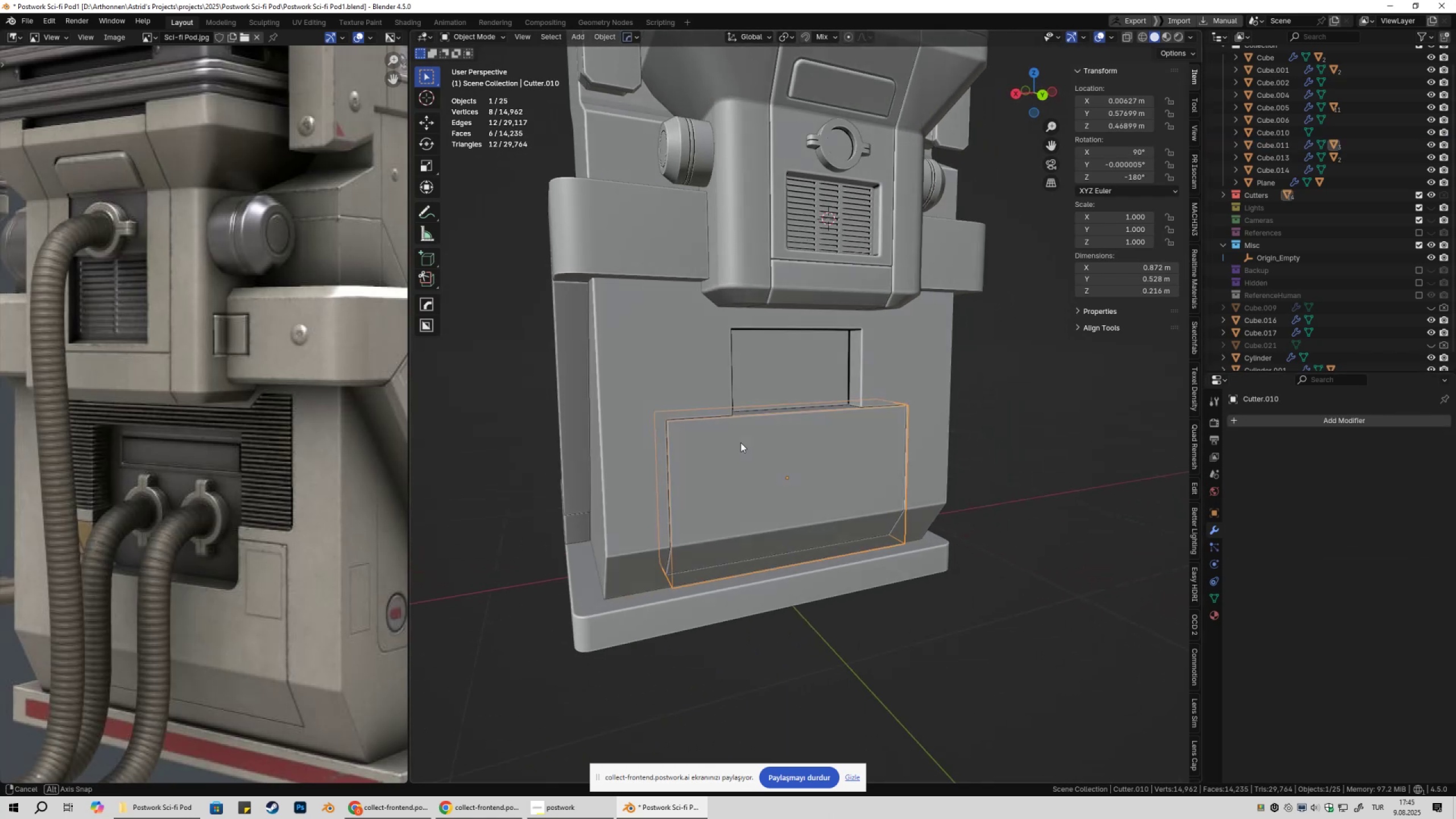 
key(Tab)
 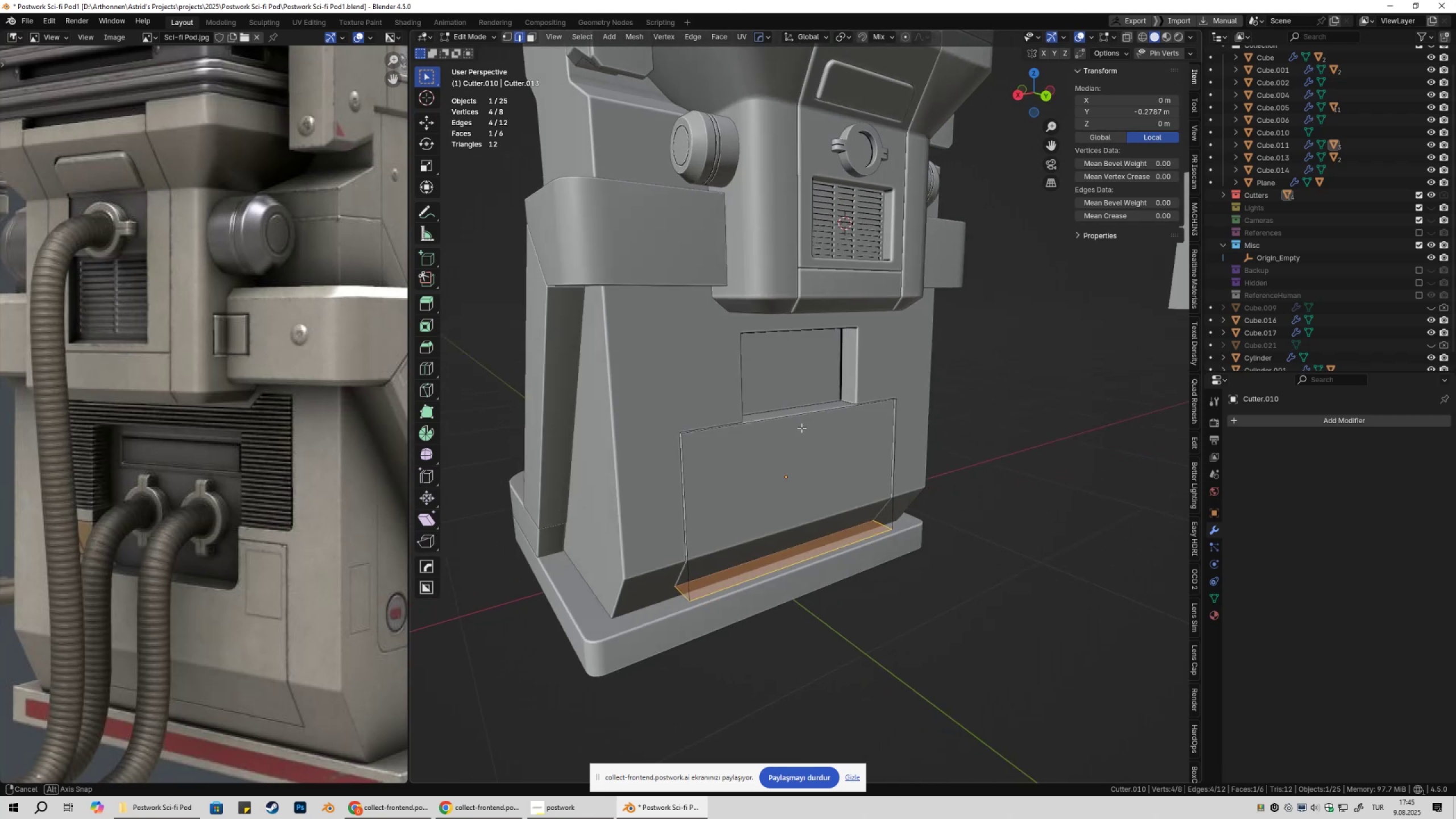 
key(3)
 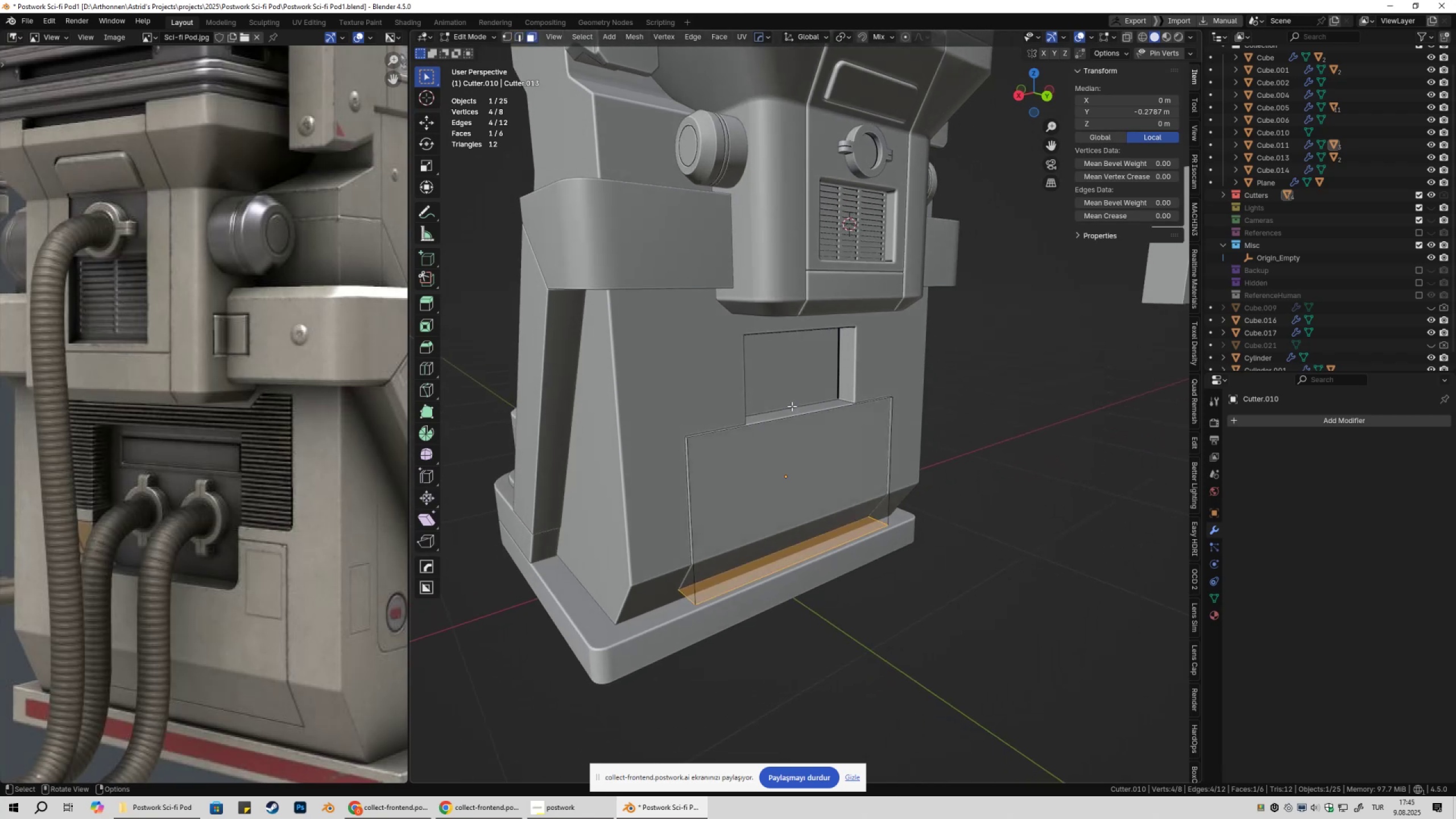 
left_click([792, 406])
 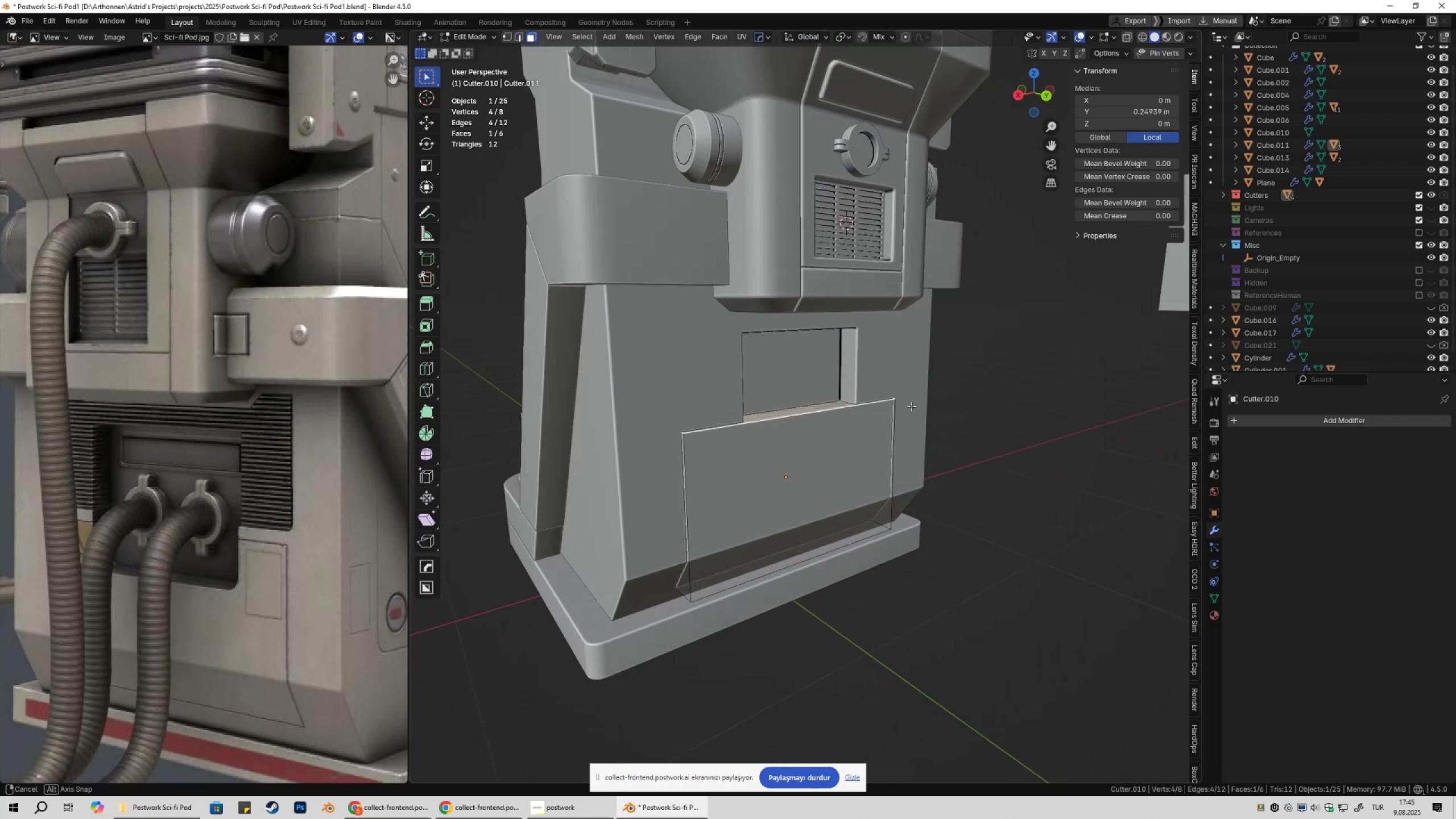 
type(gz)
key(Escape)
key(Tab)
 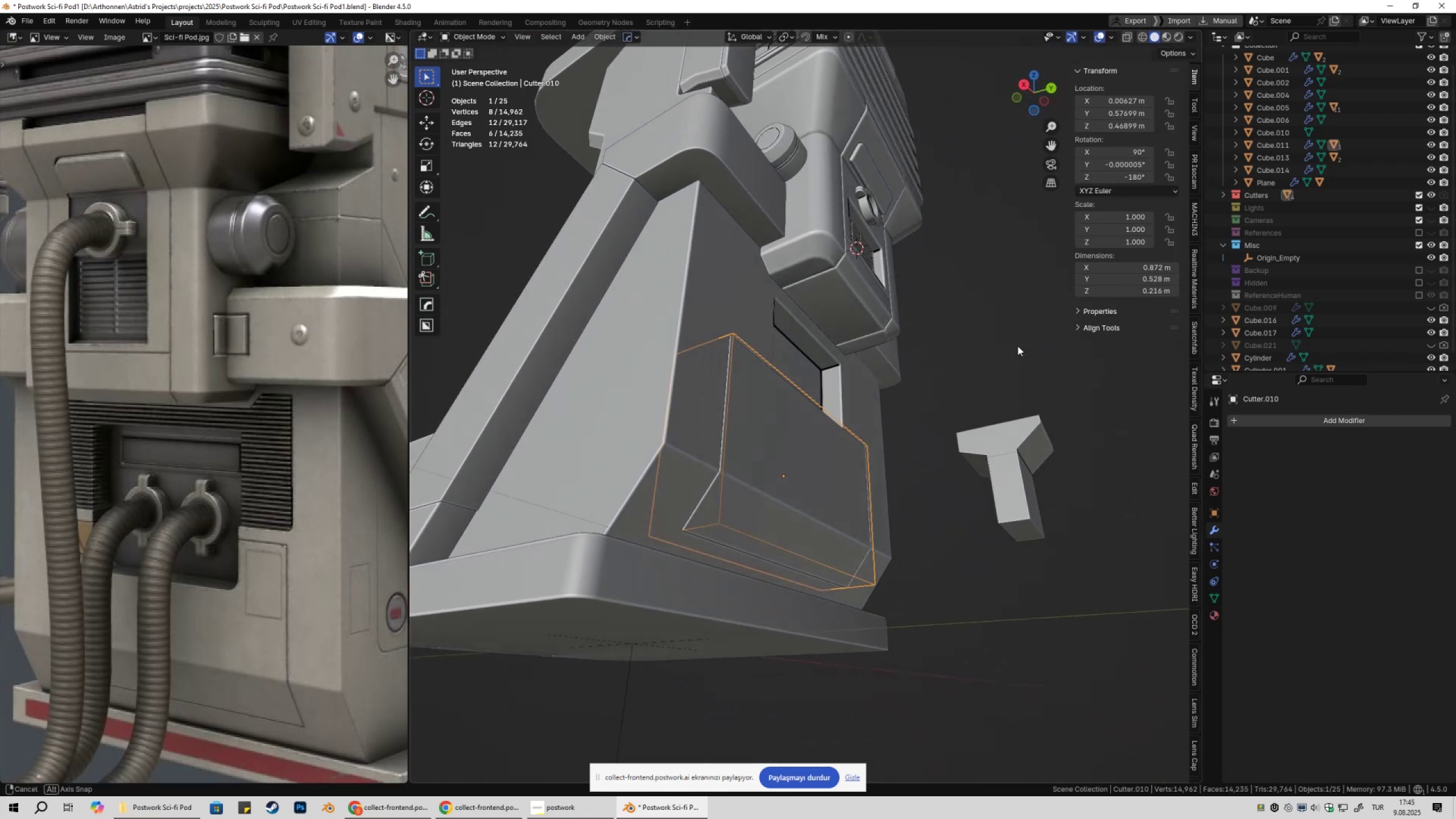 
left_click([919, 379])
 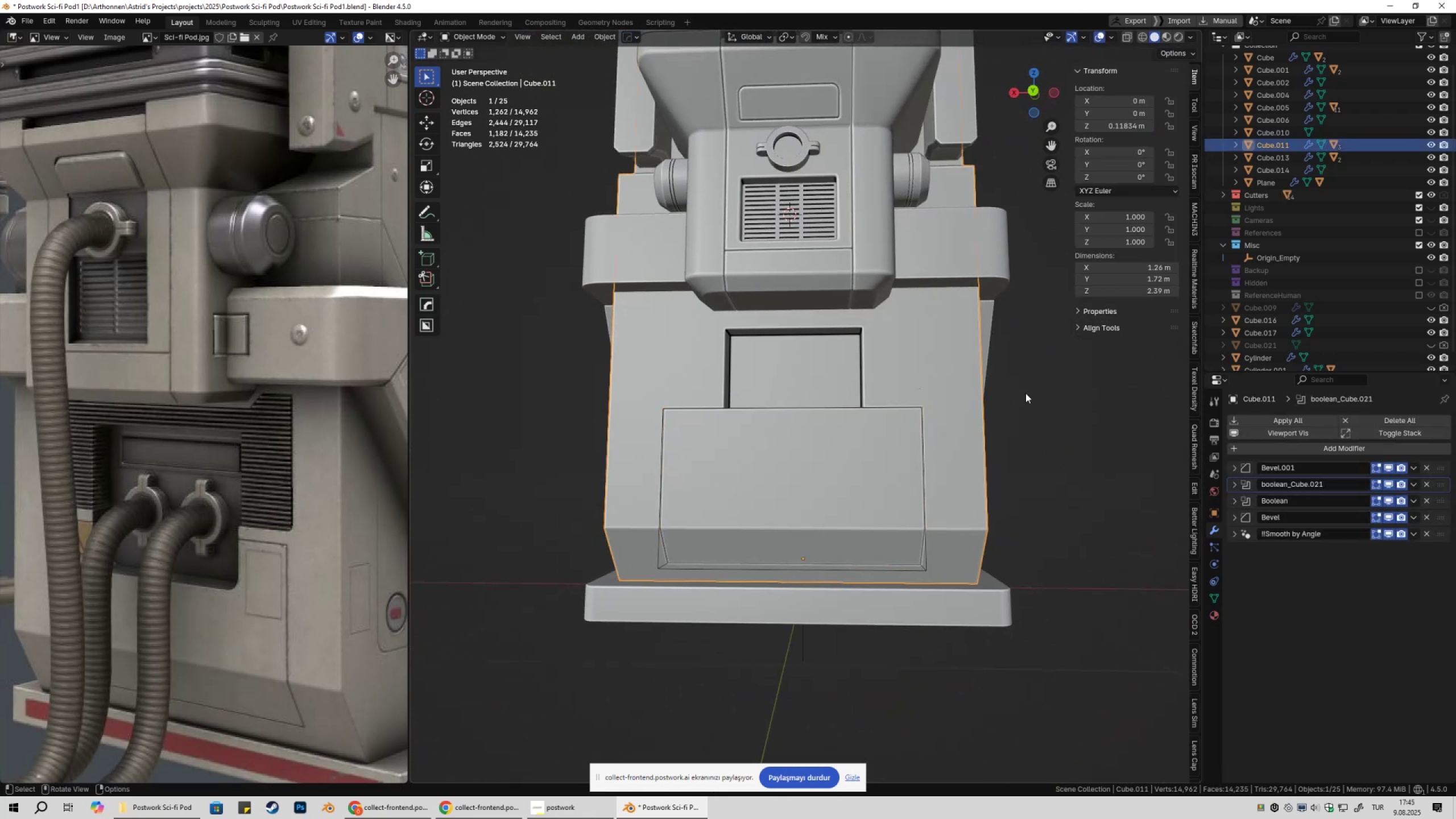 
key(Q)
 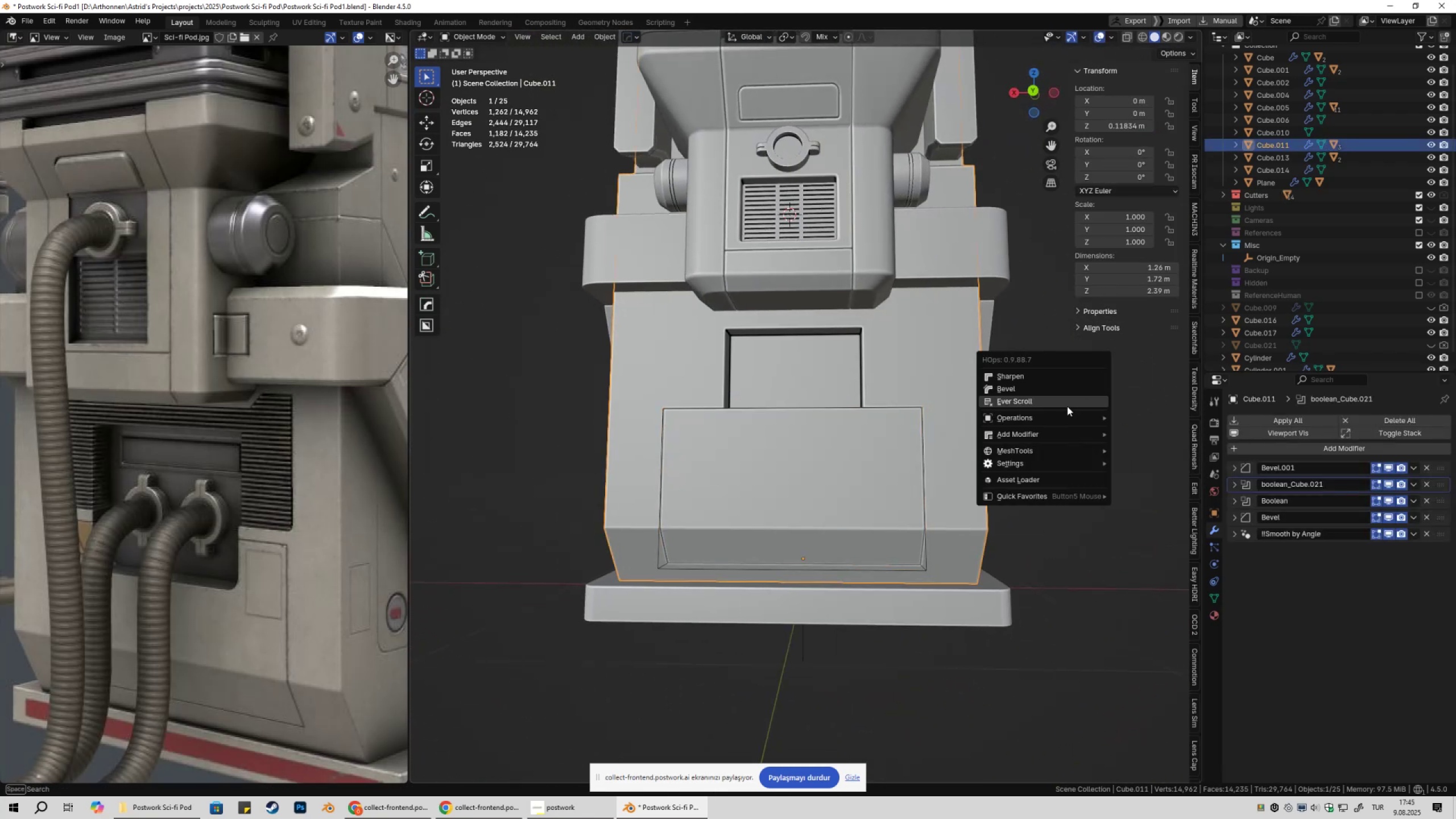 
left_click([1066, 405])
 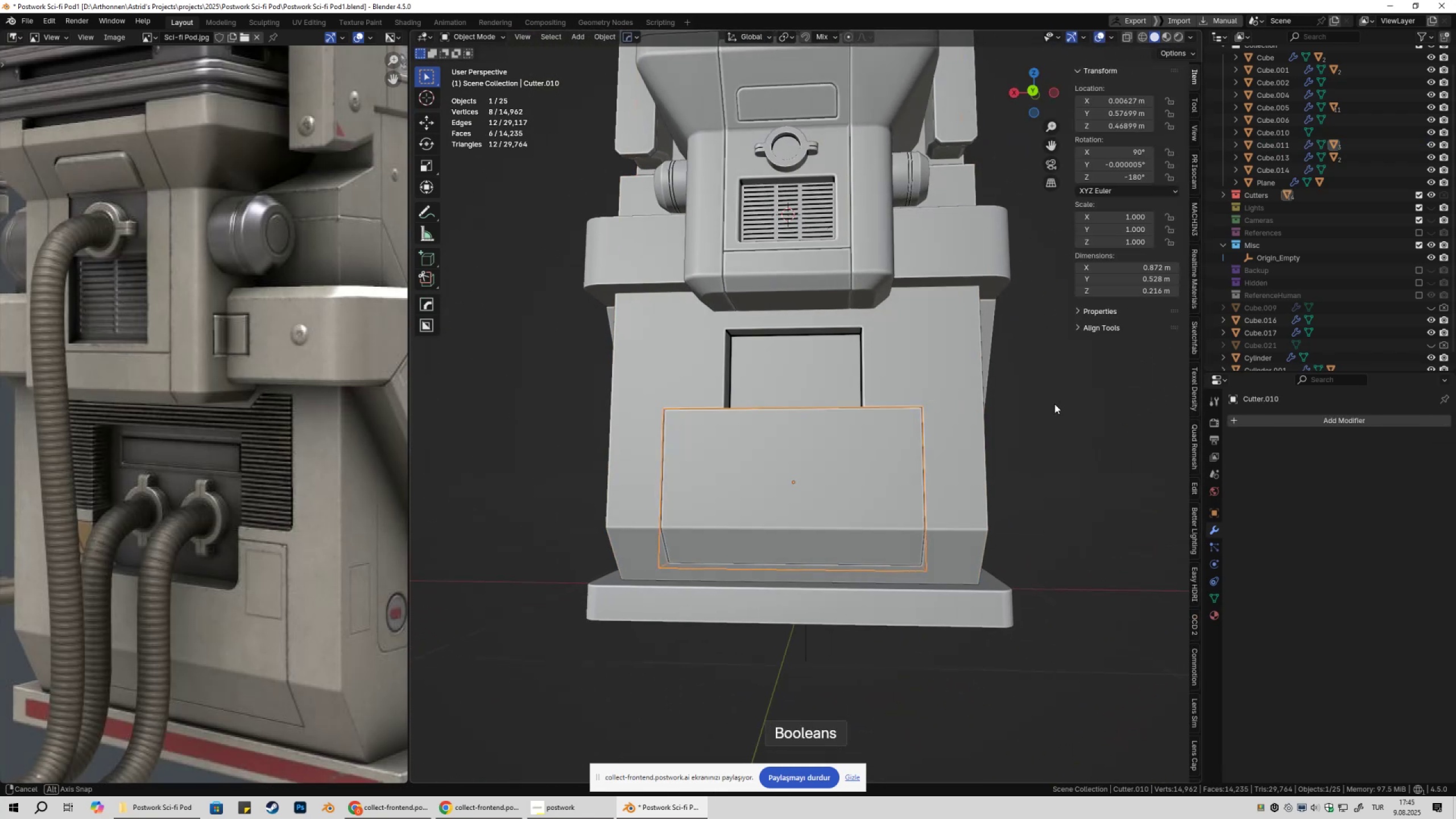 
type(gz)
key(Escape)
 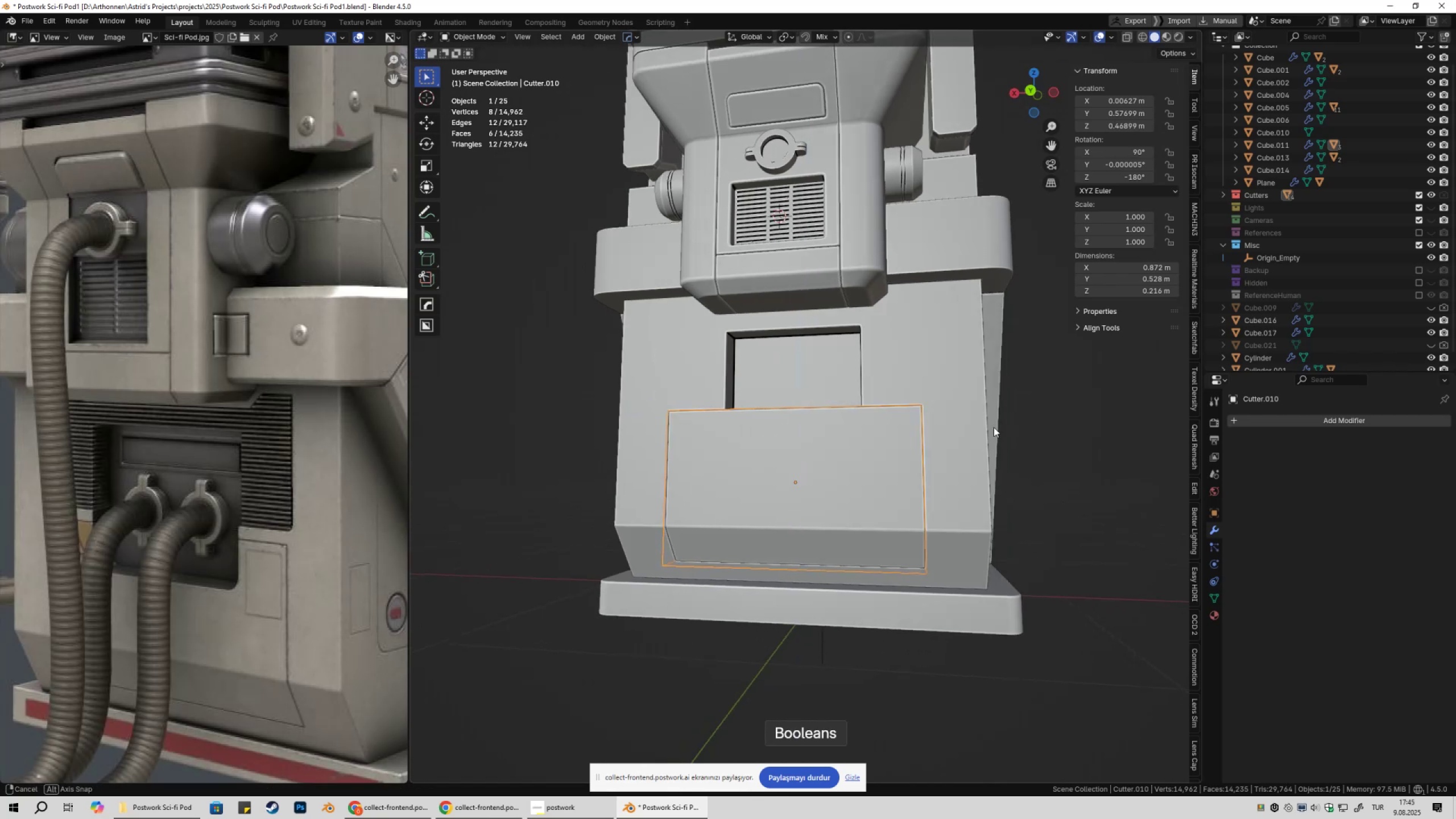 
key(Control+Z)
 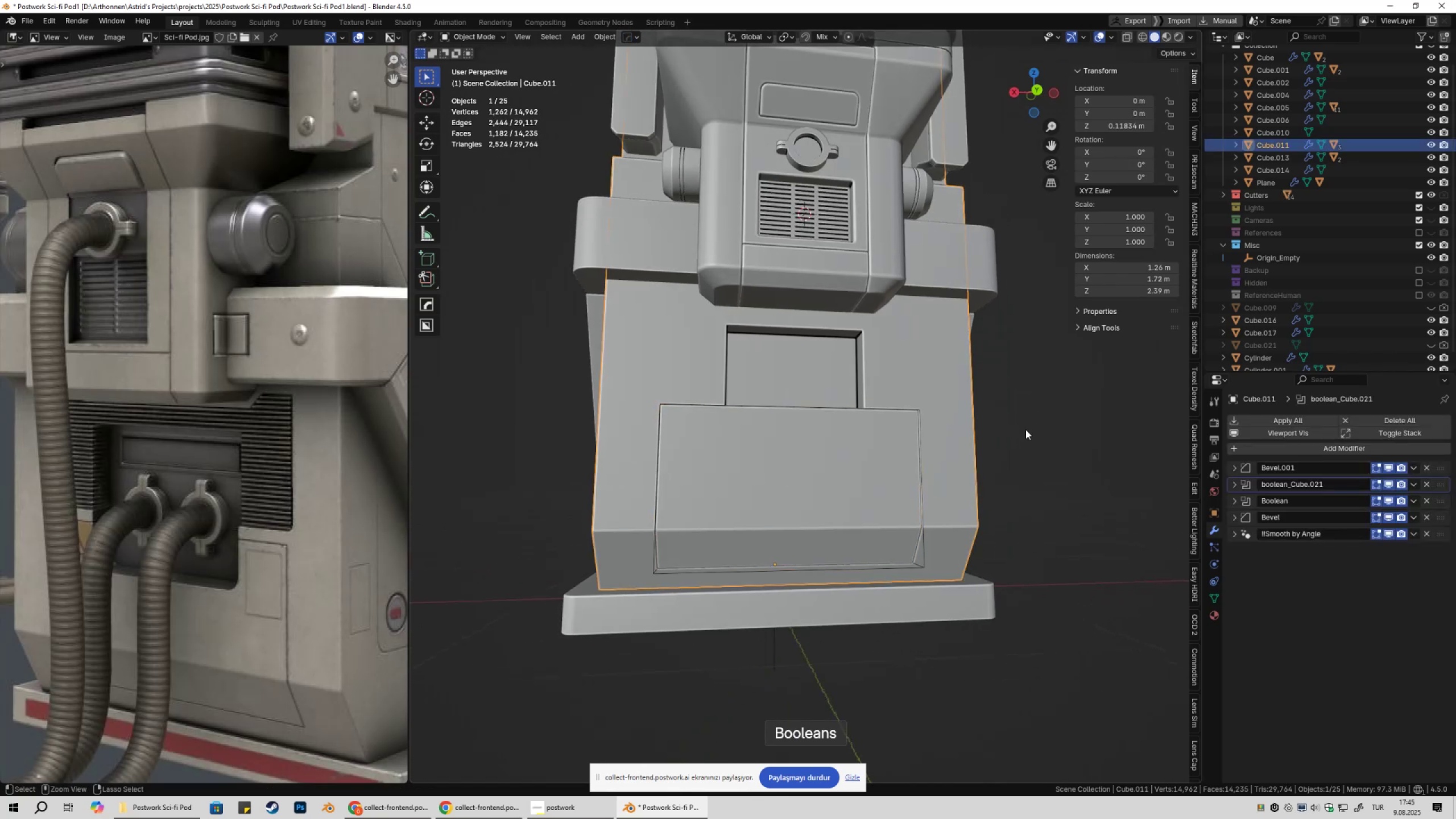 
key(Control+Z)
 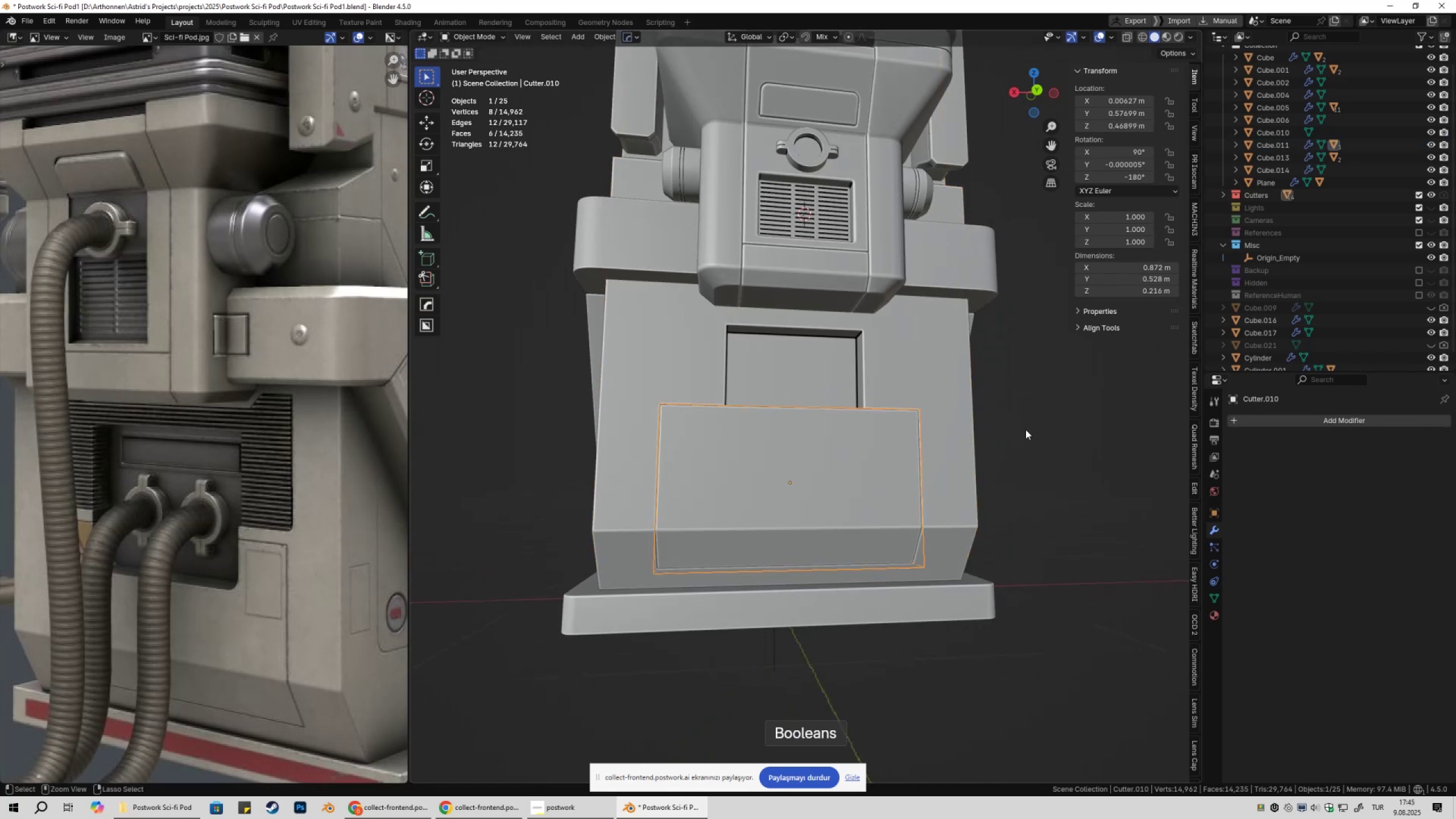 
key(Control+Z)
 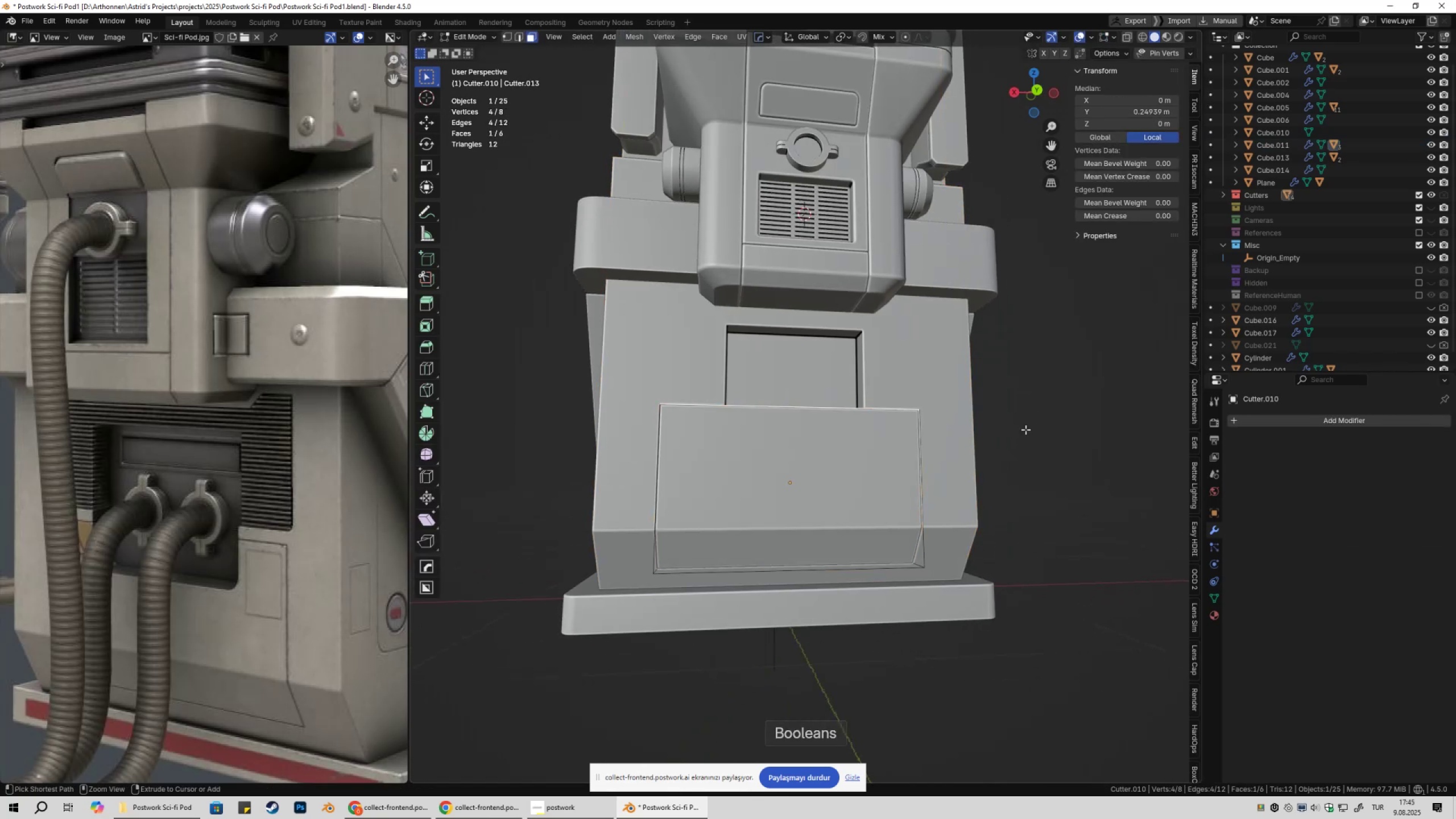 
key(Control+Z)
 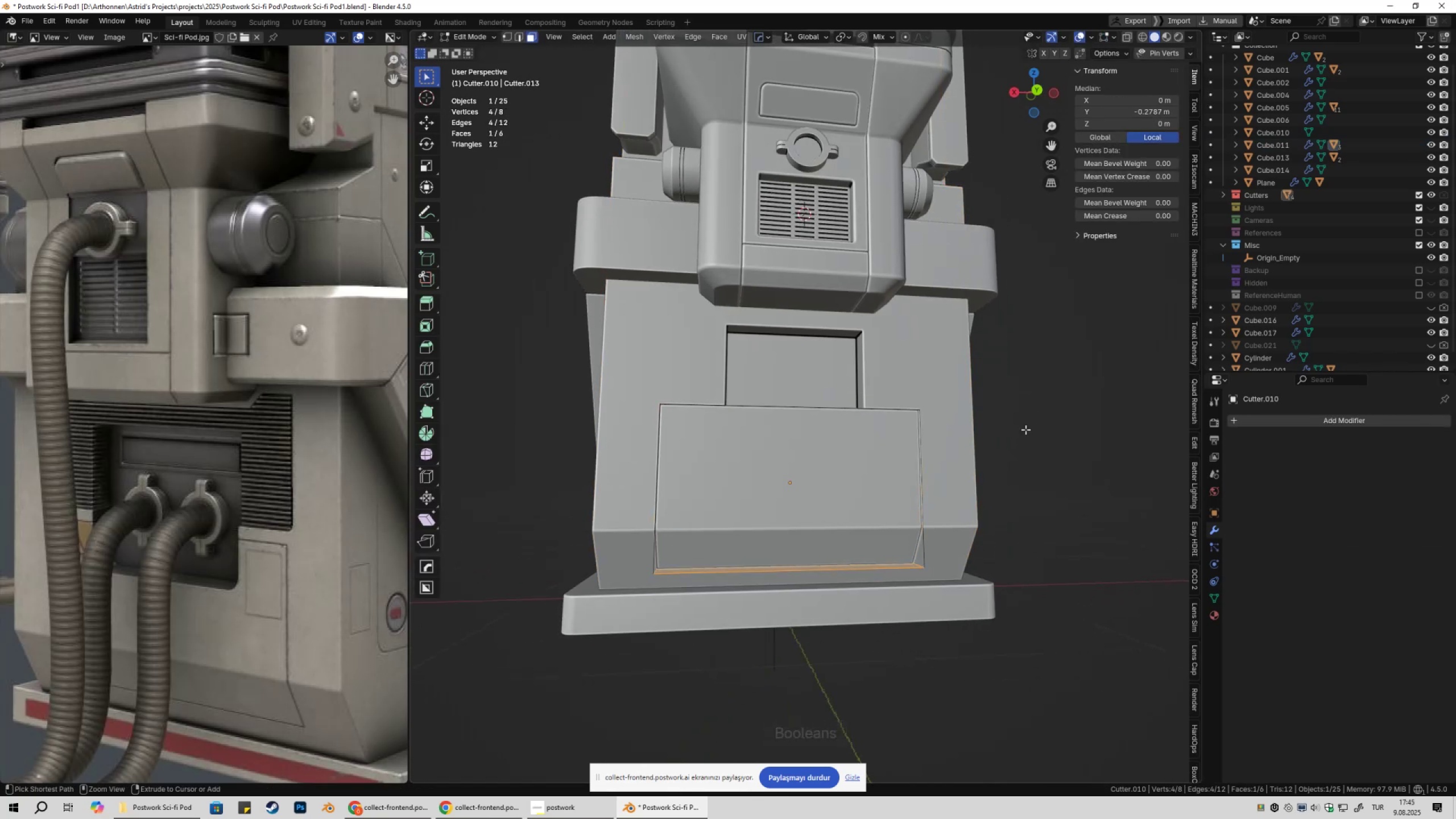 
key(Control+Z)
 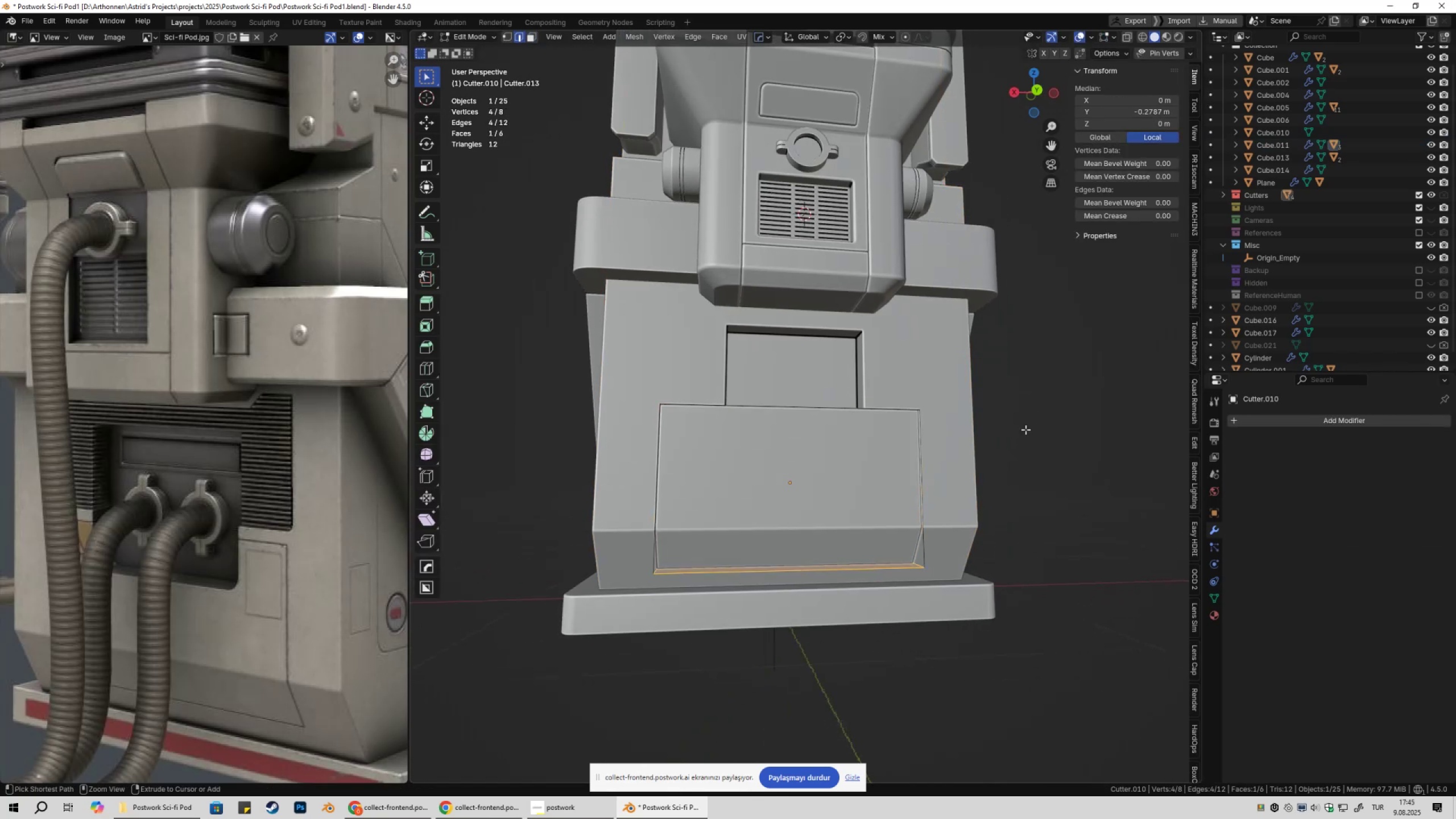 
key(Control+Z)
 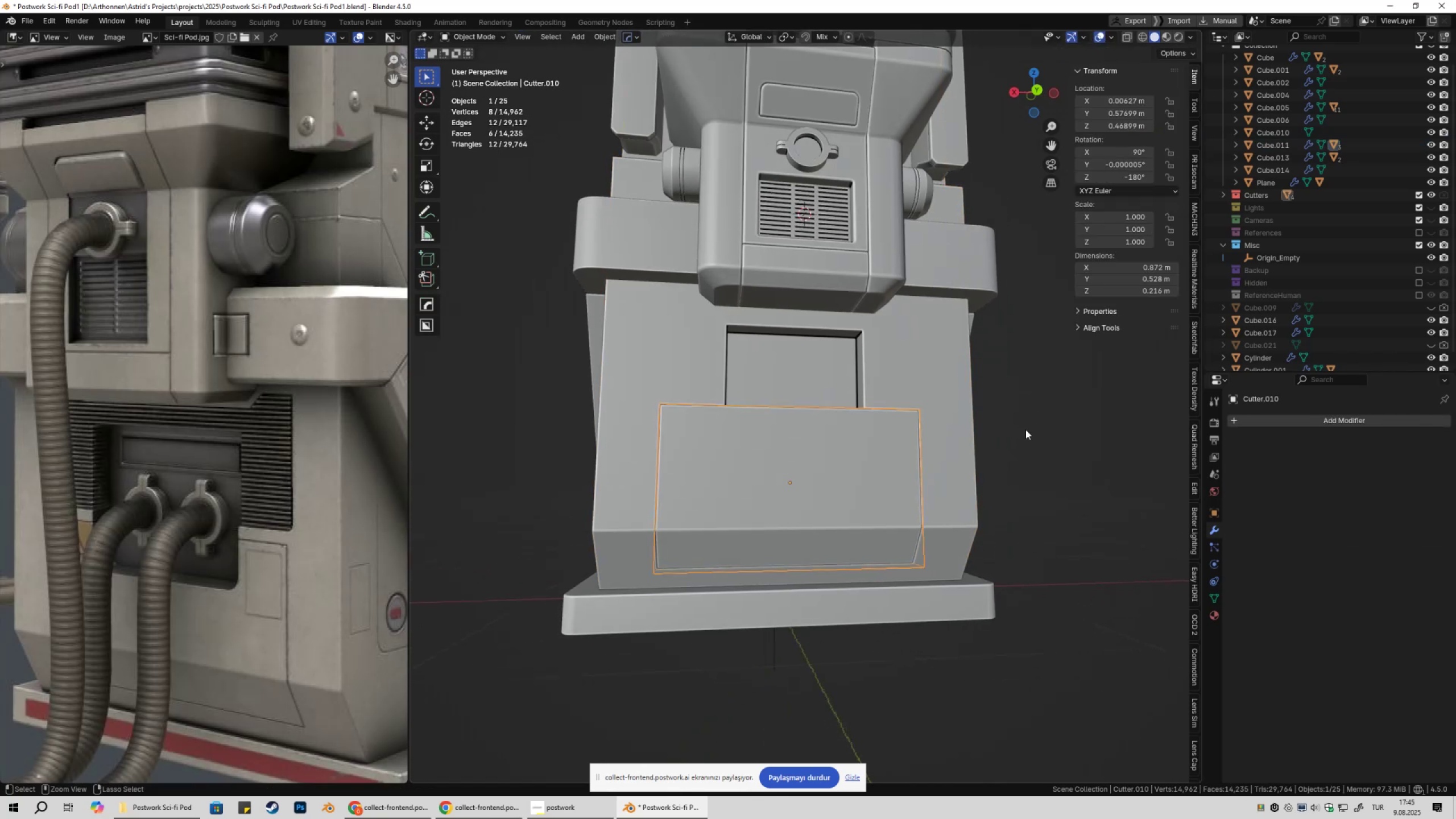 
key(Control+Z)
 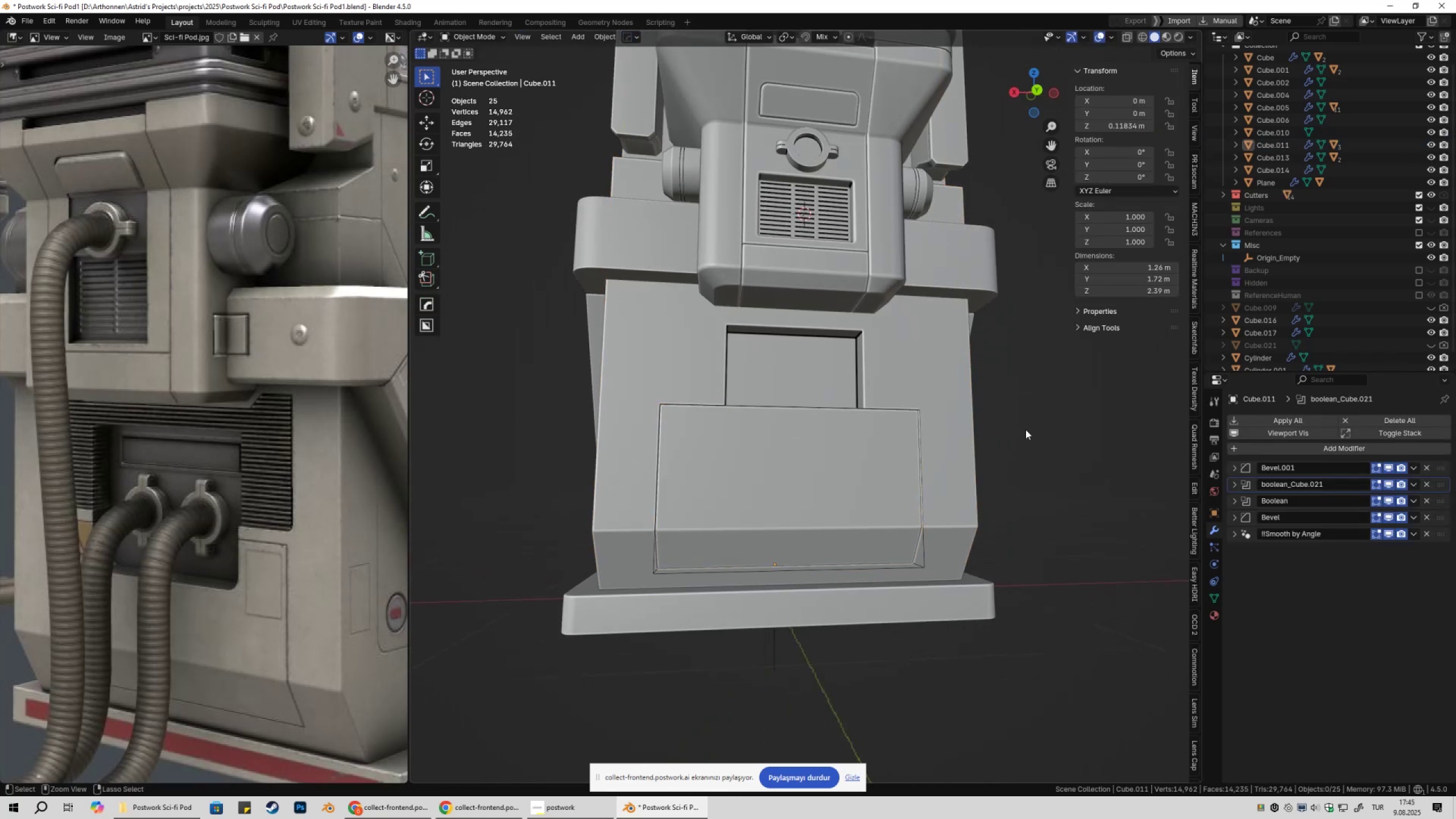 
key(Control+Z)
 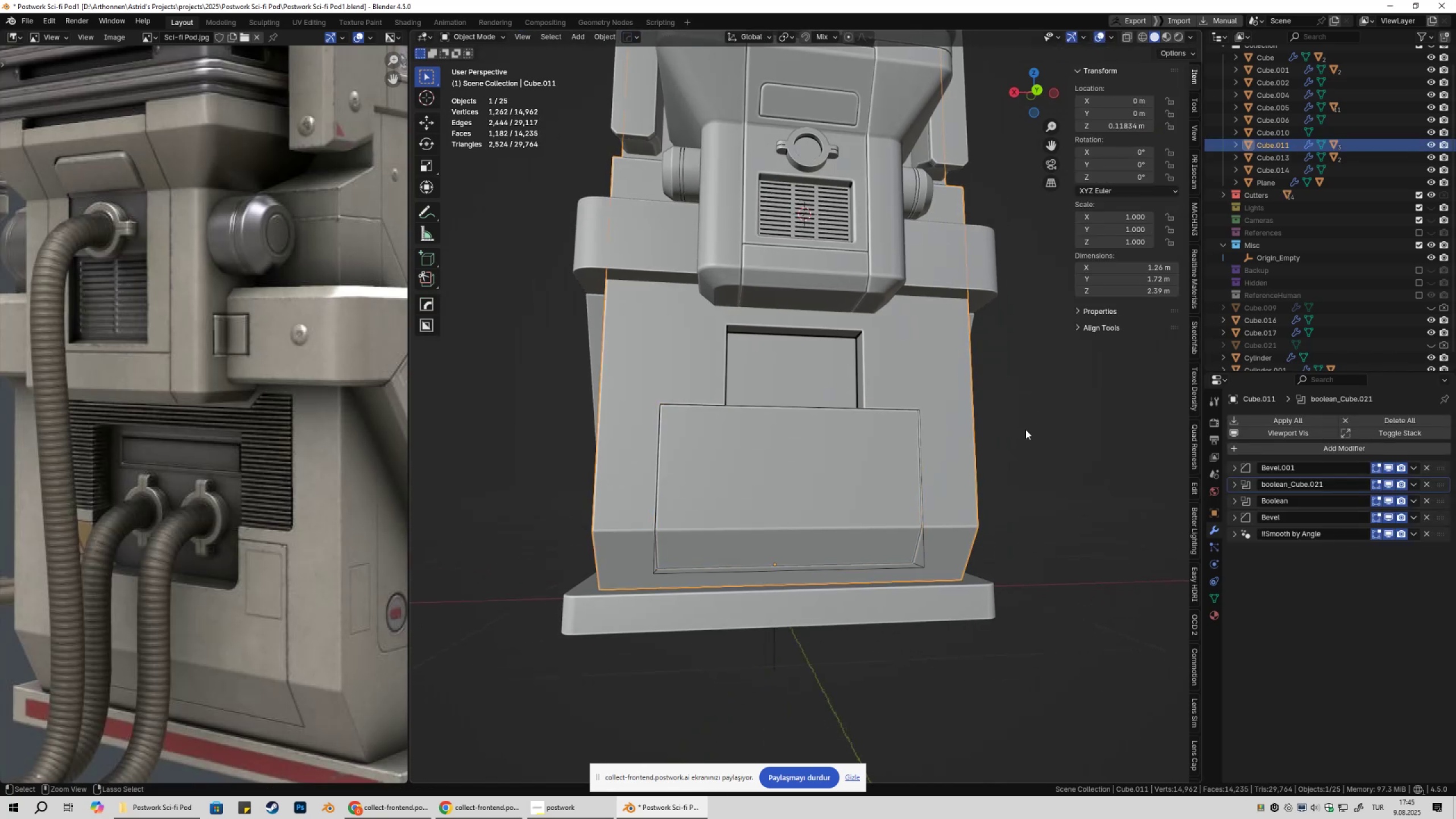 
key(Control+Z)
 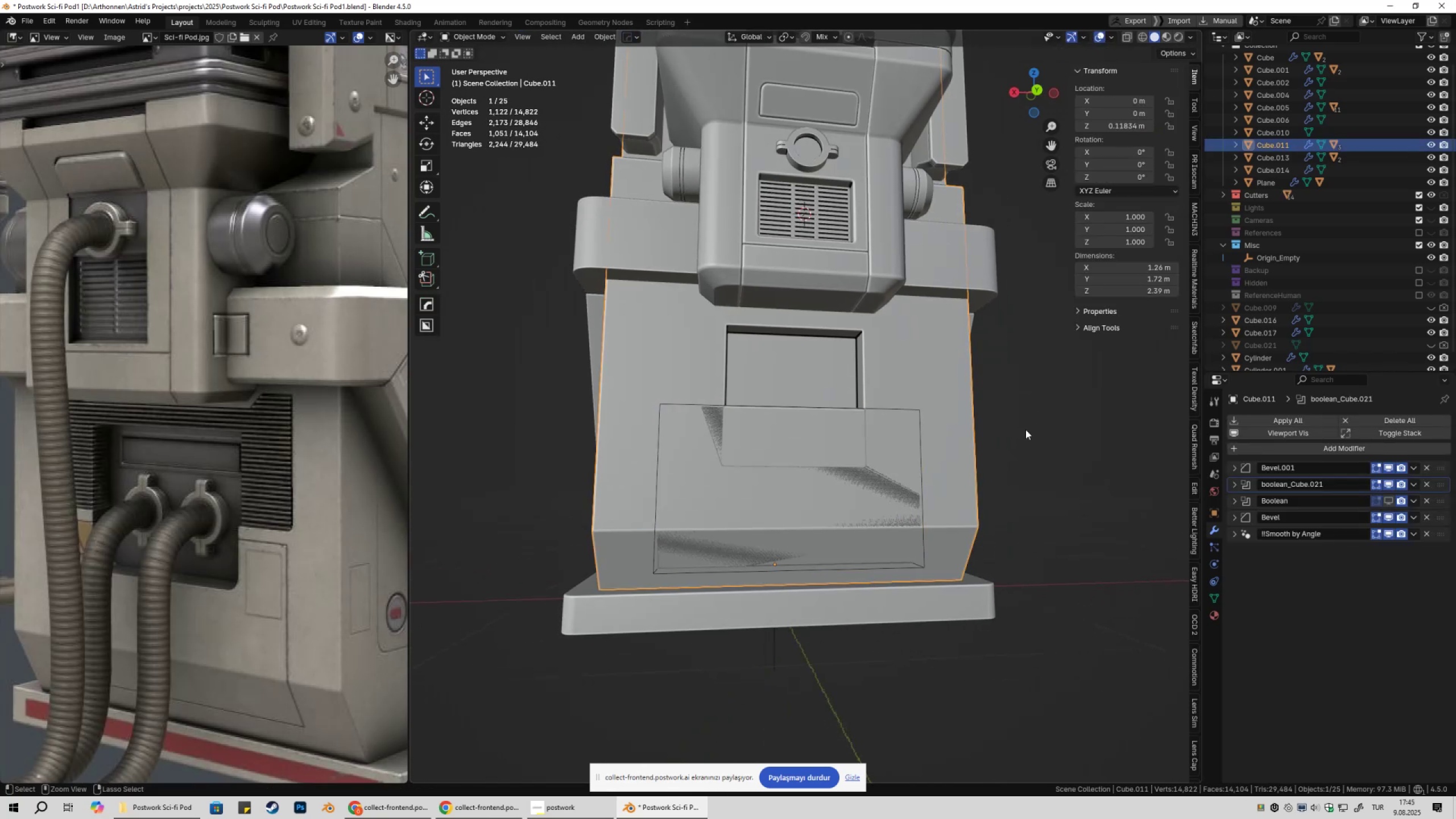 
key(Control+Z)
 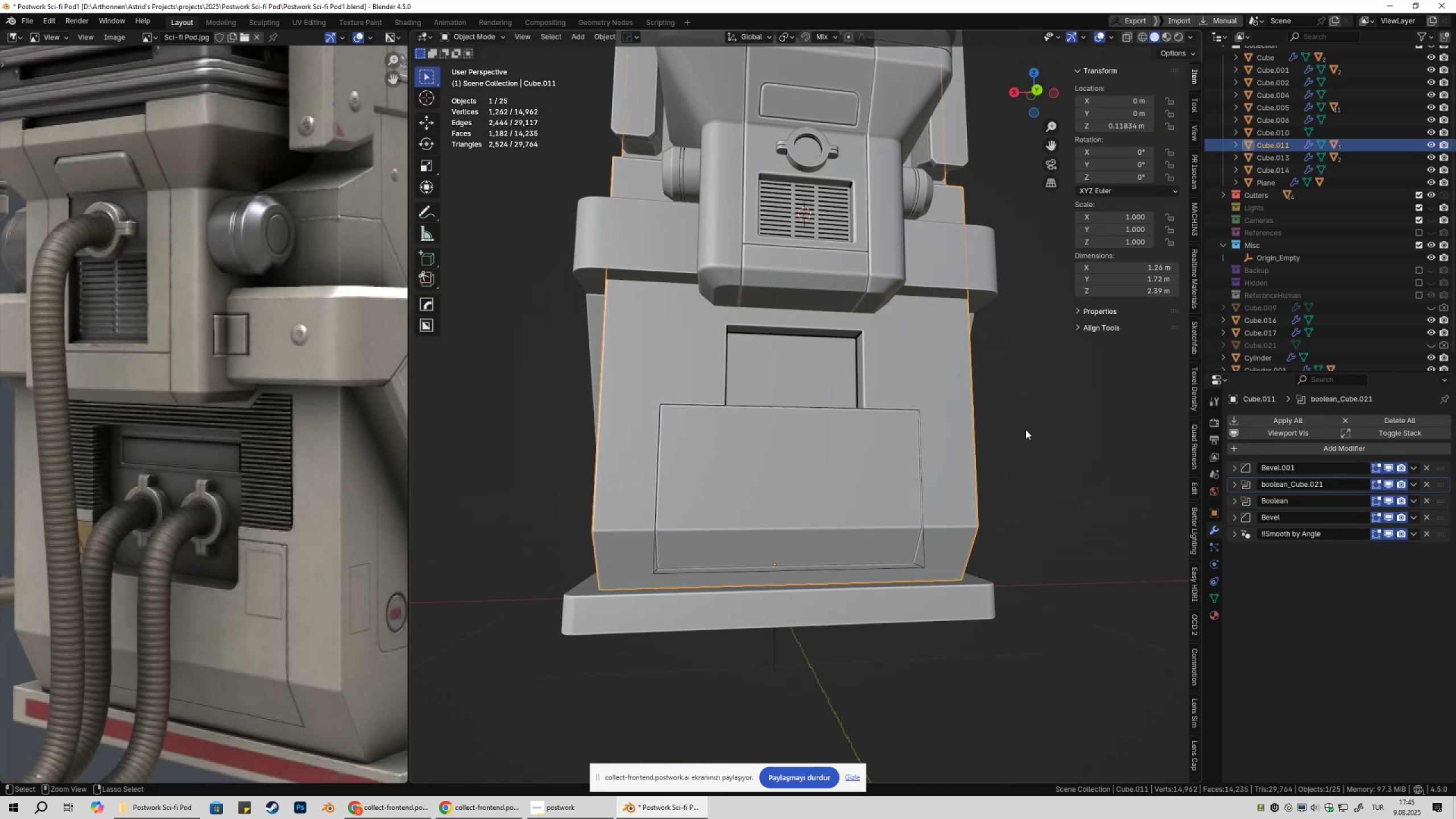 
key(Control+Z)
 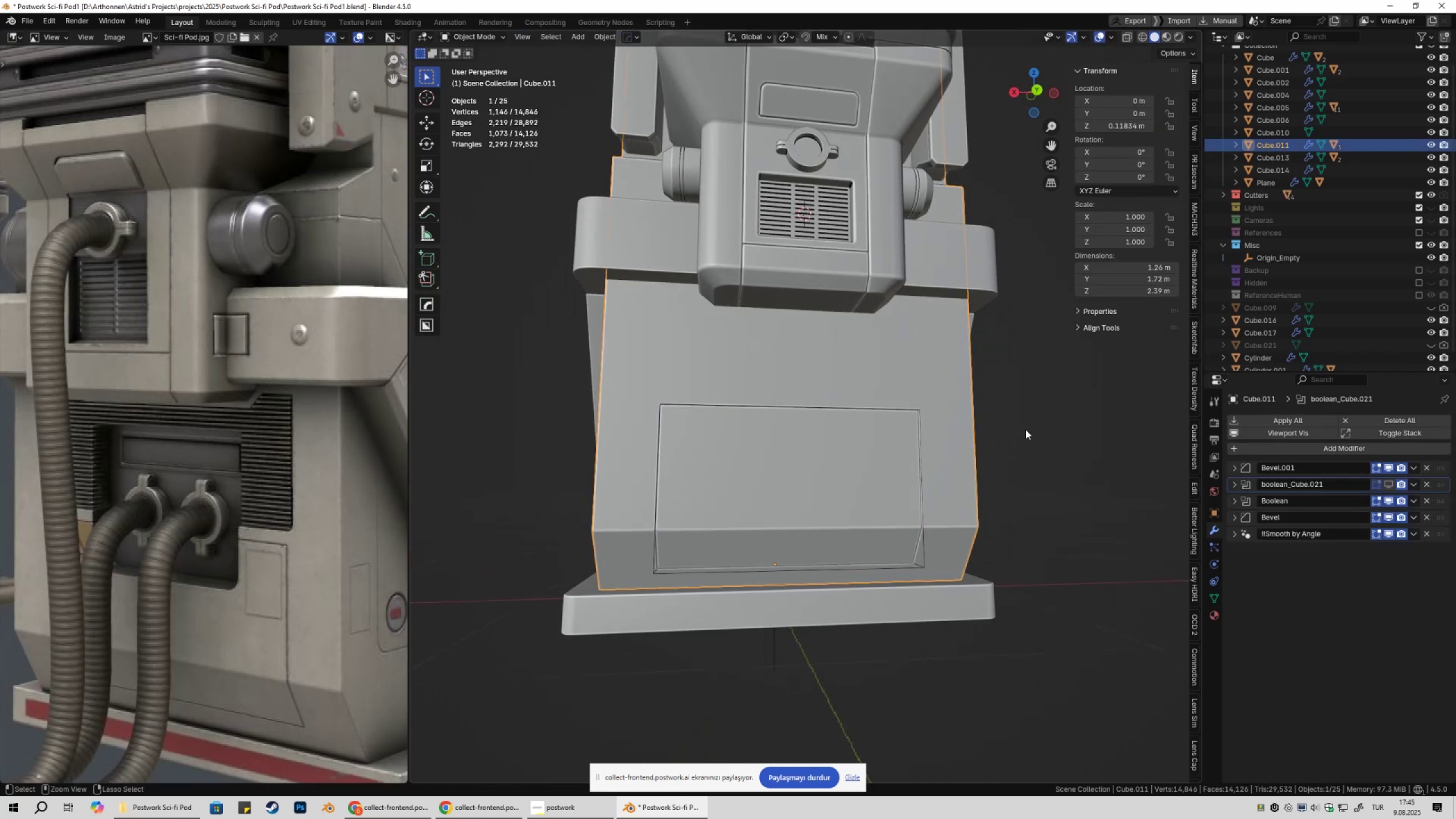 
key(Control+Z)
 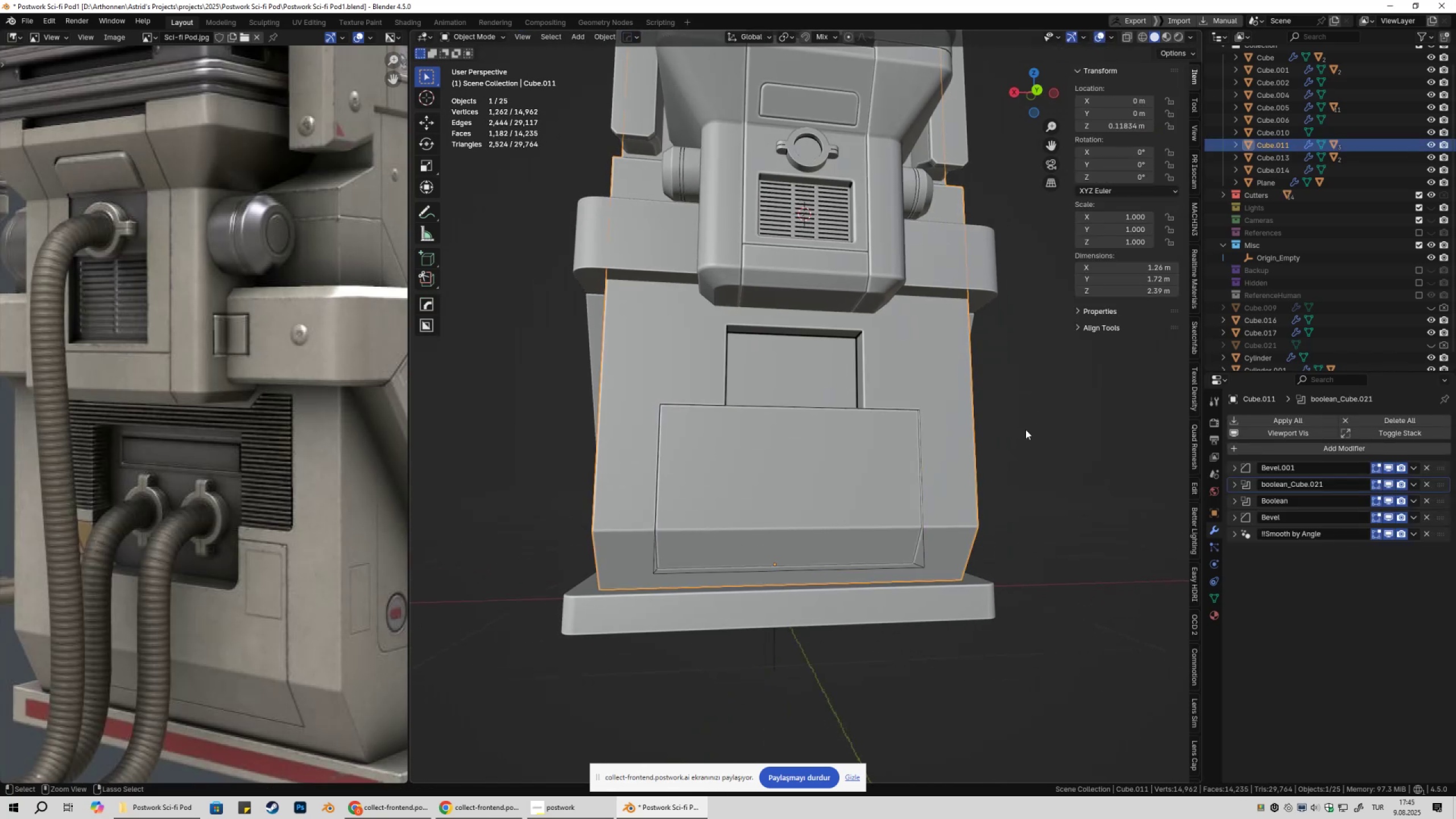 
key(Control+Z)
 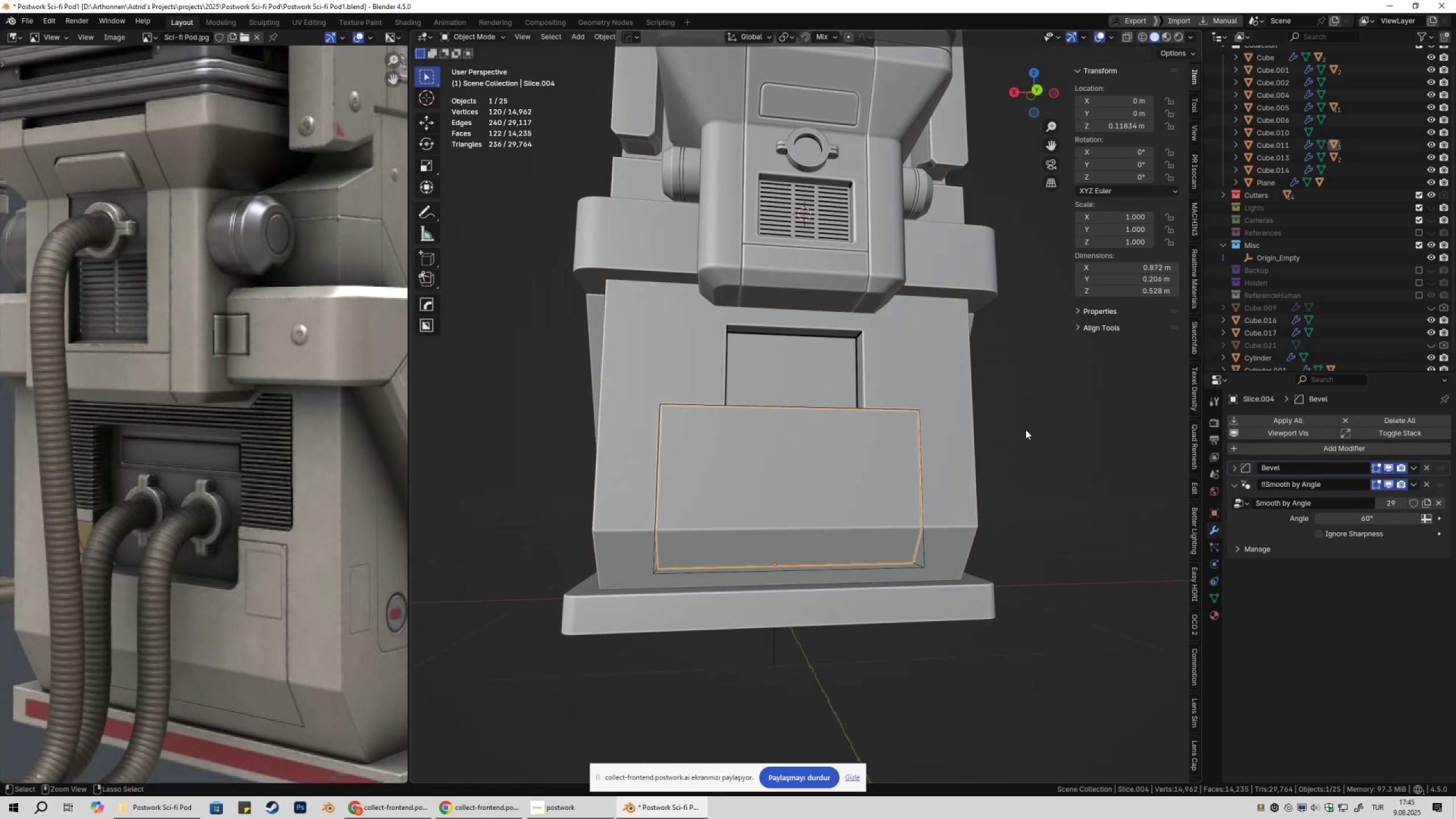 
key(Control+Z)
 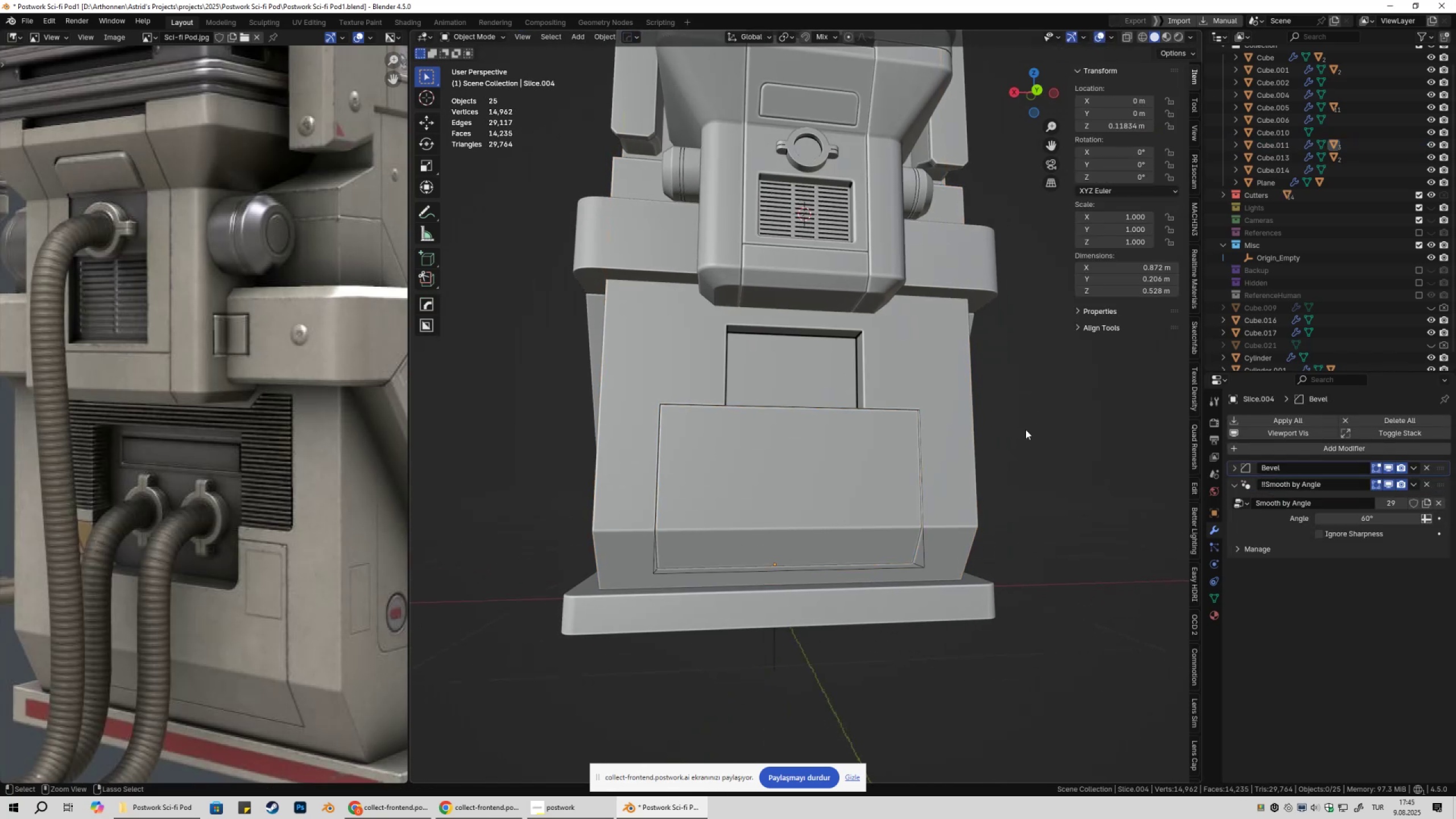 
key(Control+Z)
 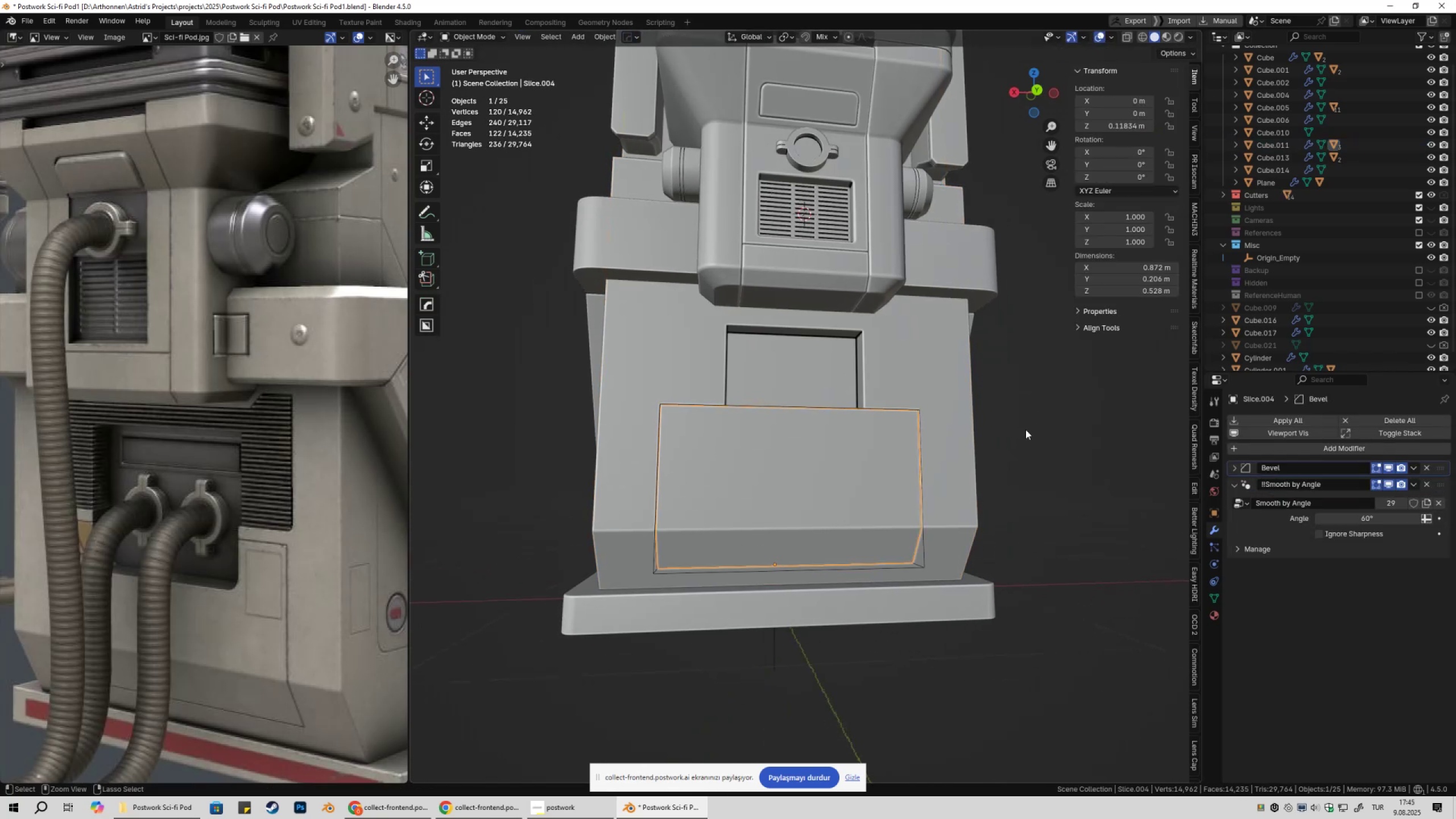 
key(Control+Z)
 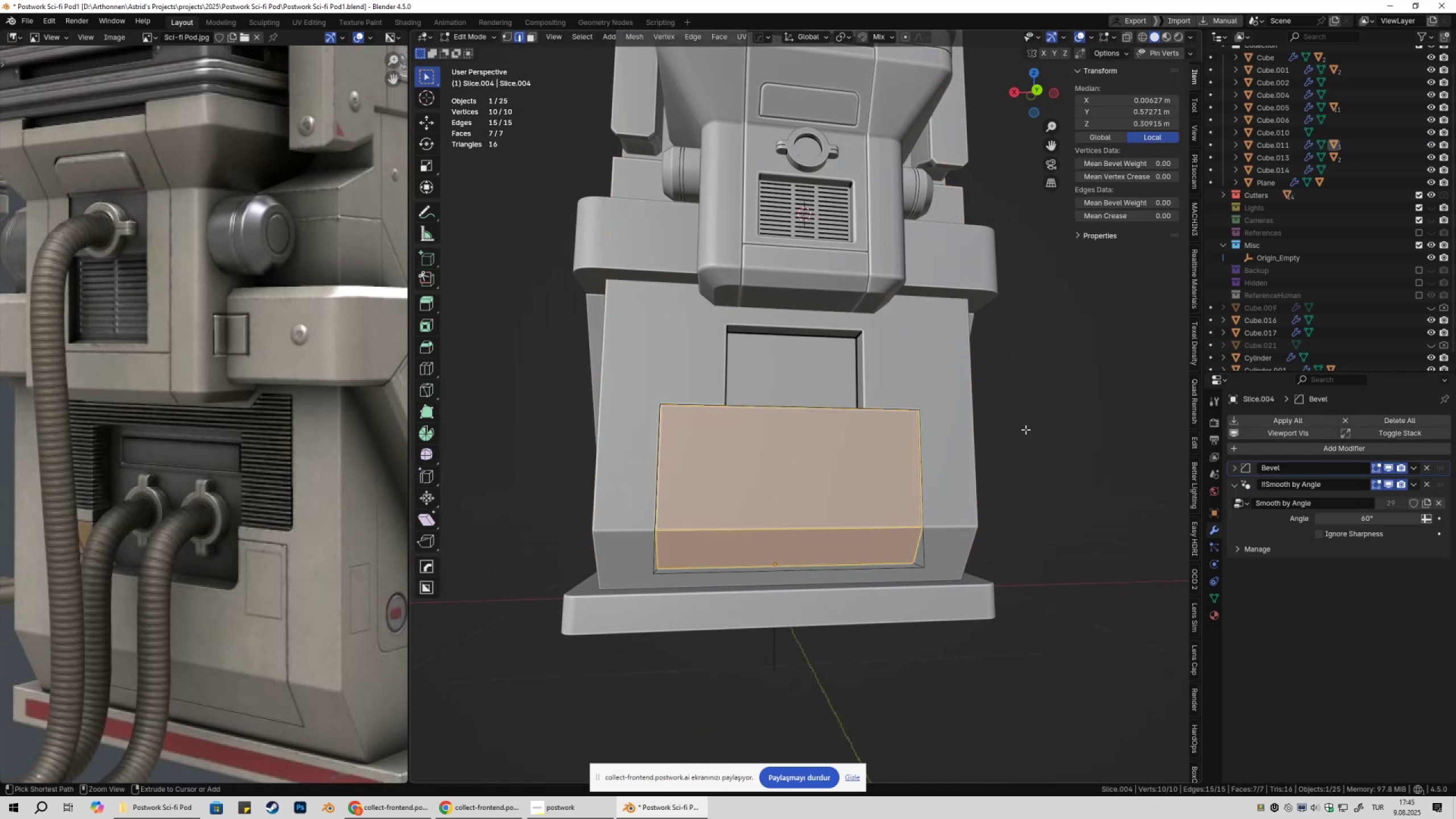 
key(Control+Z)
 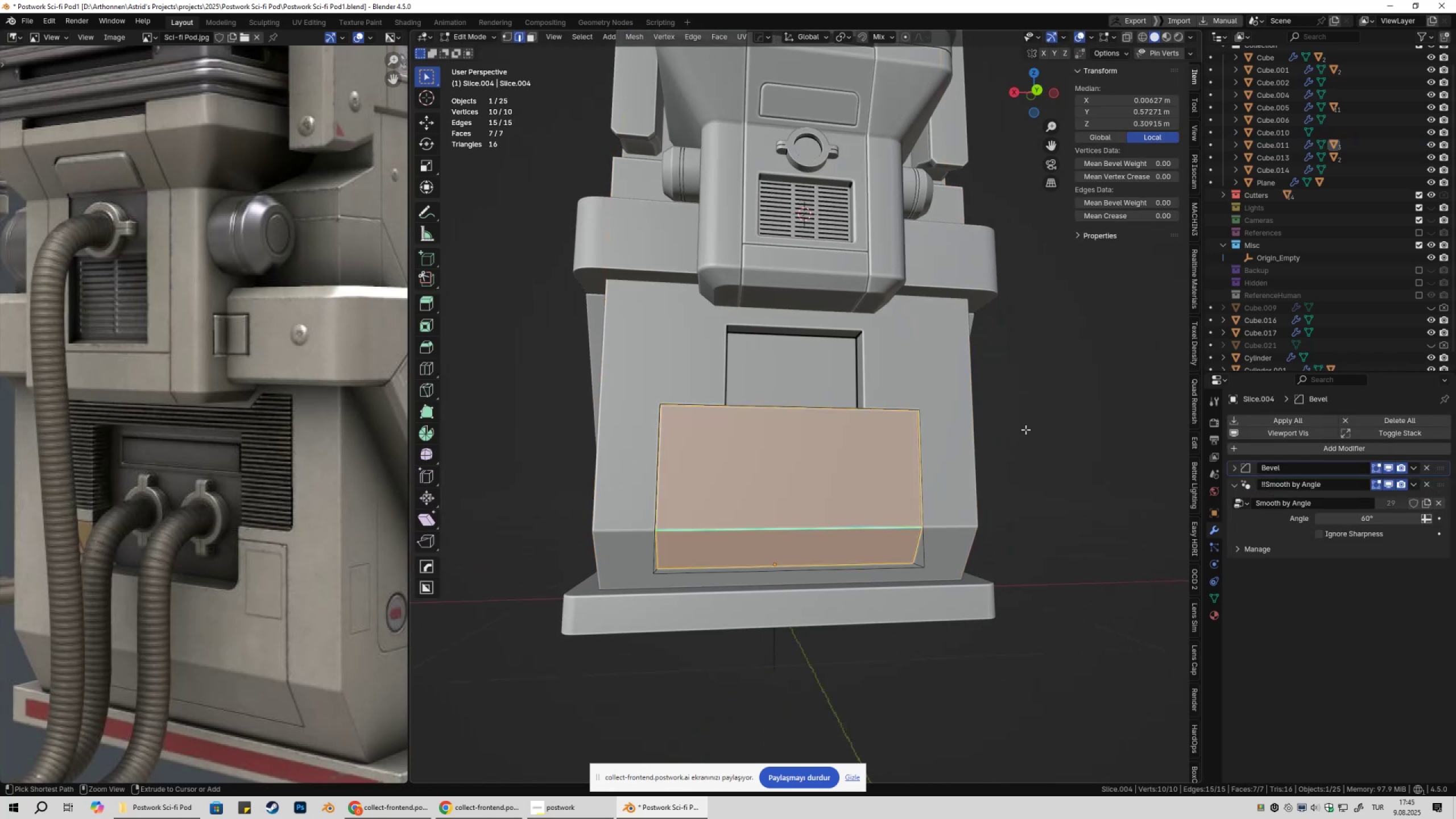 
key(Control+Z)
 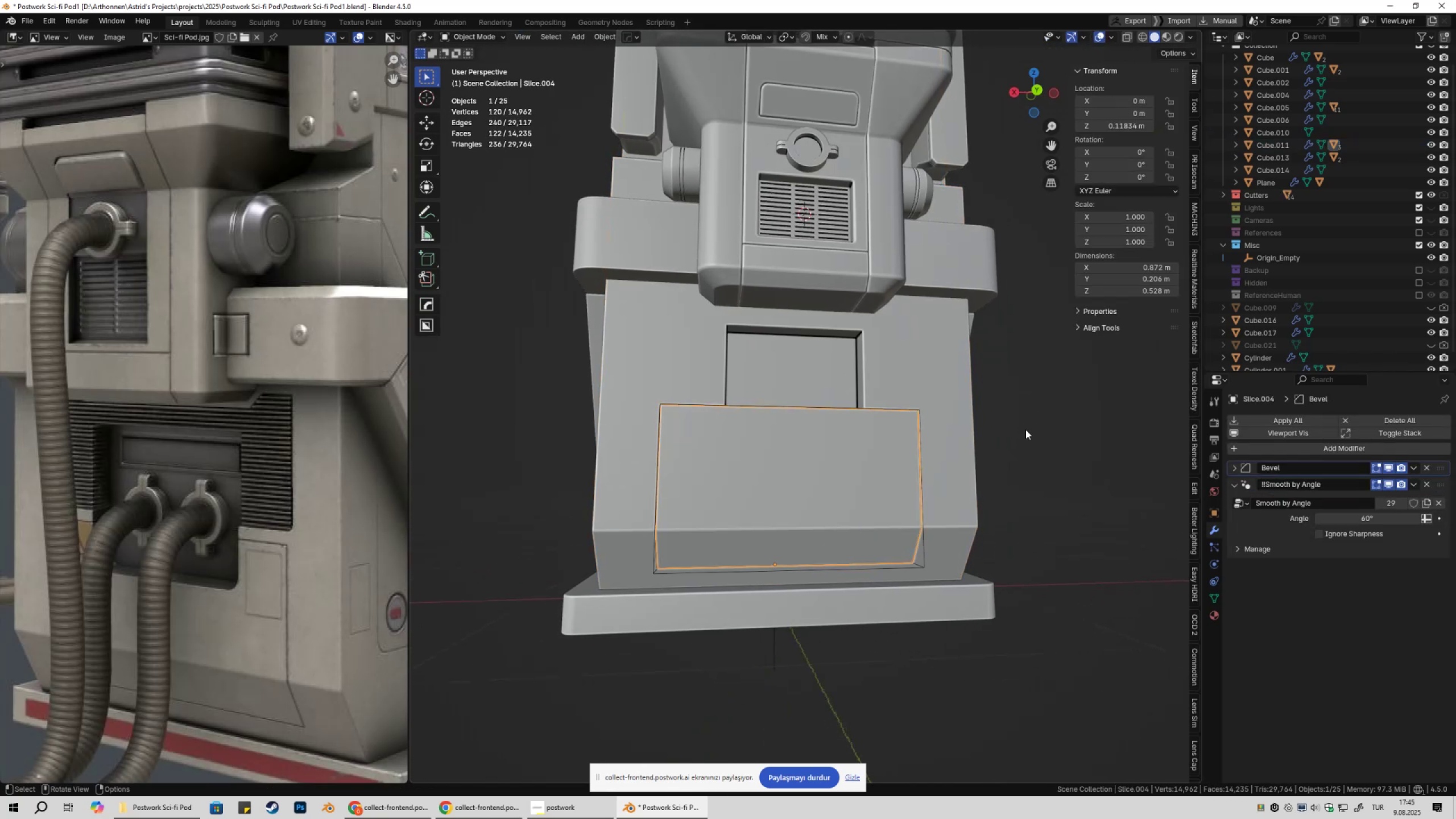 
key(Control+Z)
 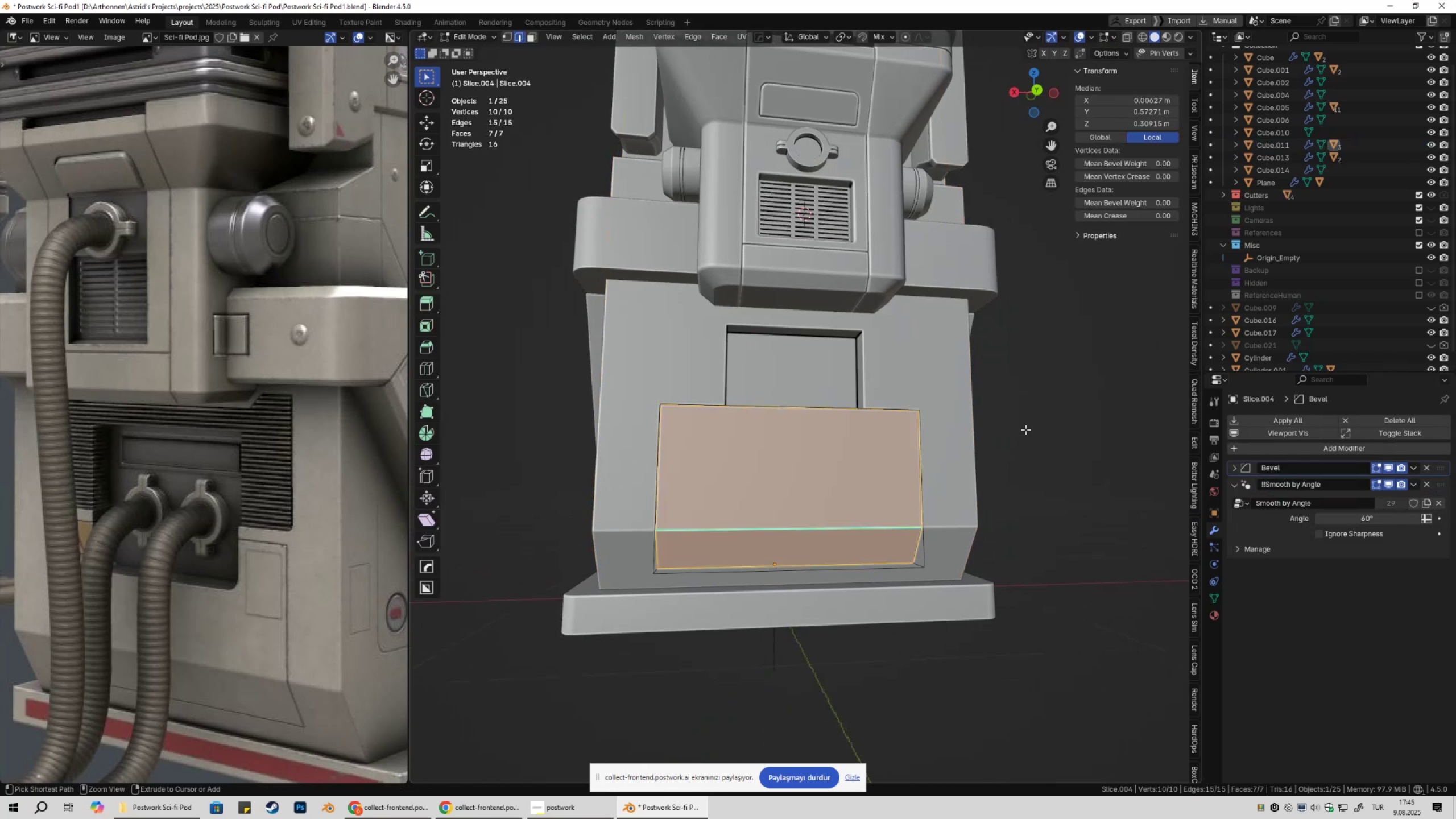 
key(Control+Z)
 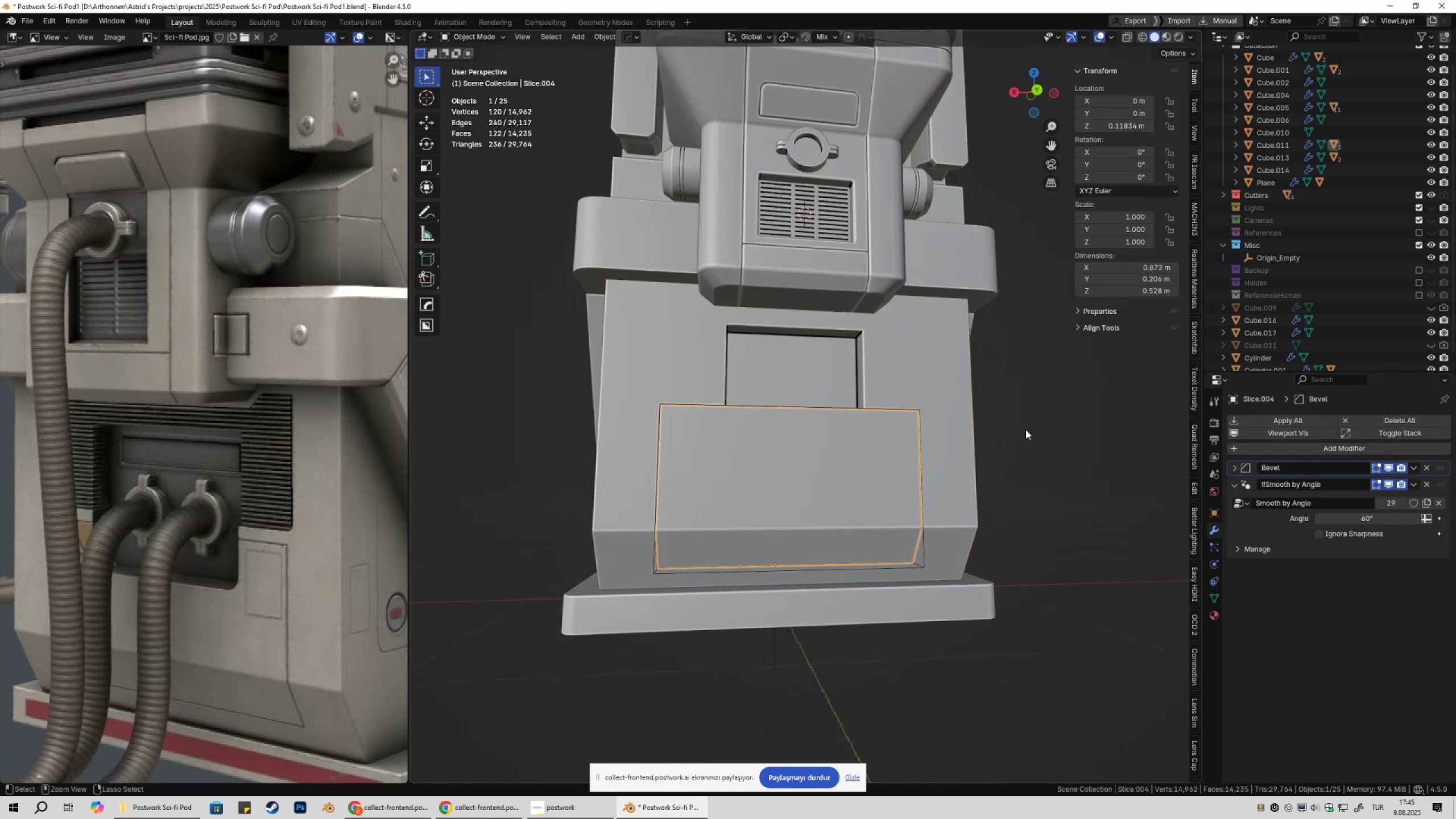 
key(Control+Z)
 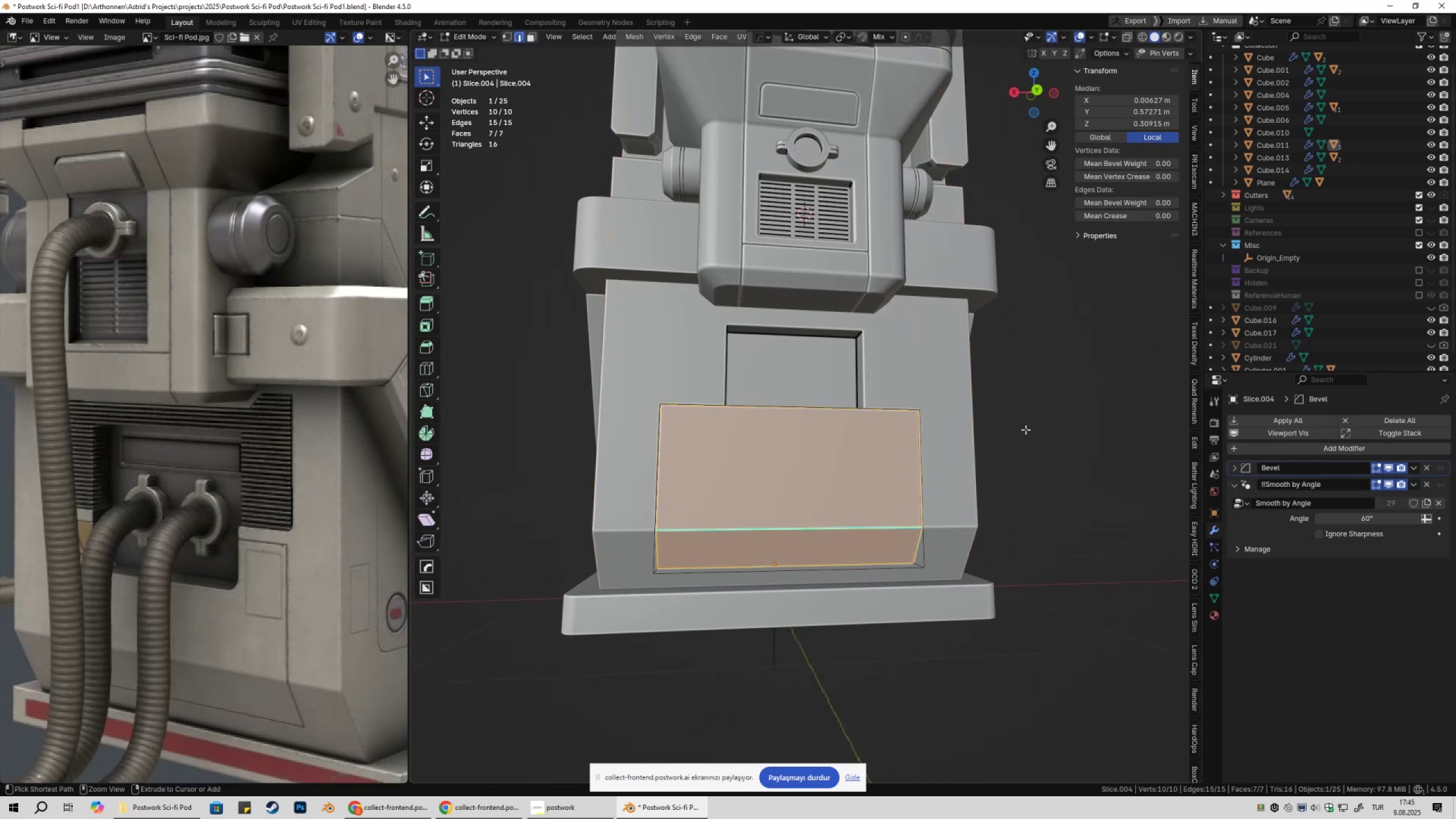 
key(Control+Z)
 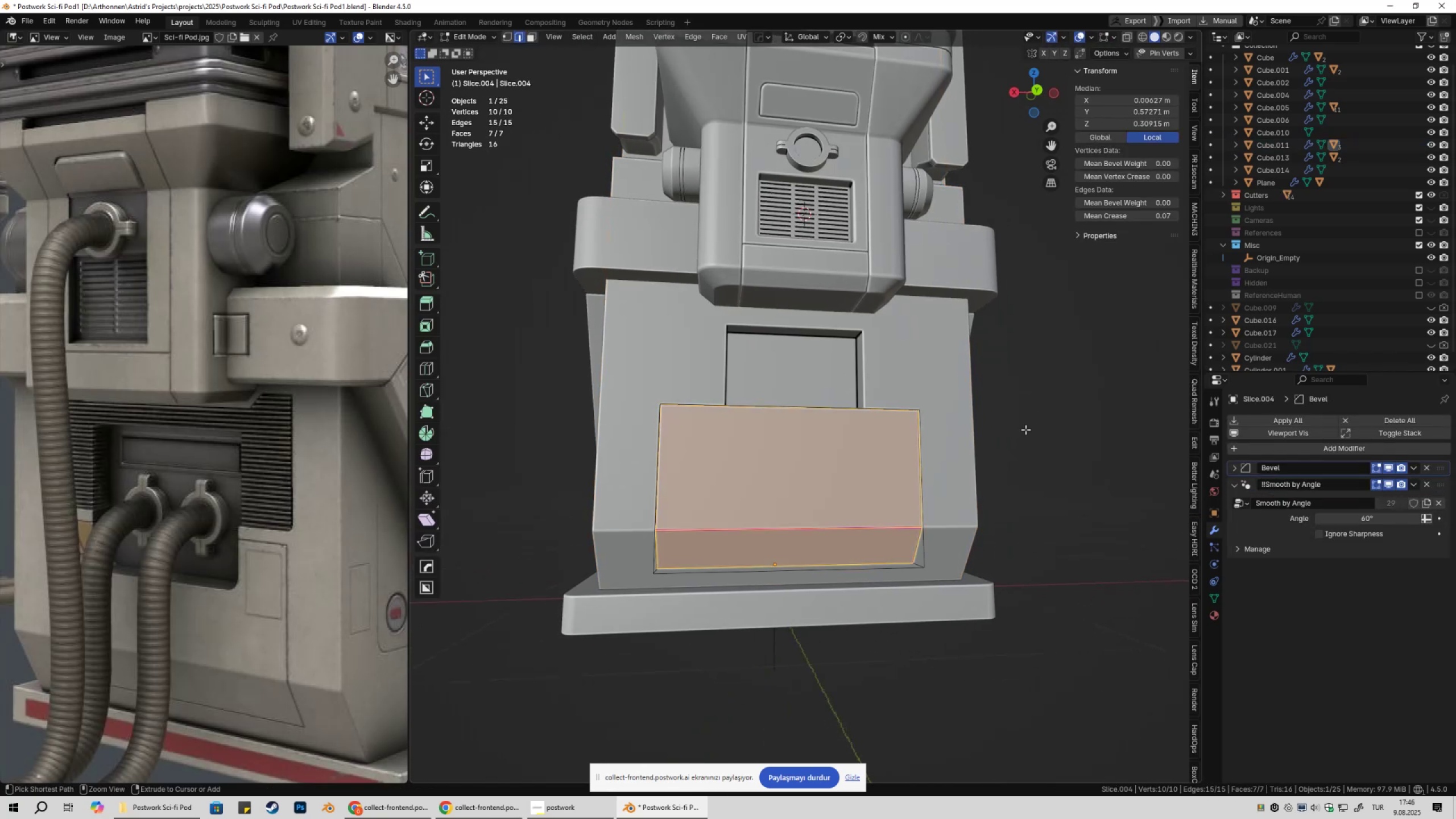 
key(Control+Z)
 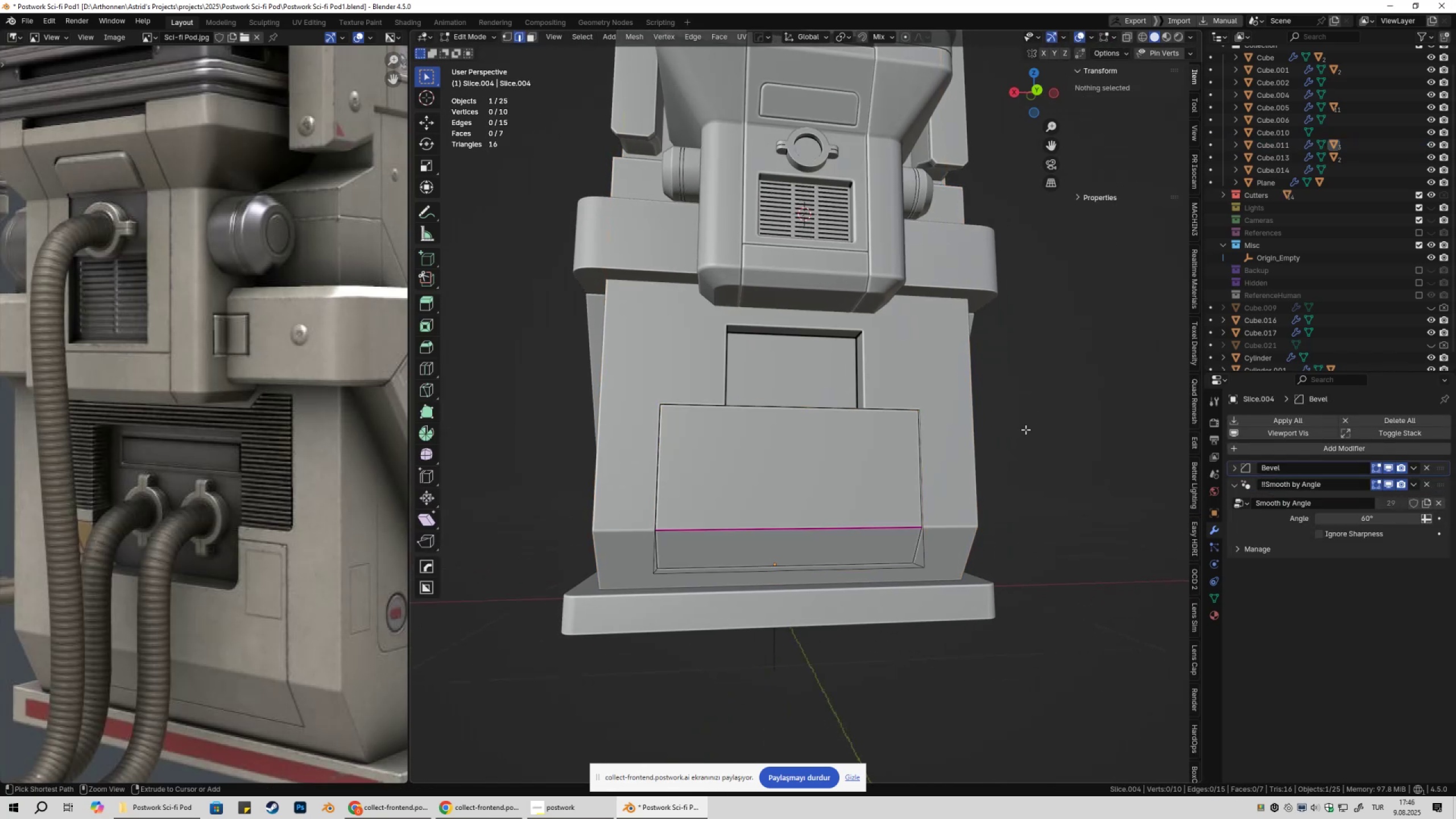 
key(Control+Z)
 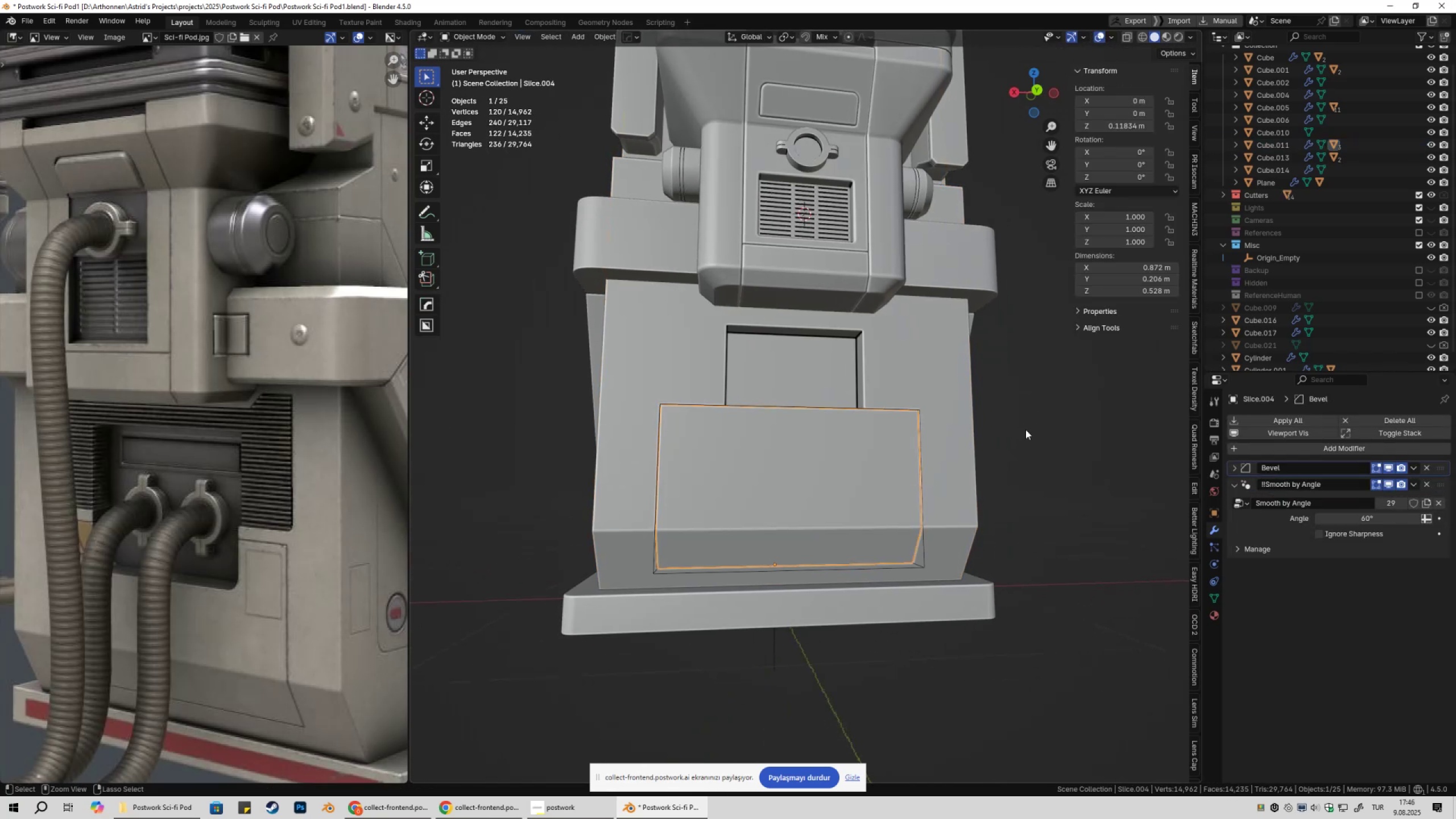 
key(Control+Z)
 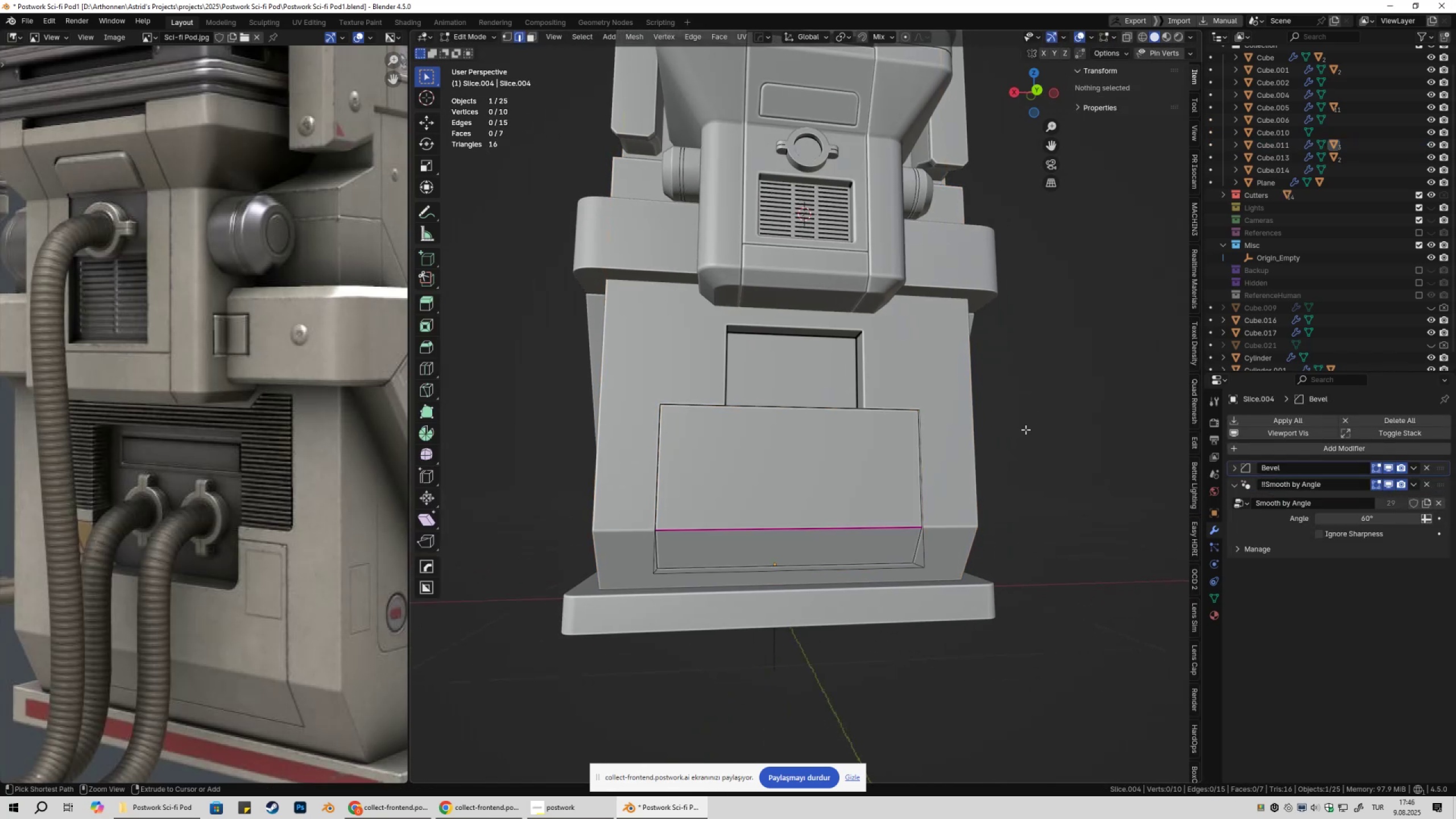 
key(Control+Z)
 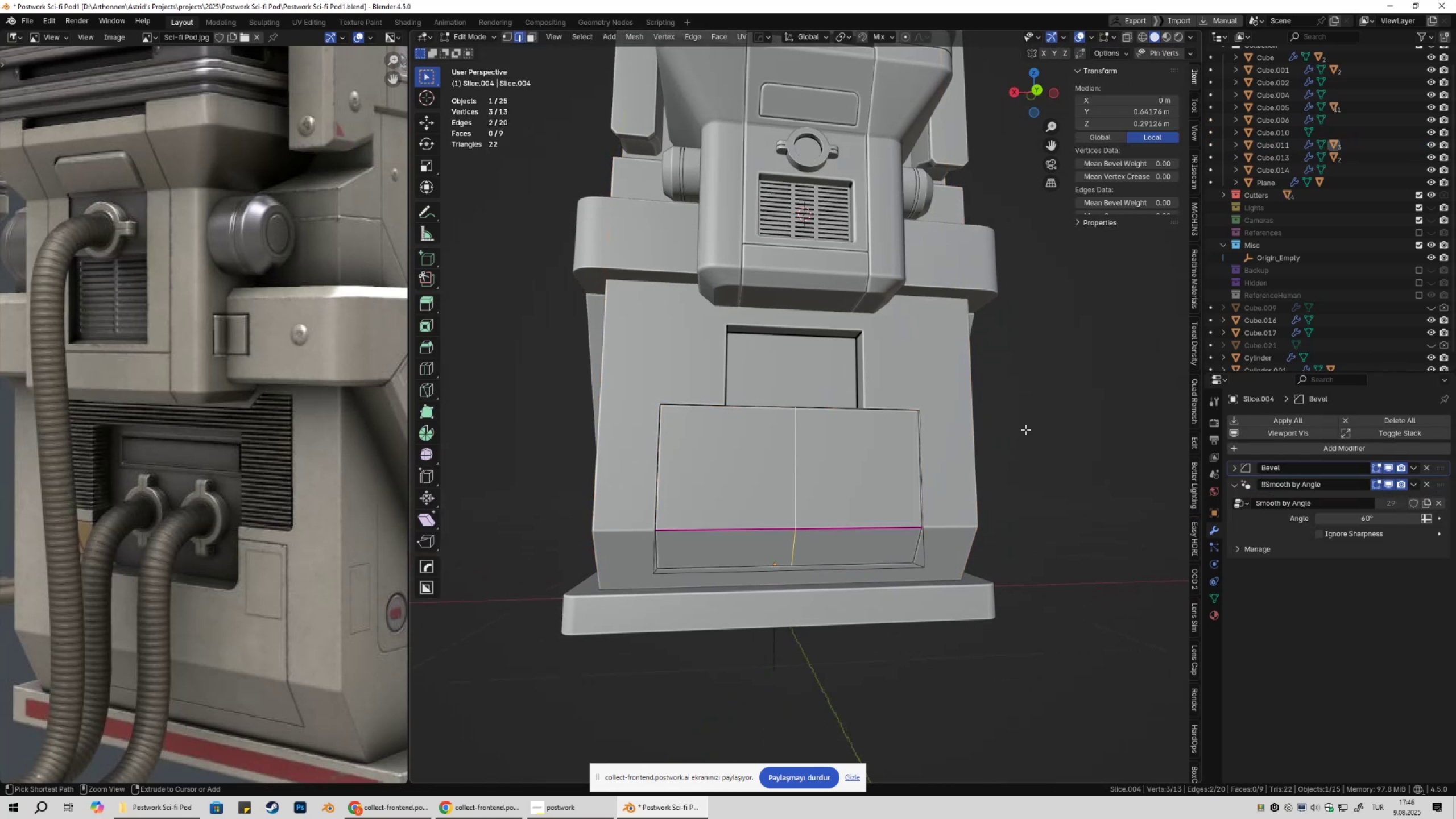 
key(Control+Z)
 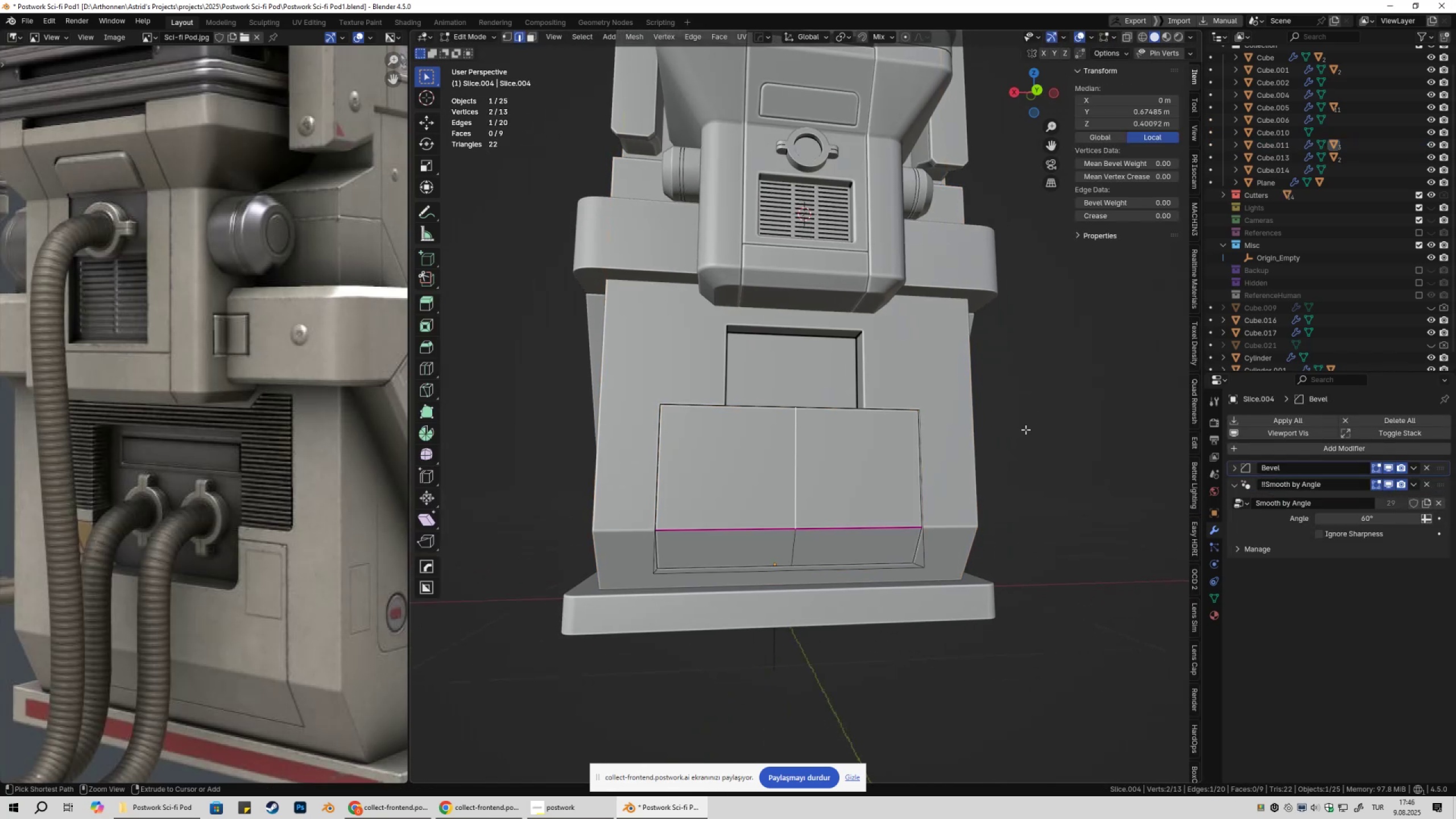 
key(Control+Z)
 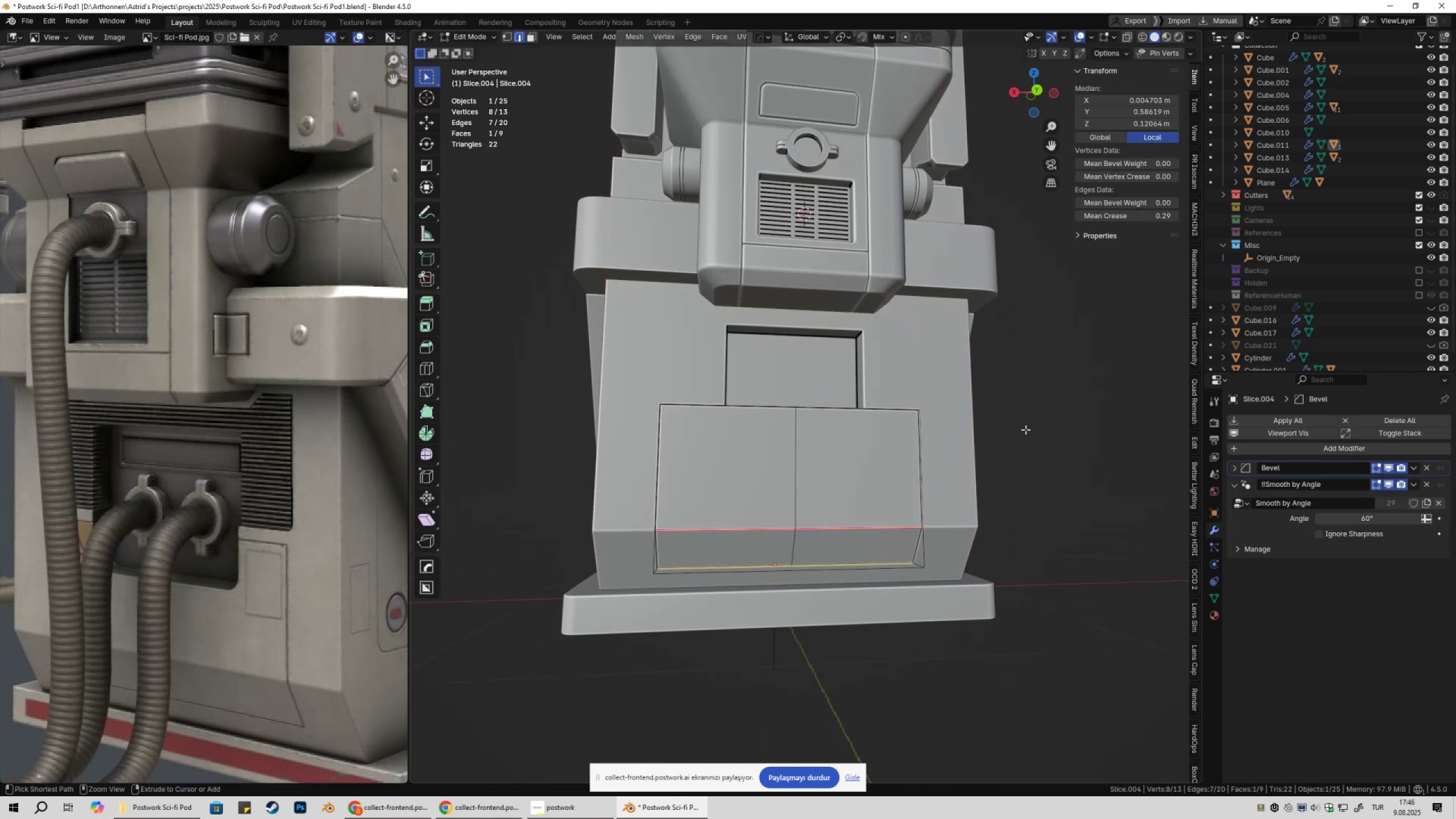 
key(Control+Z)
 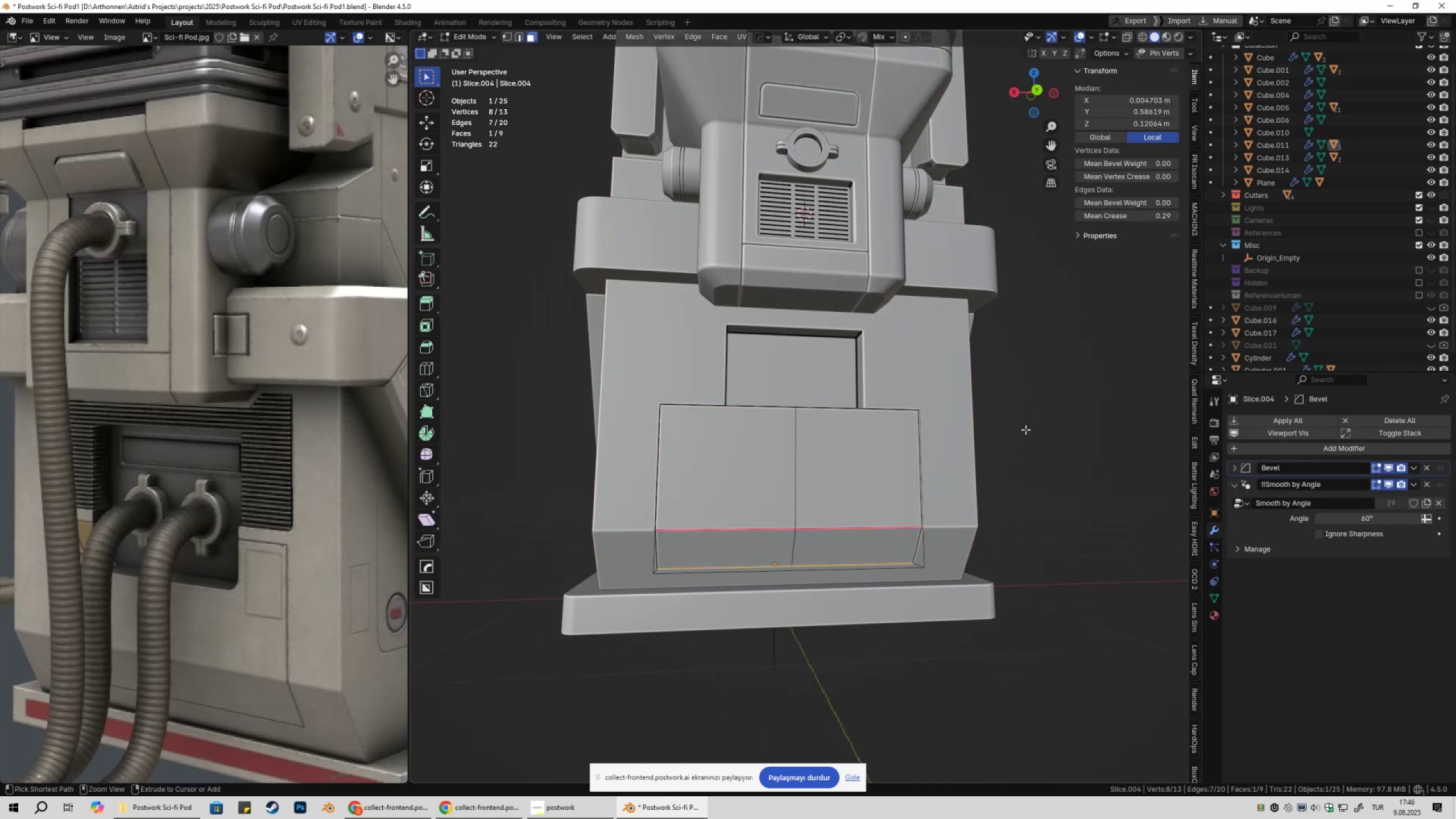 
key(Control+Z)
 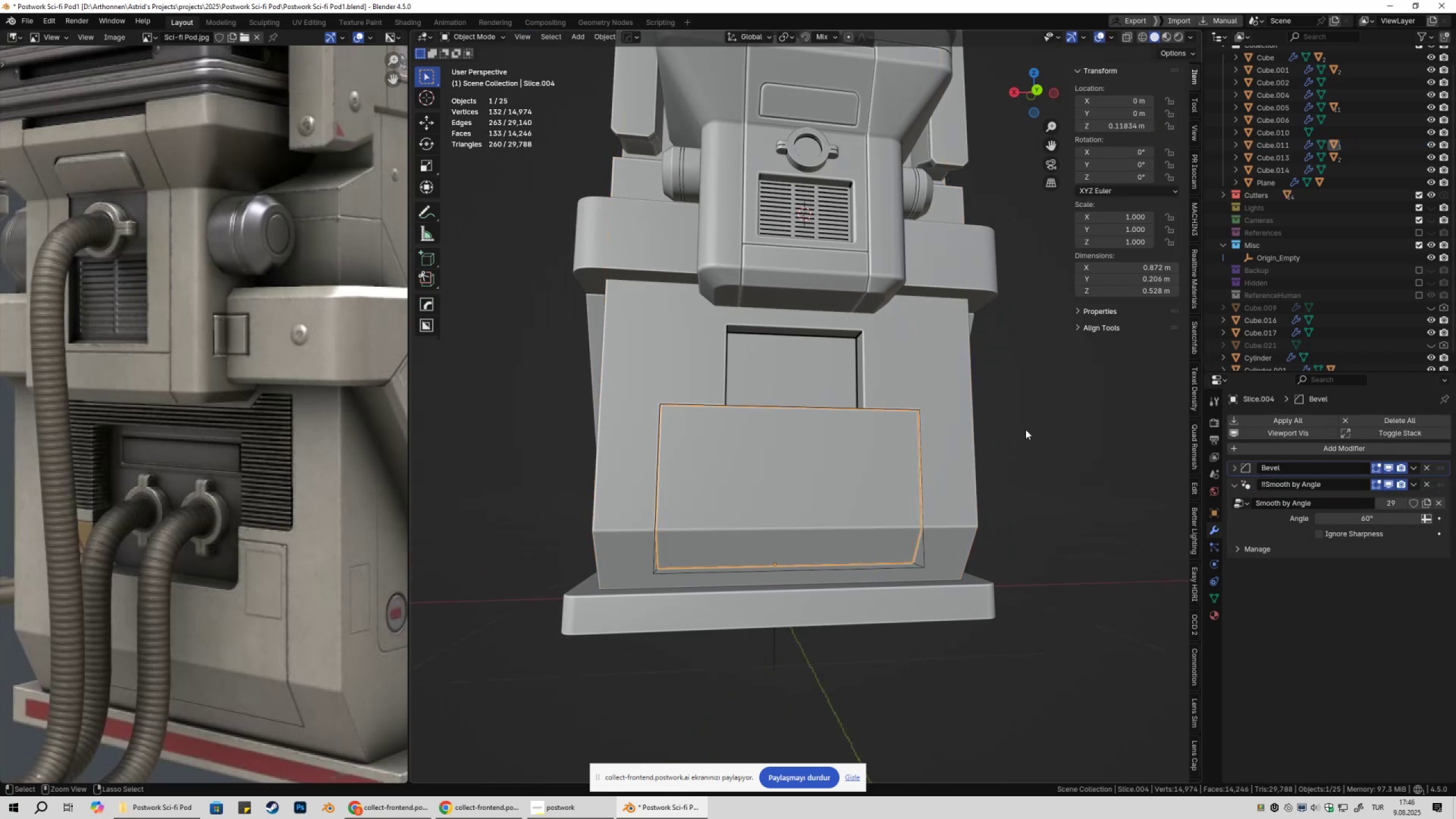 
key(Control+Z)
 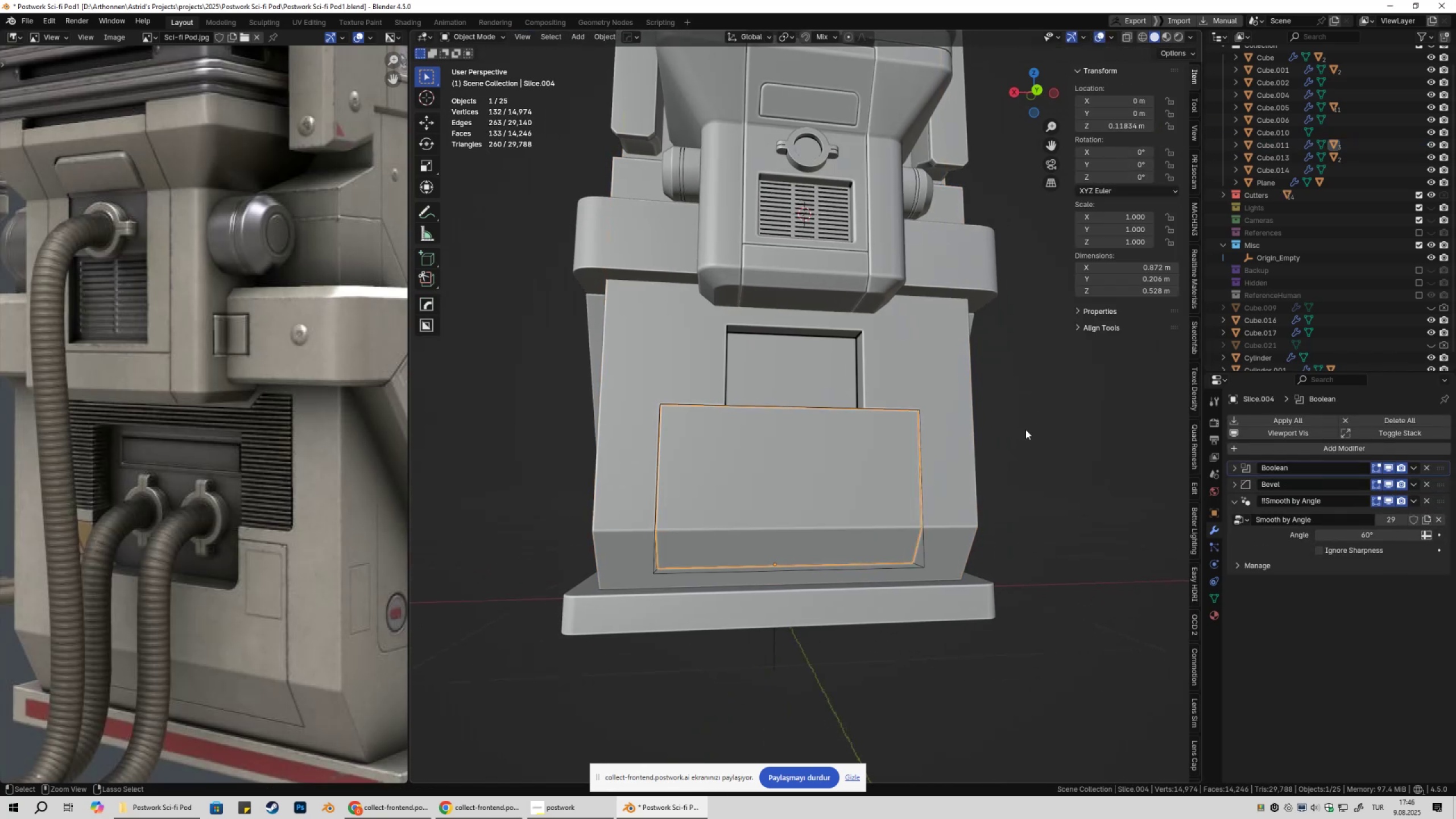 
key(Control+Z)
 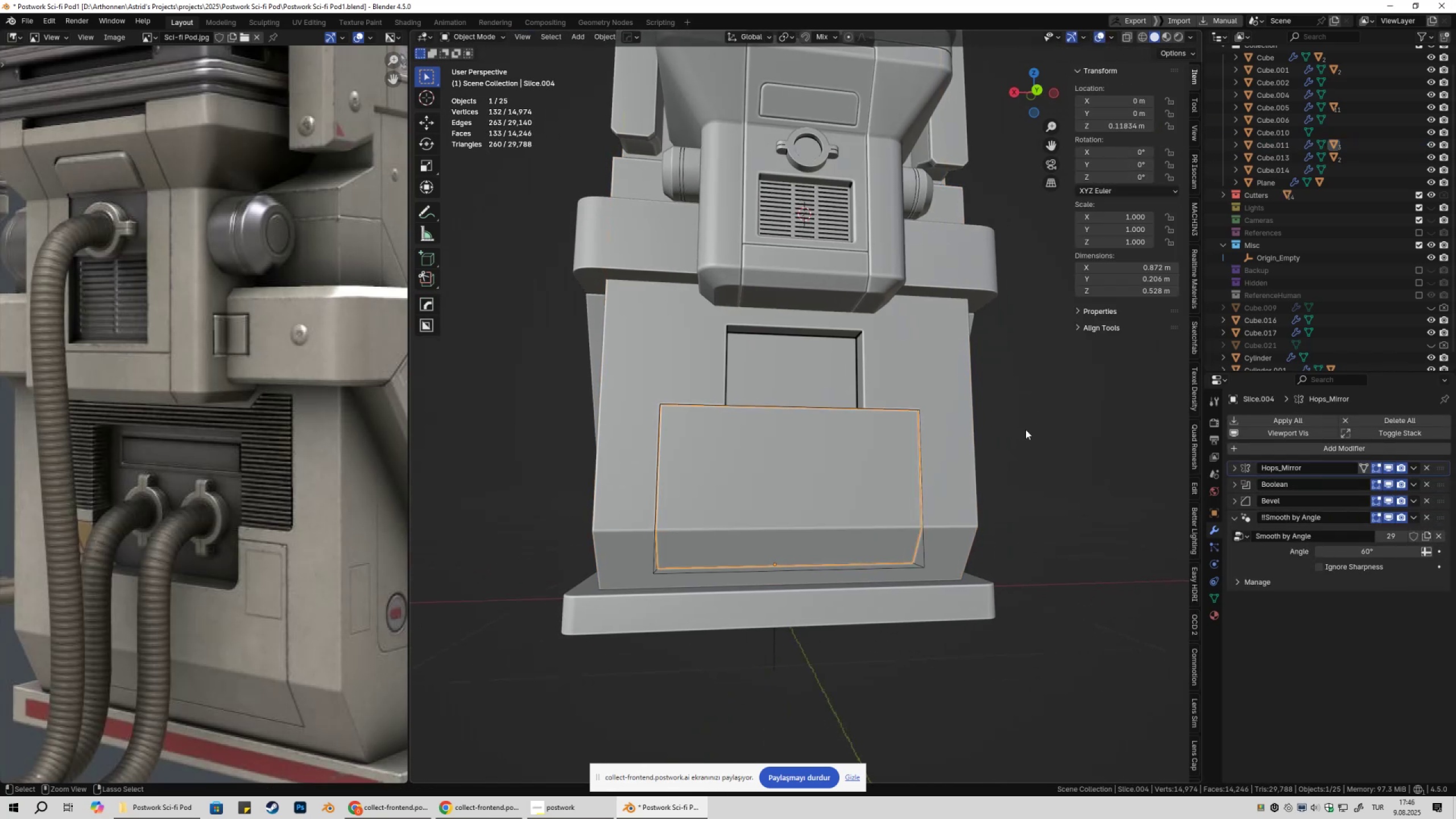 
key(Control+Z)
 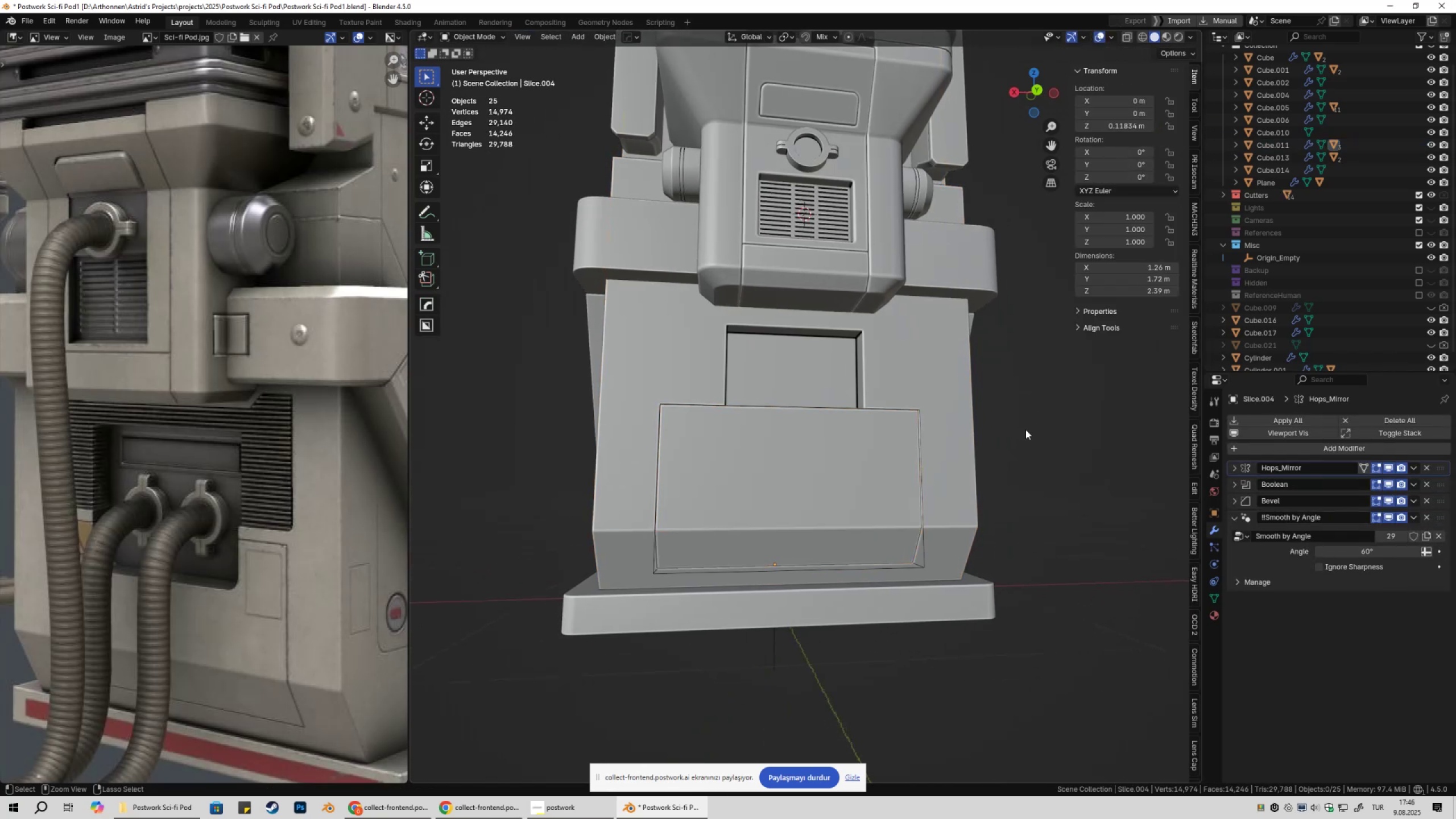 
key(Control+Z)
 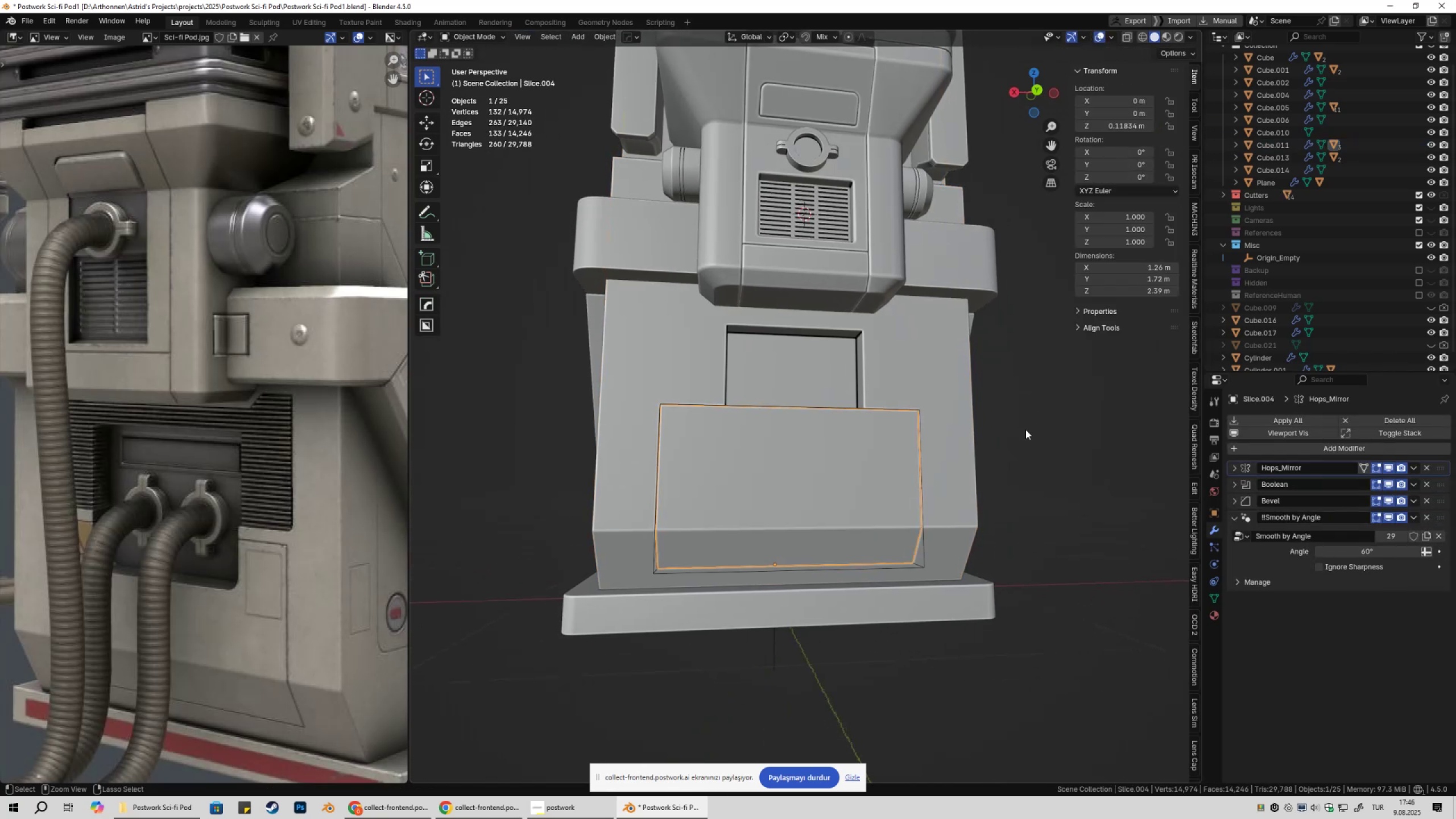 
key(Control+Z)
 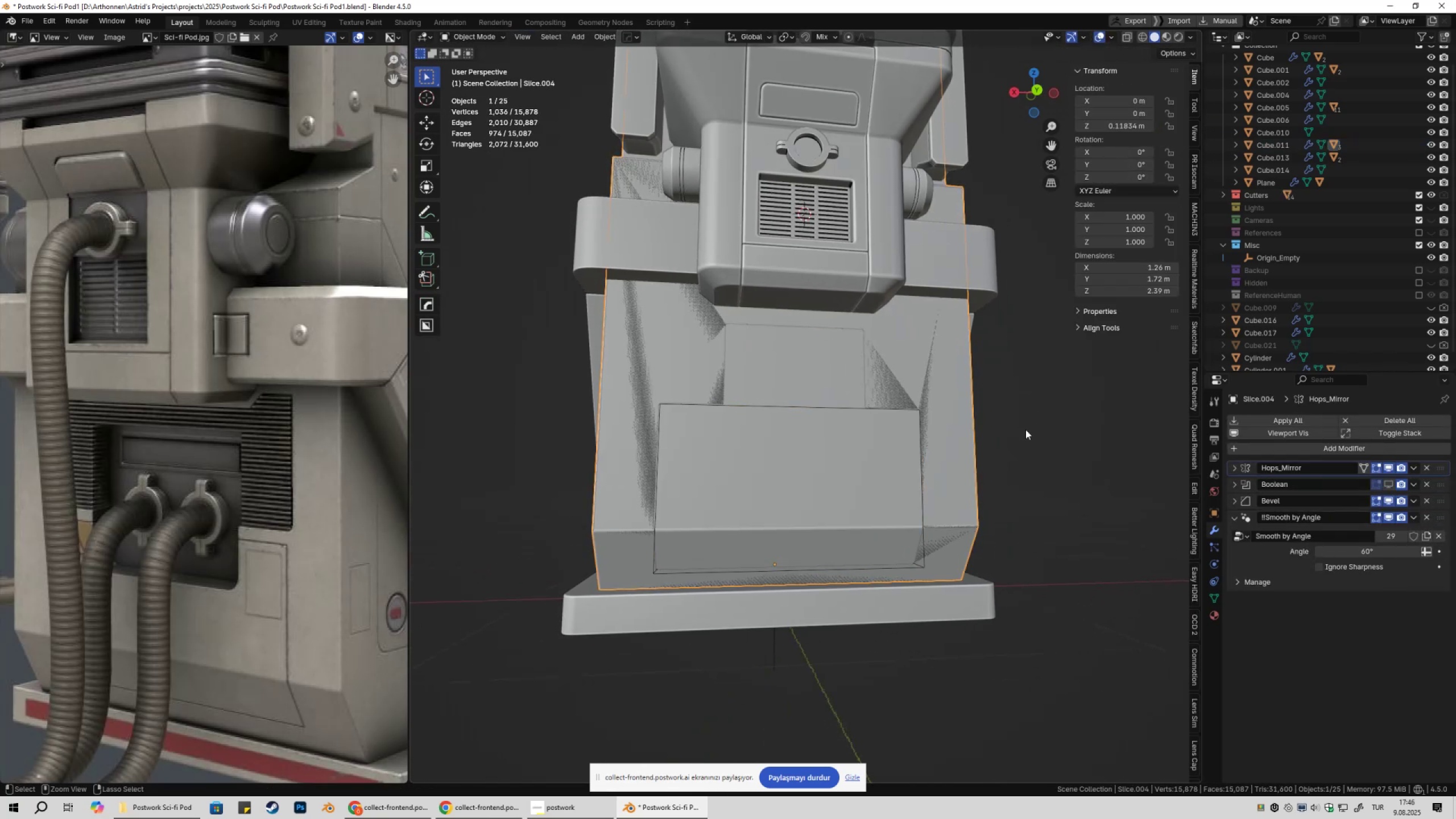 
key(Control+Z)
 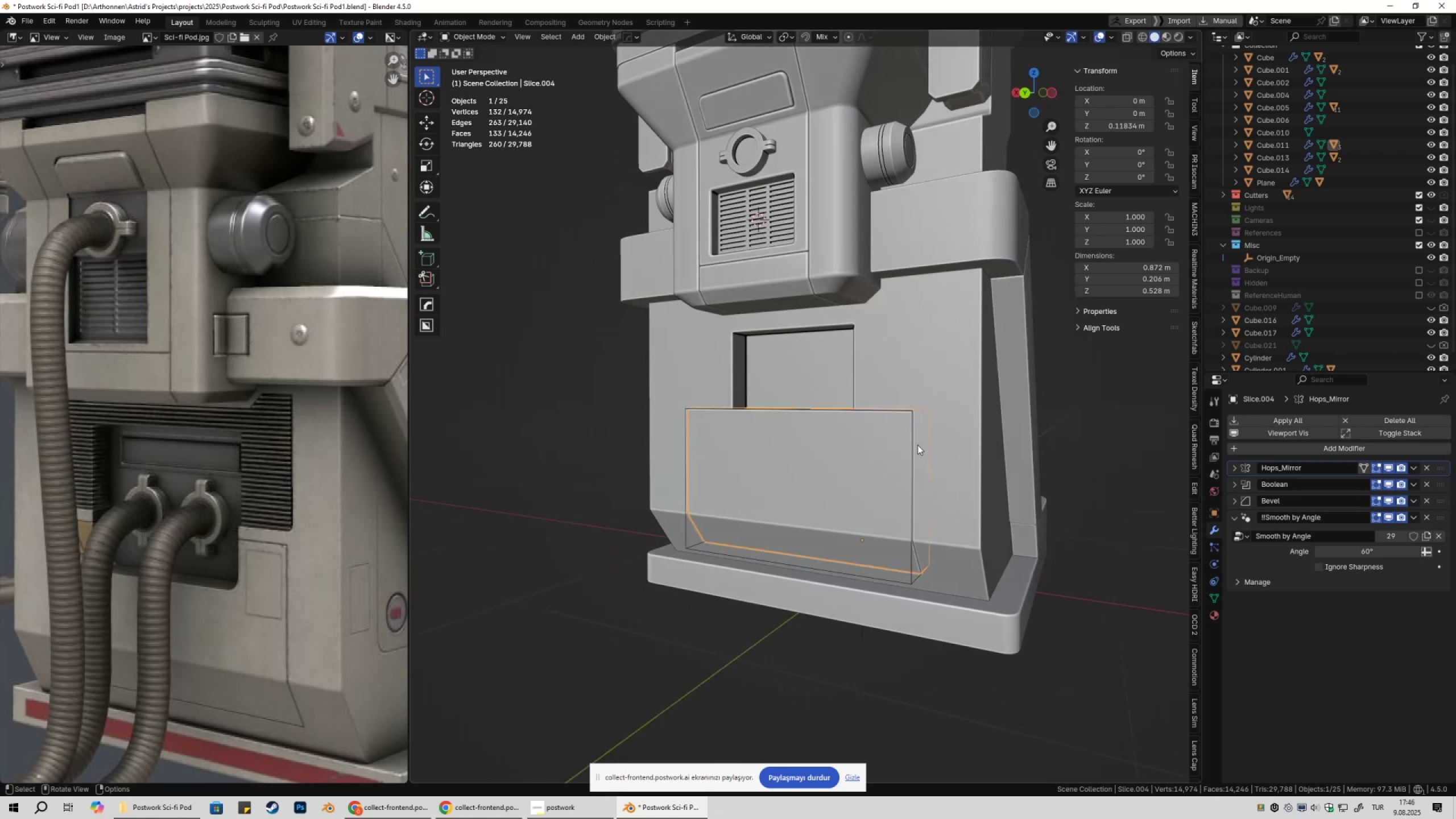 
left_click([882, 373])
 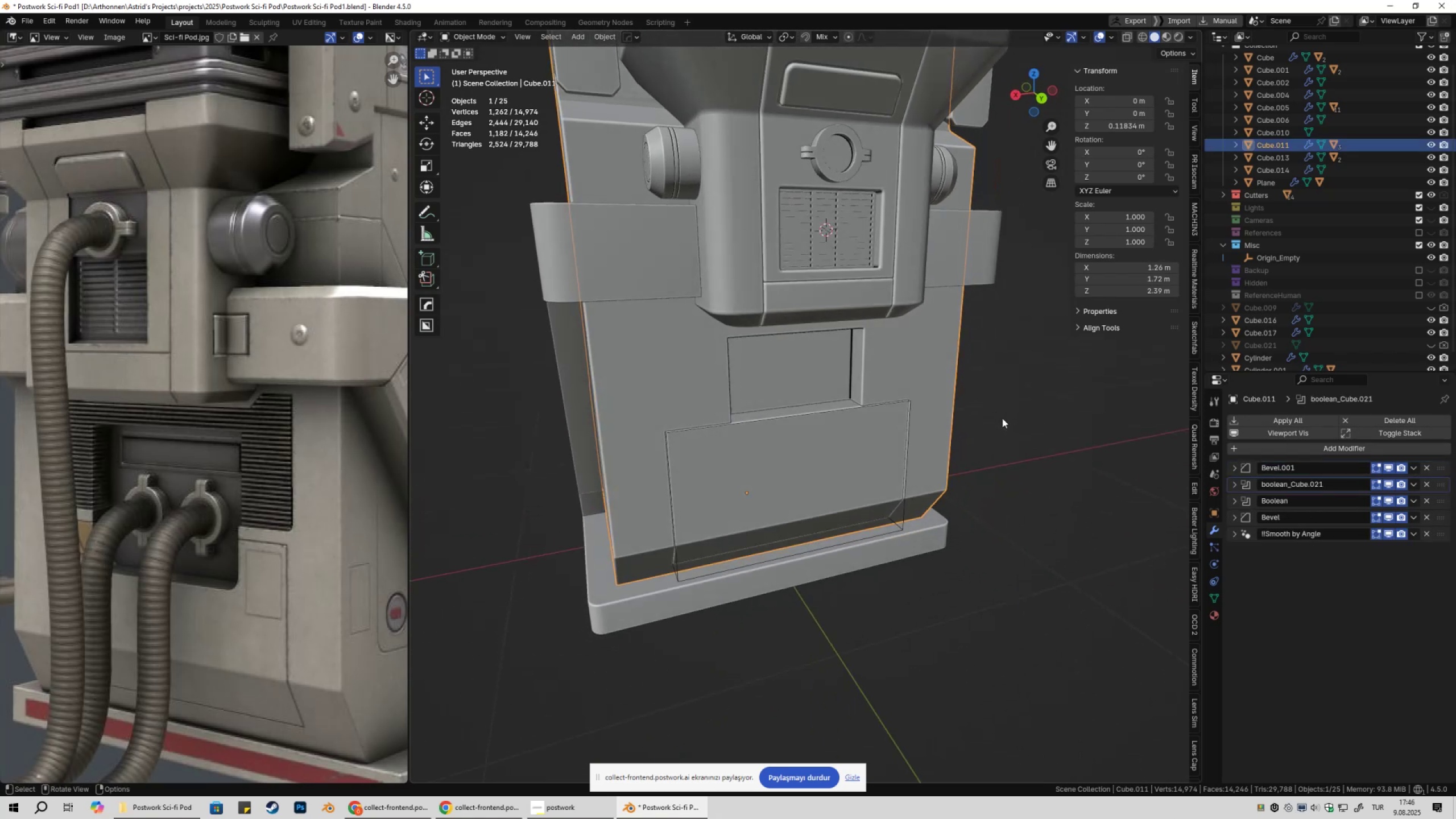 
left_click([861, 436])
 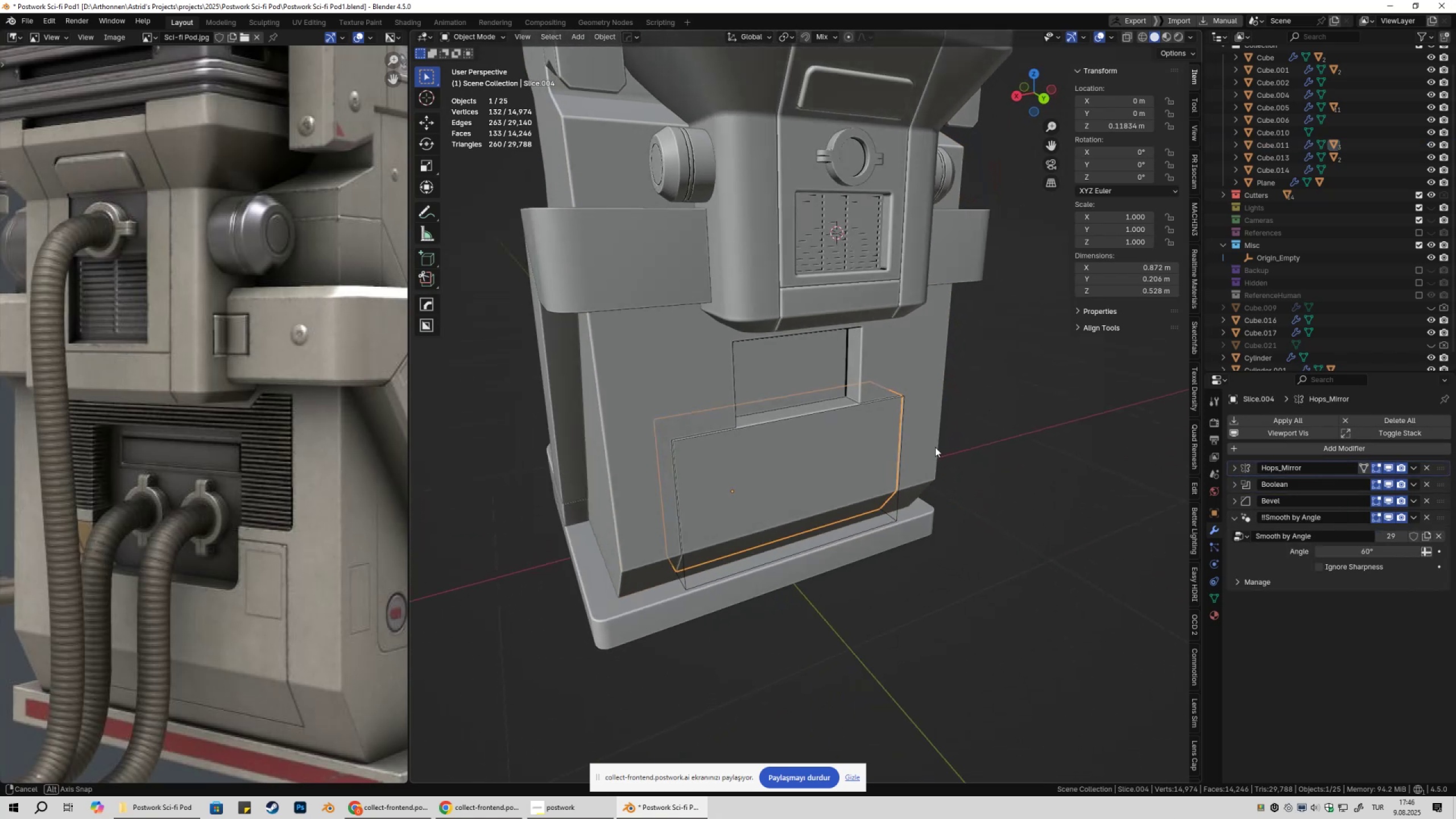 
key(Tab)
 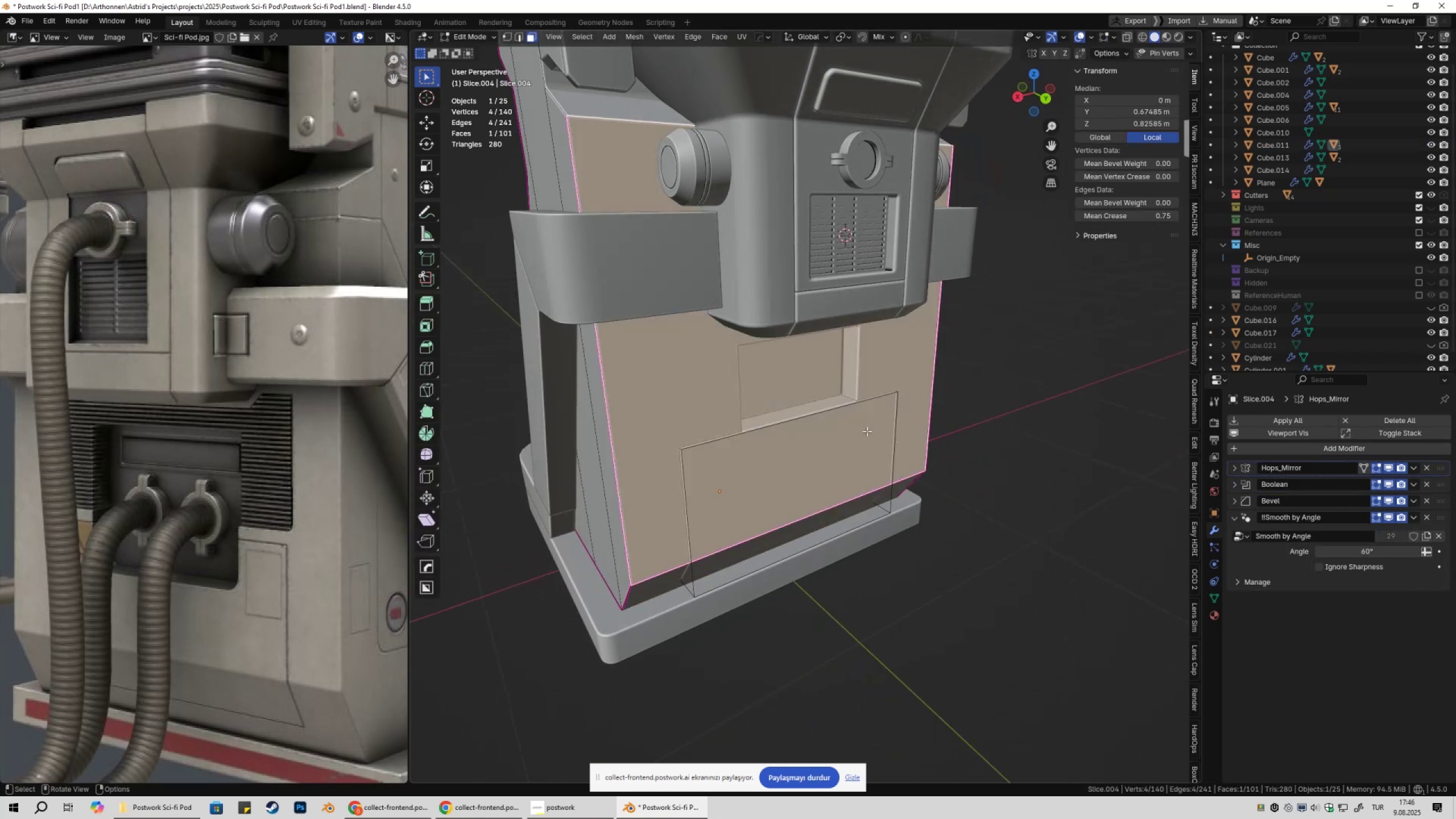 
key(3)
 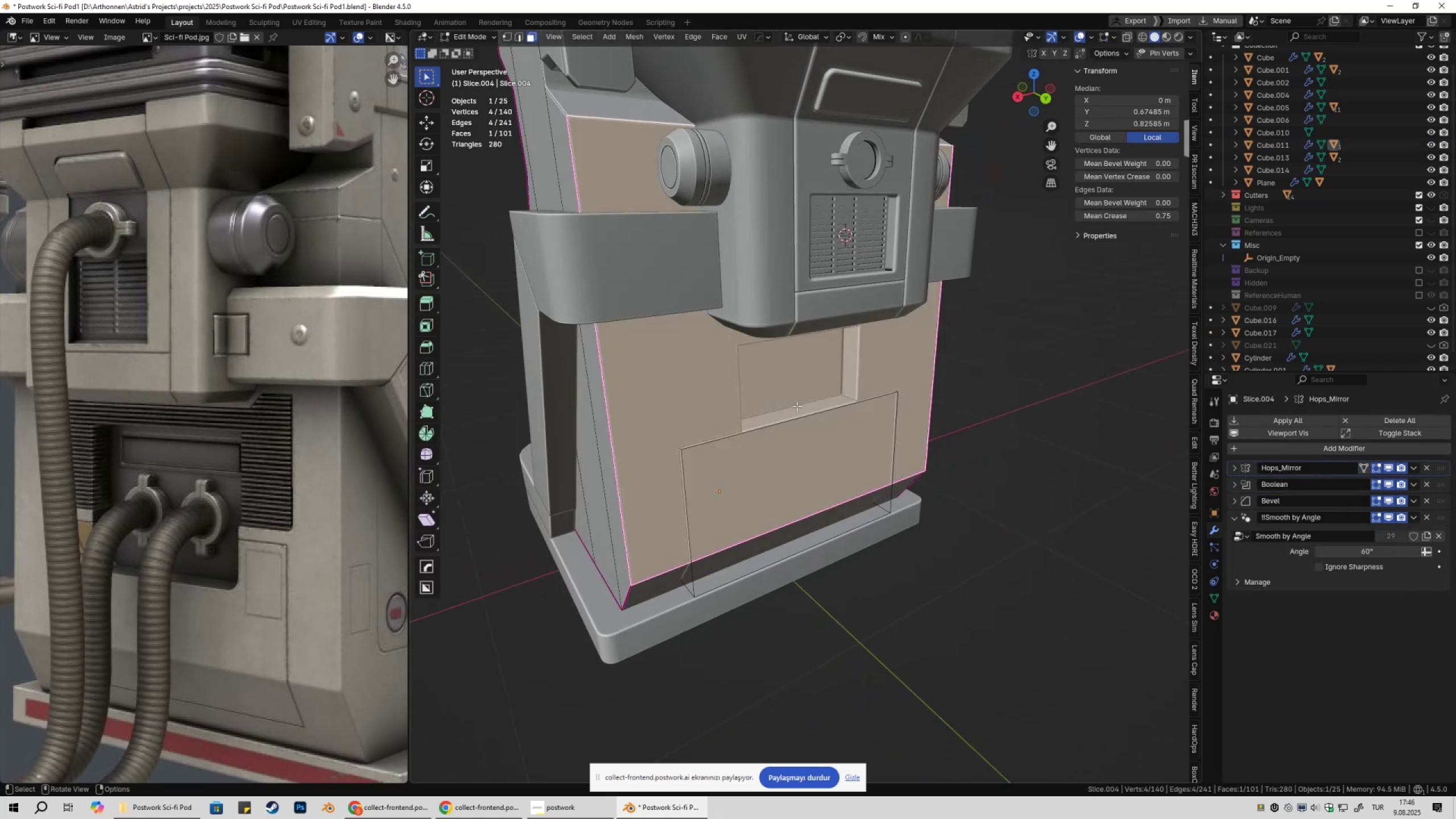 
left_click([797, 406])
 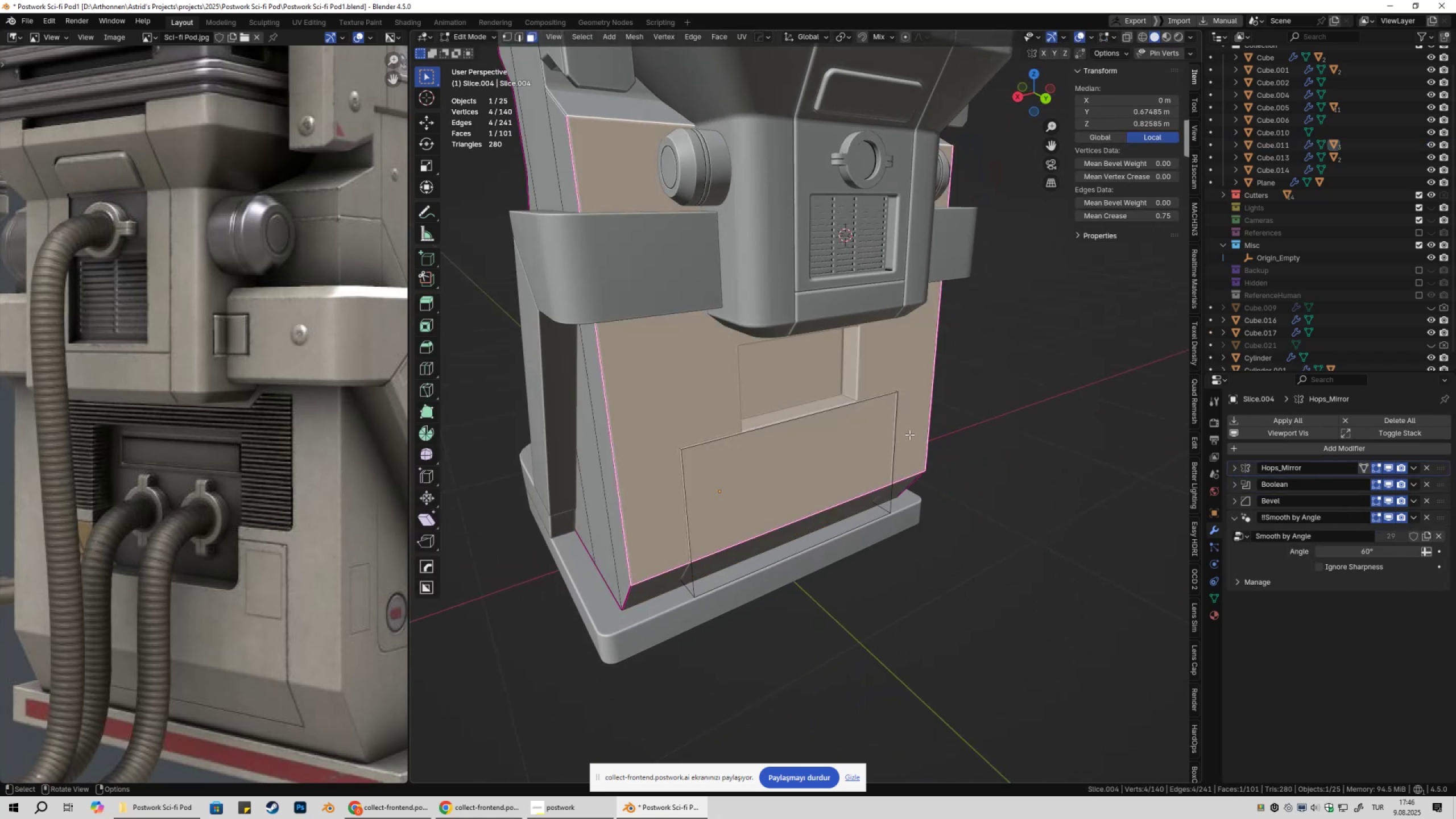 
key(Tab)
 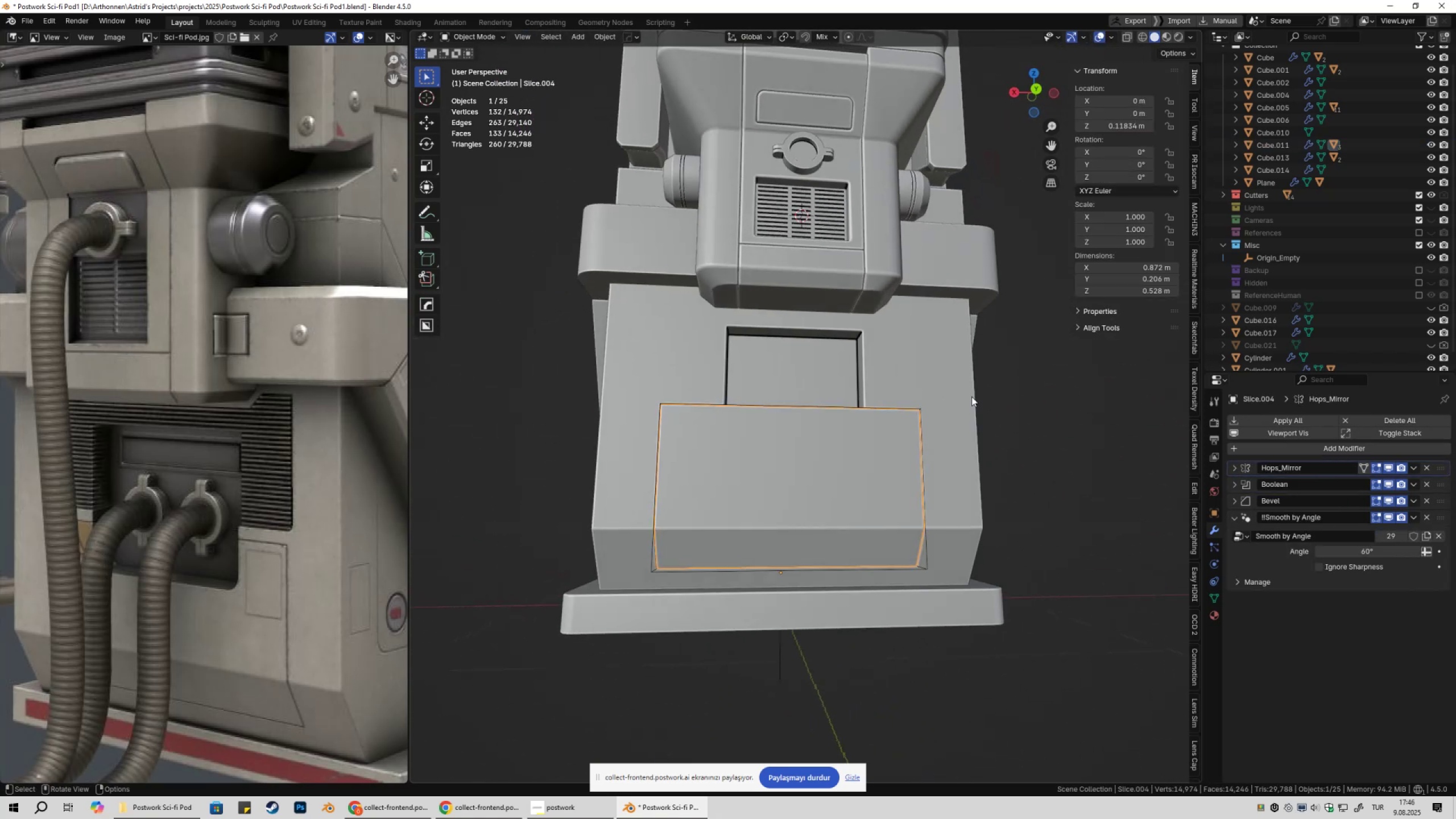 
left_click([1081, 400])
 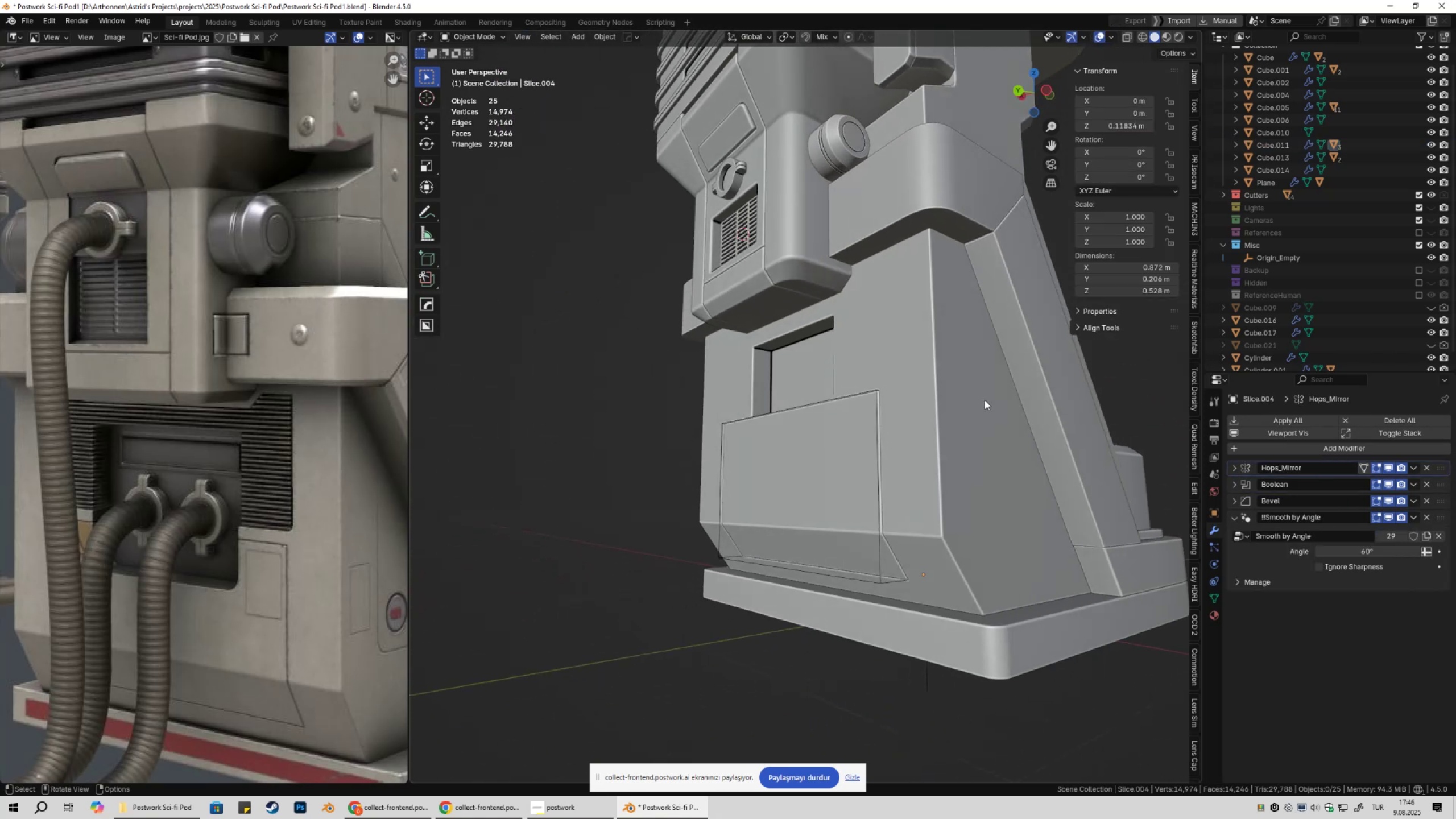 
left_click([924, 361])
 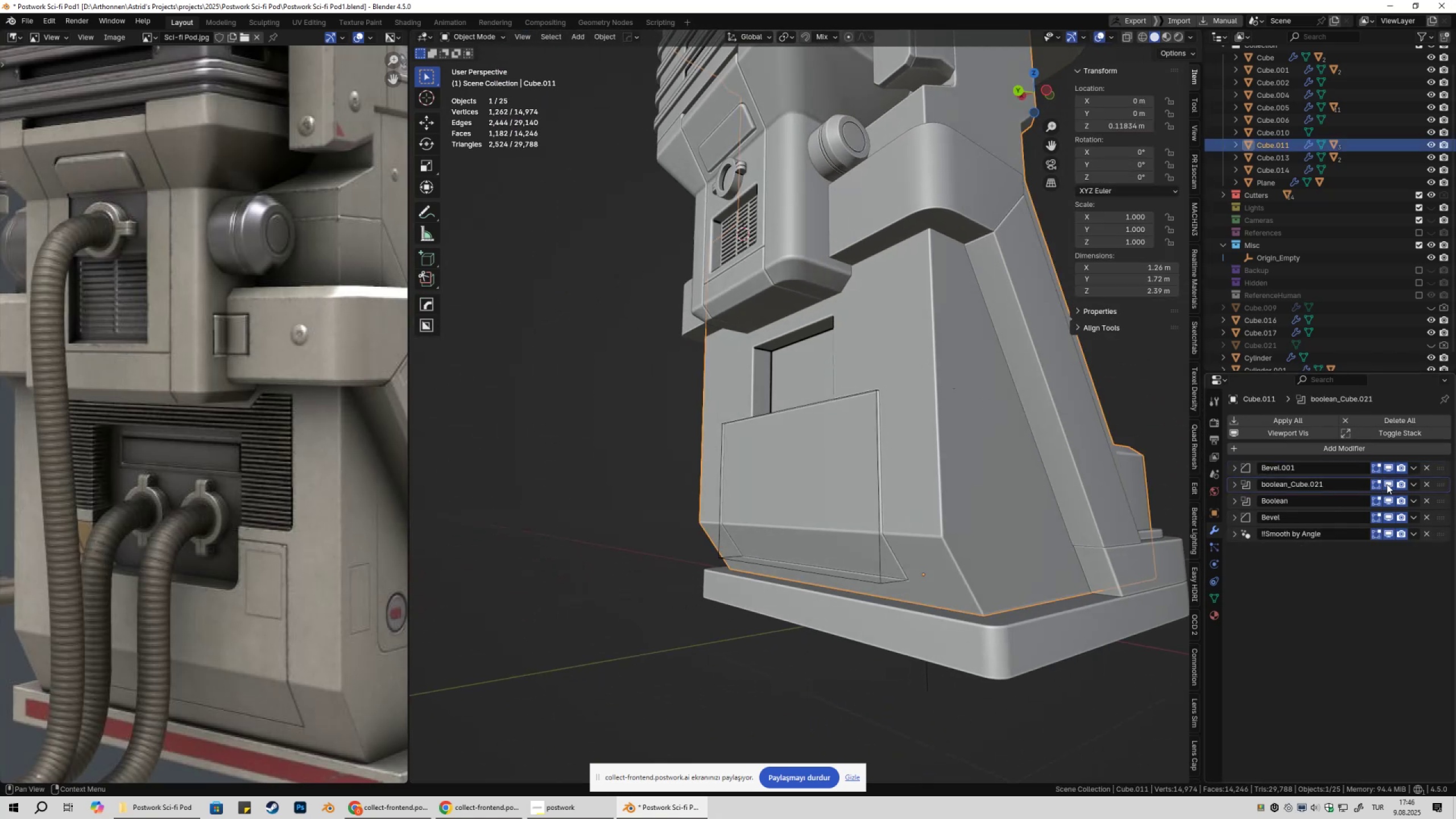 
double_click([1387, 484])
 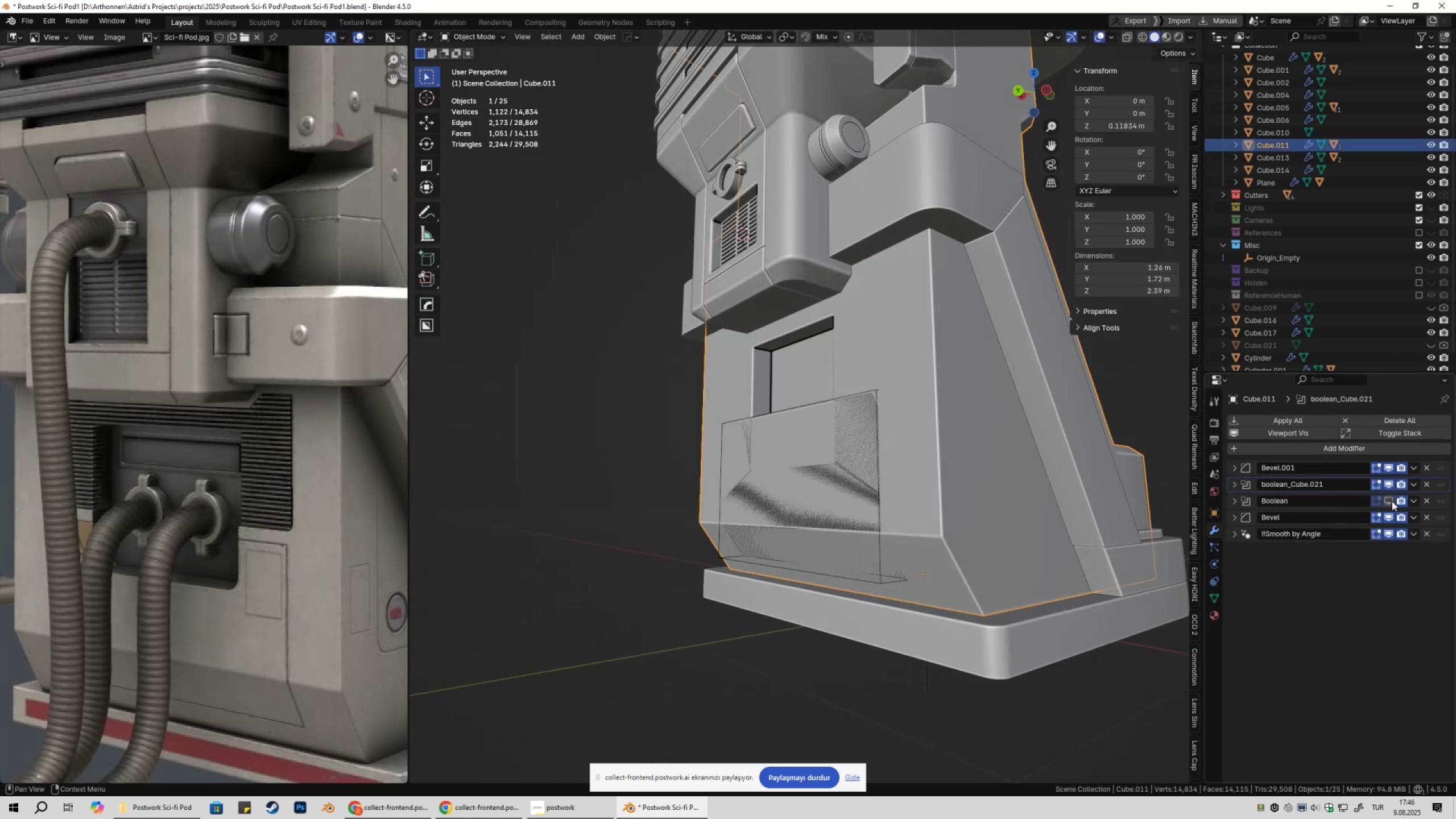 
double_click([1392, 501])
 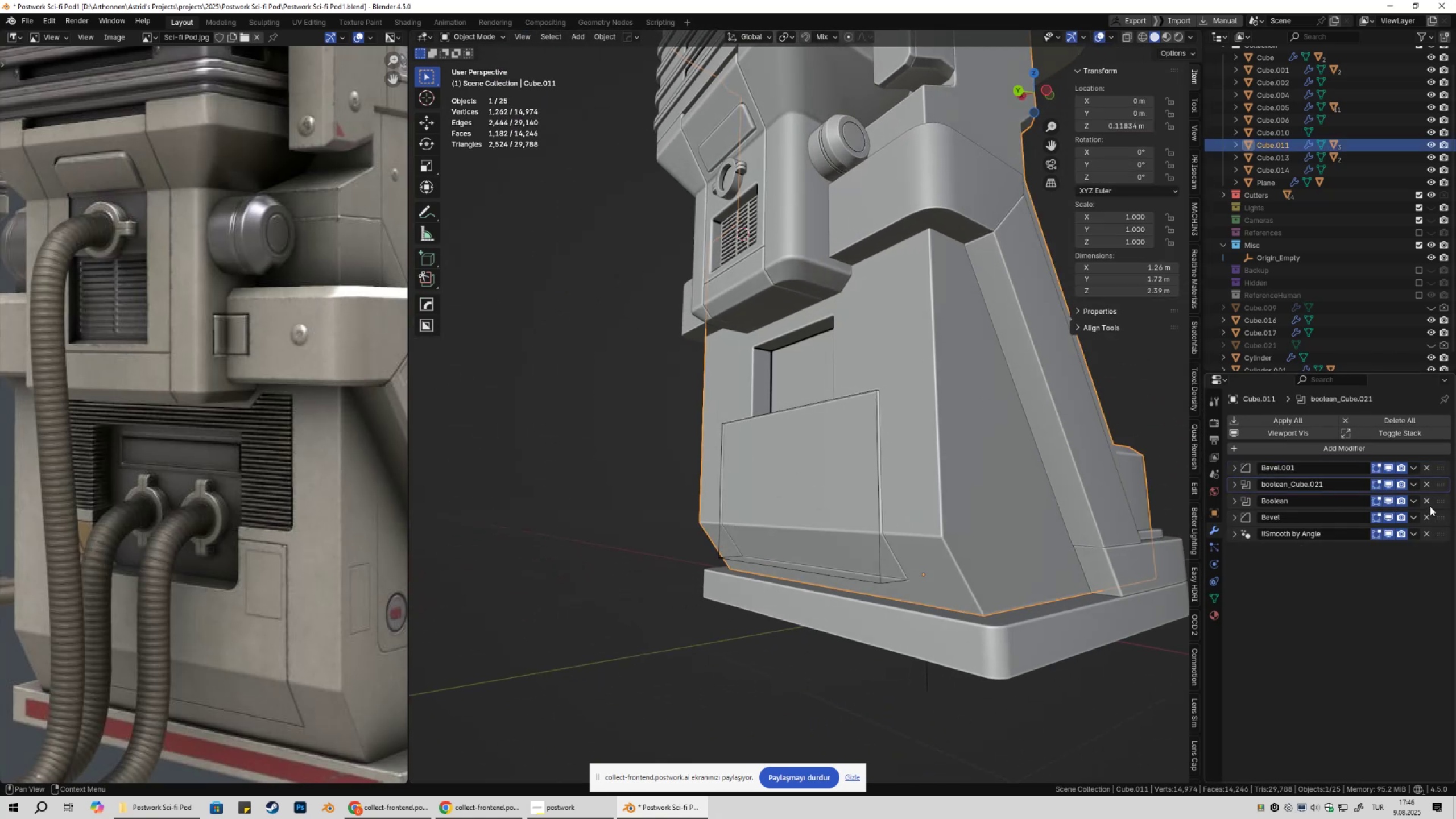 
left_click_drag(start_coordinate=[1437, 504], to_coordinate=[1438, 482])
 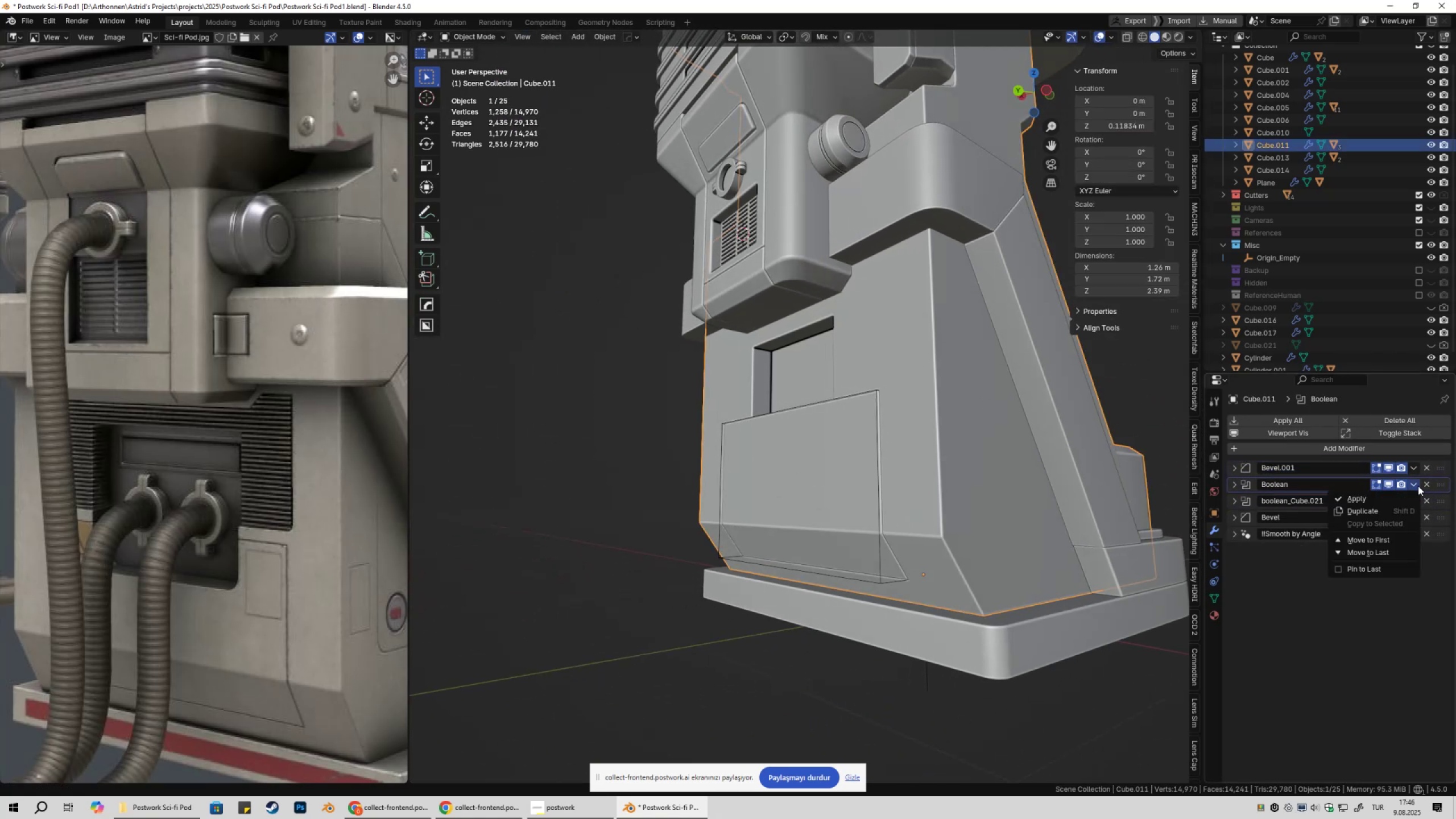 
double_click([1404, 498])
 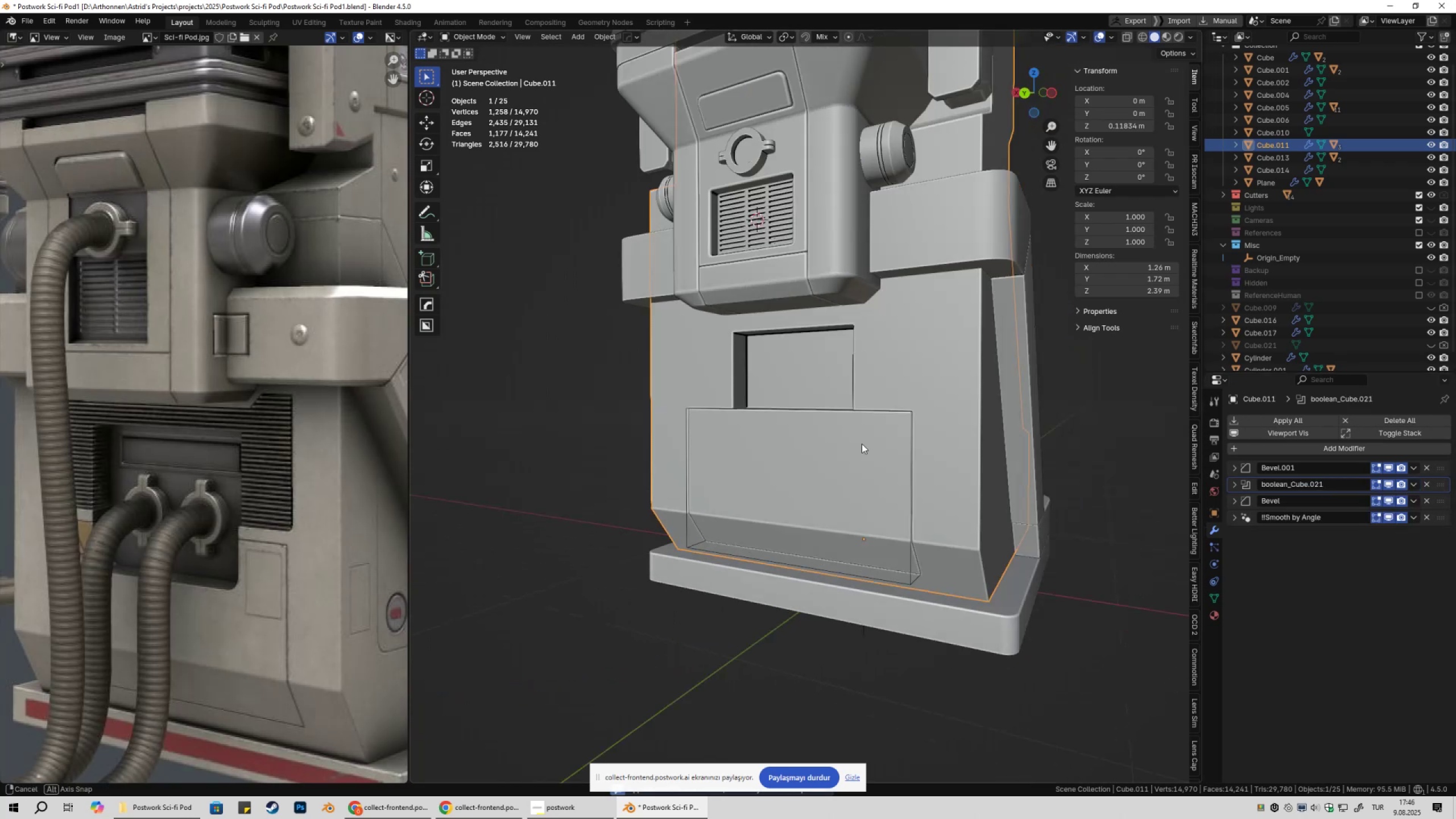 
key(Tab)
 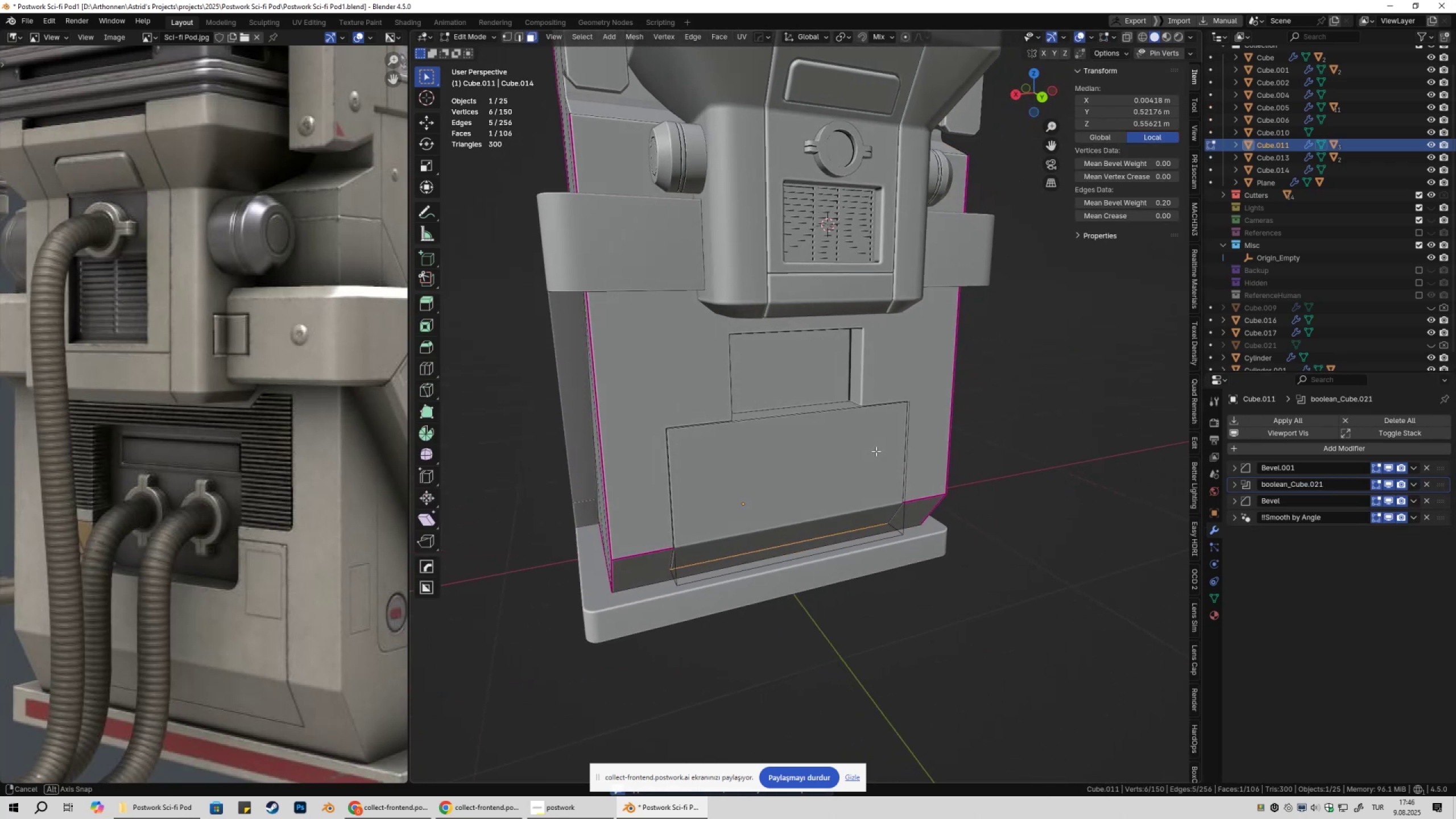 
key(Tab)
 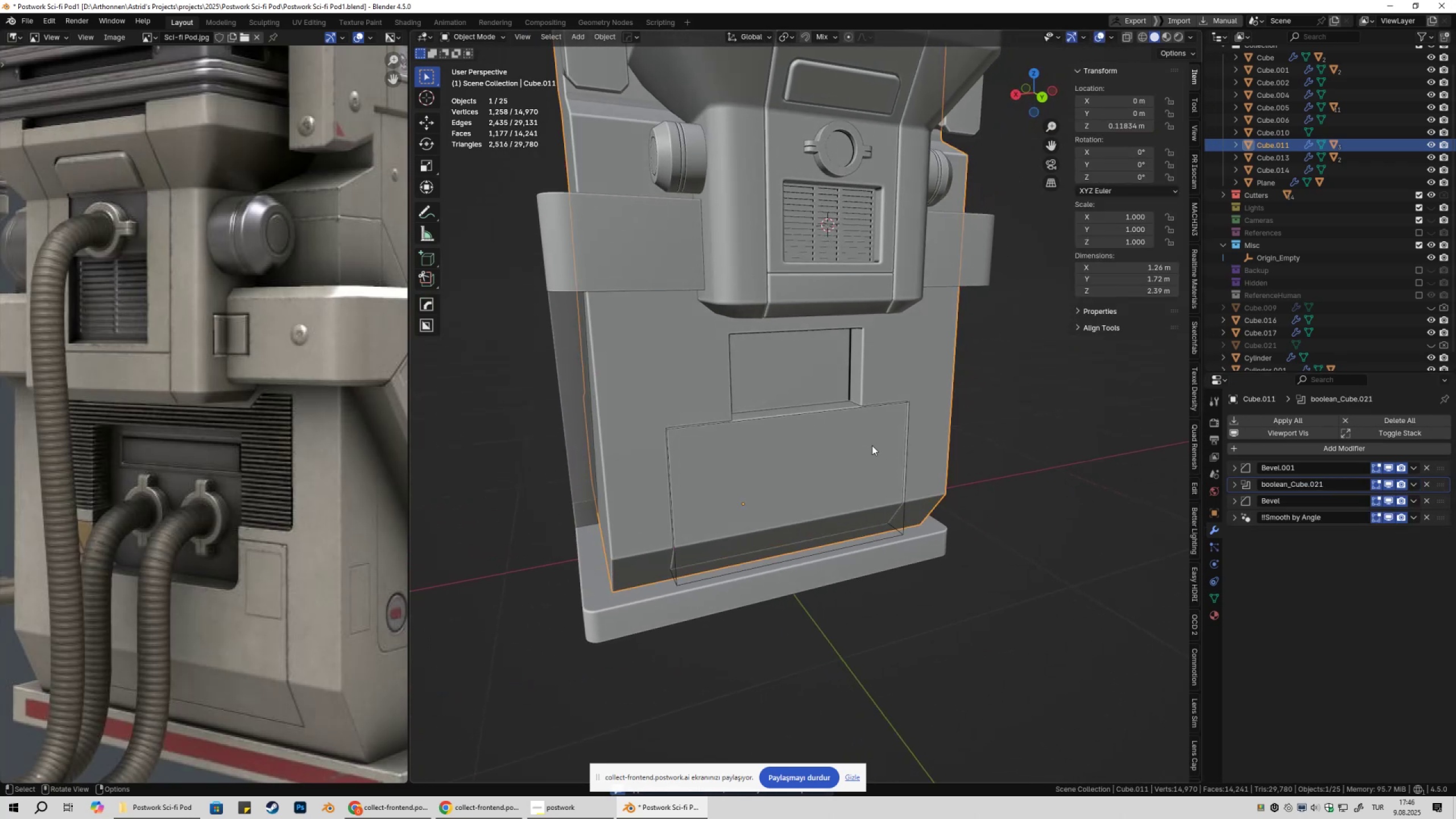 
key(NumpadDivide)
 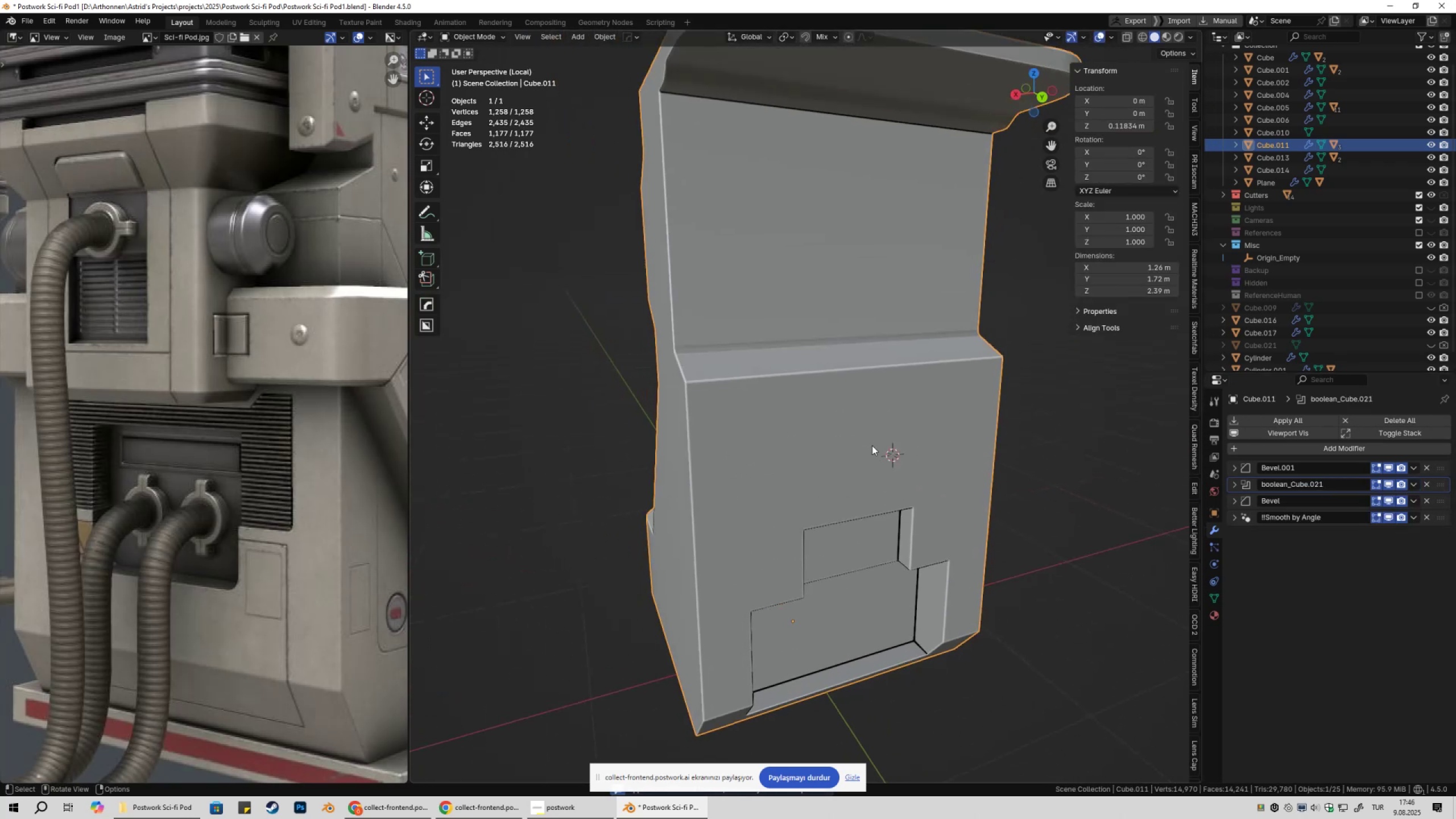 
key(Tab)
 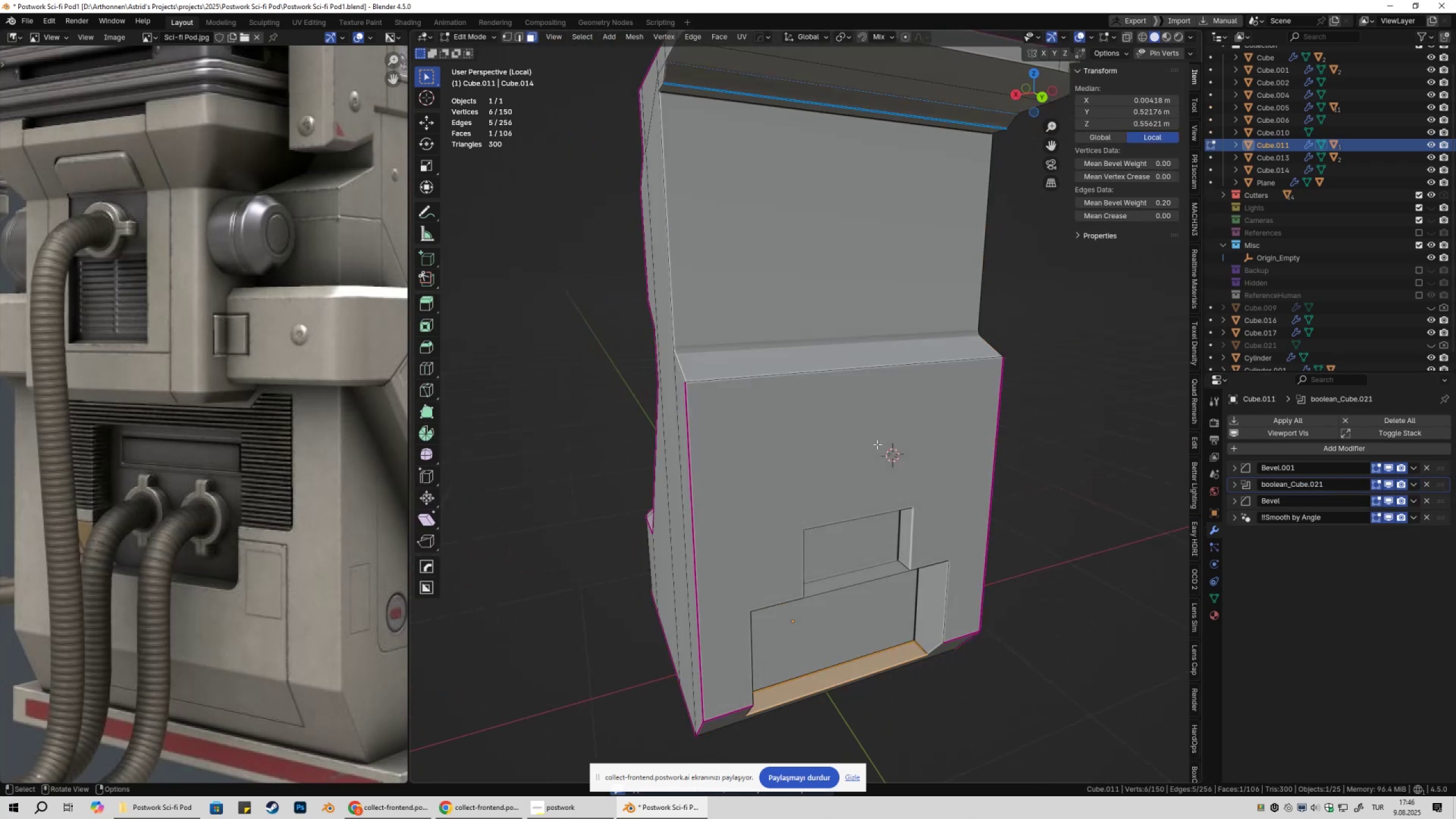 
hold_key(key=ShiftLeft, duration=0.35)
 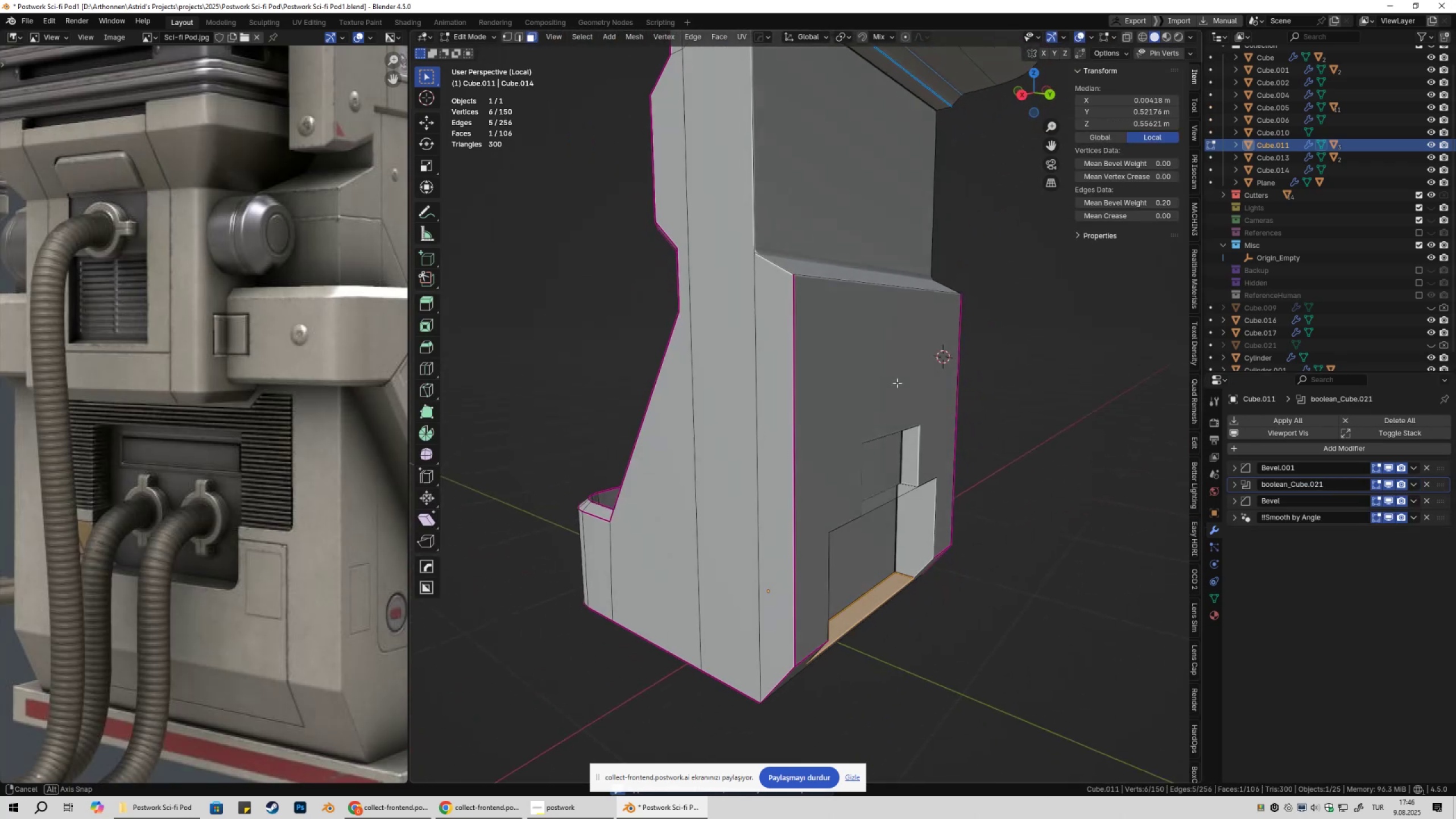 
key(A)
 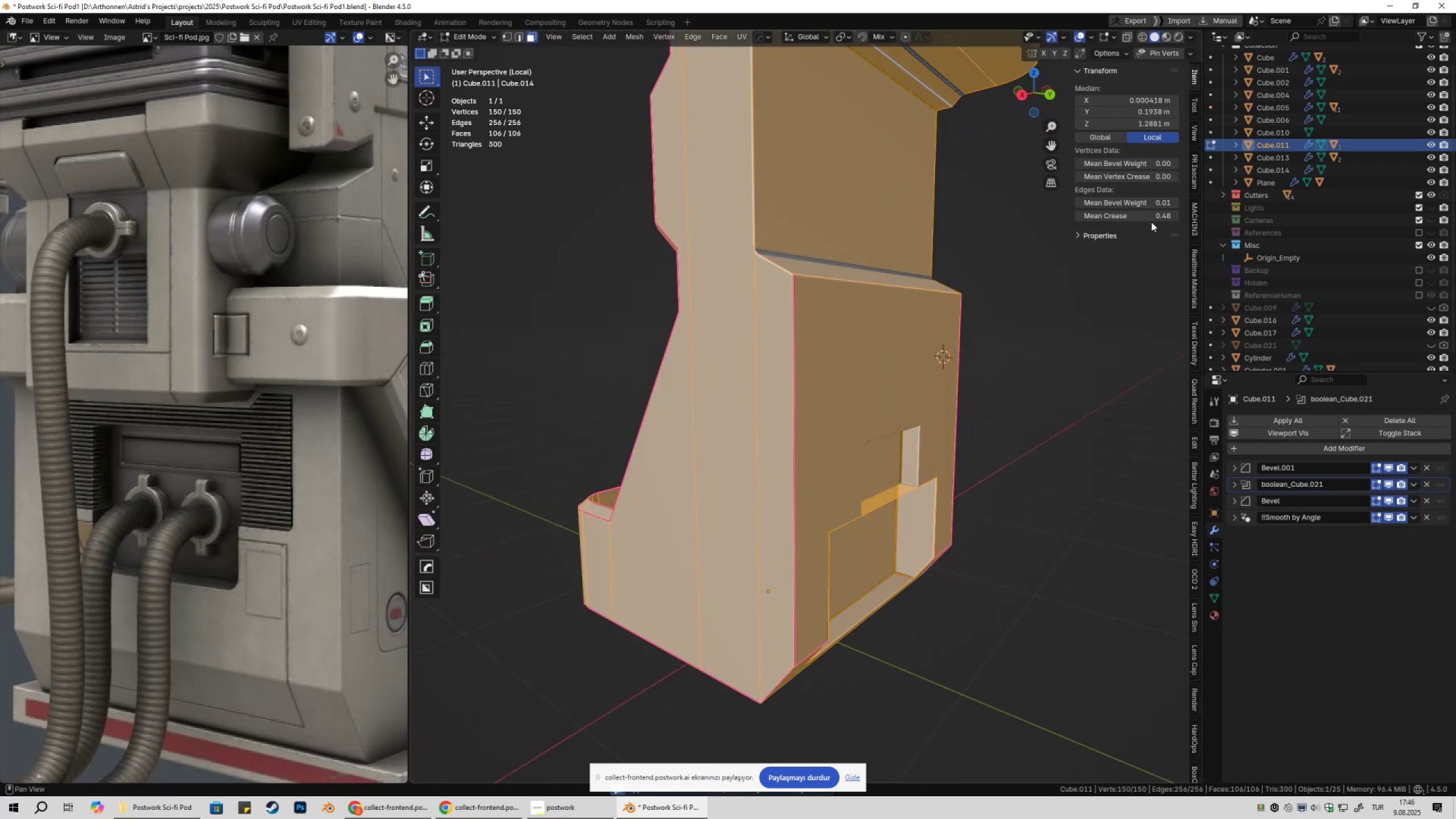 
left_click_drag(start_coordinate=[1150, 217], to_coordinate=[863, 215])
 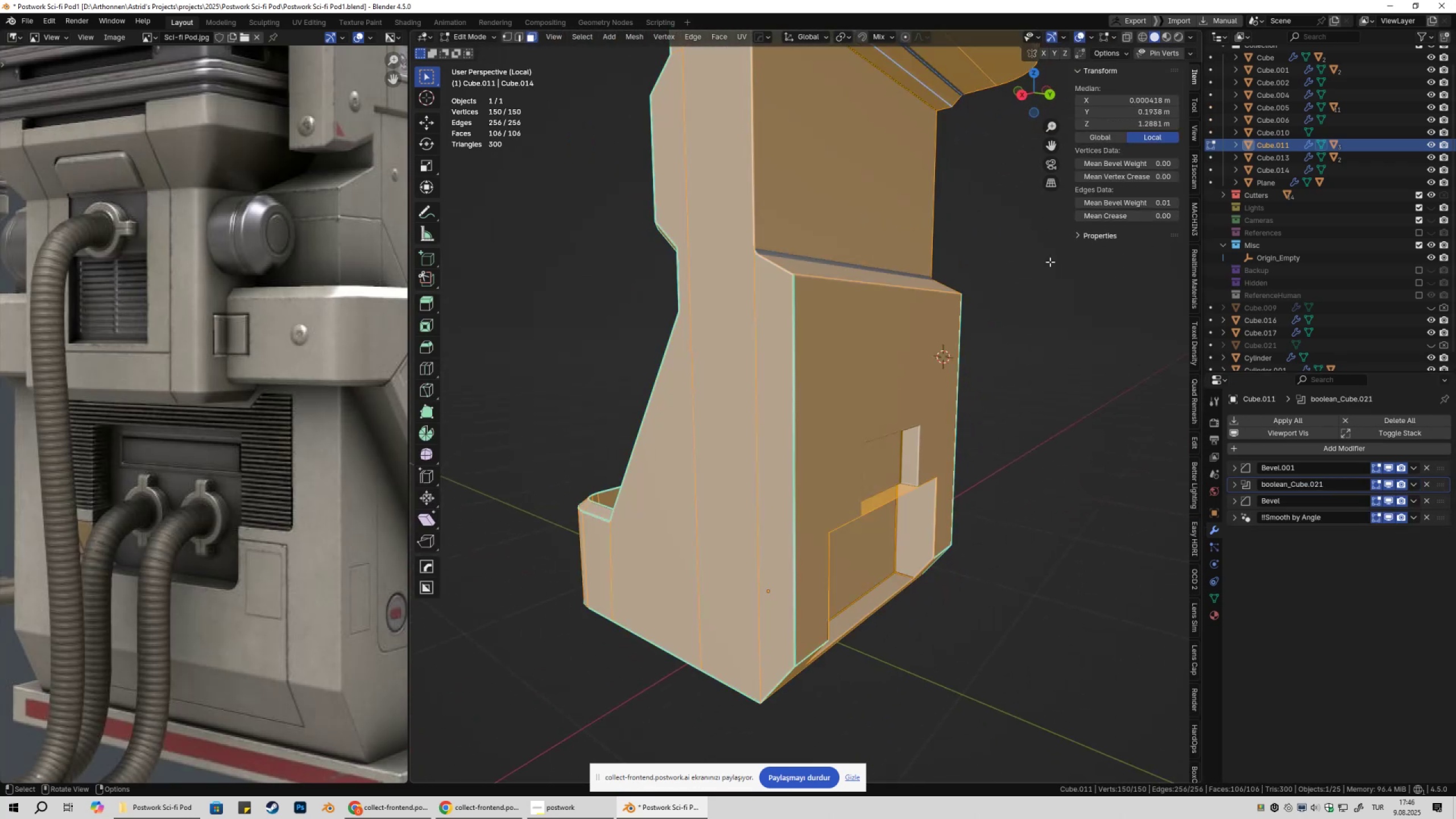 
key(Tab)
 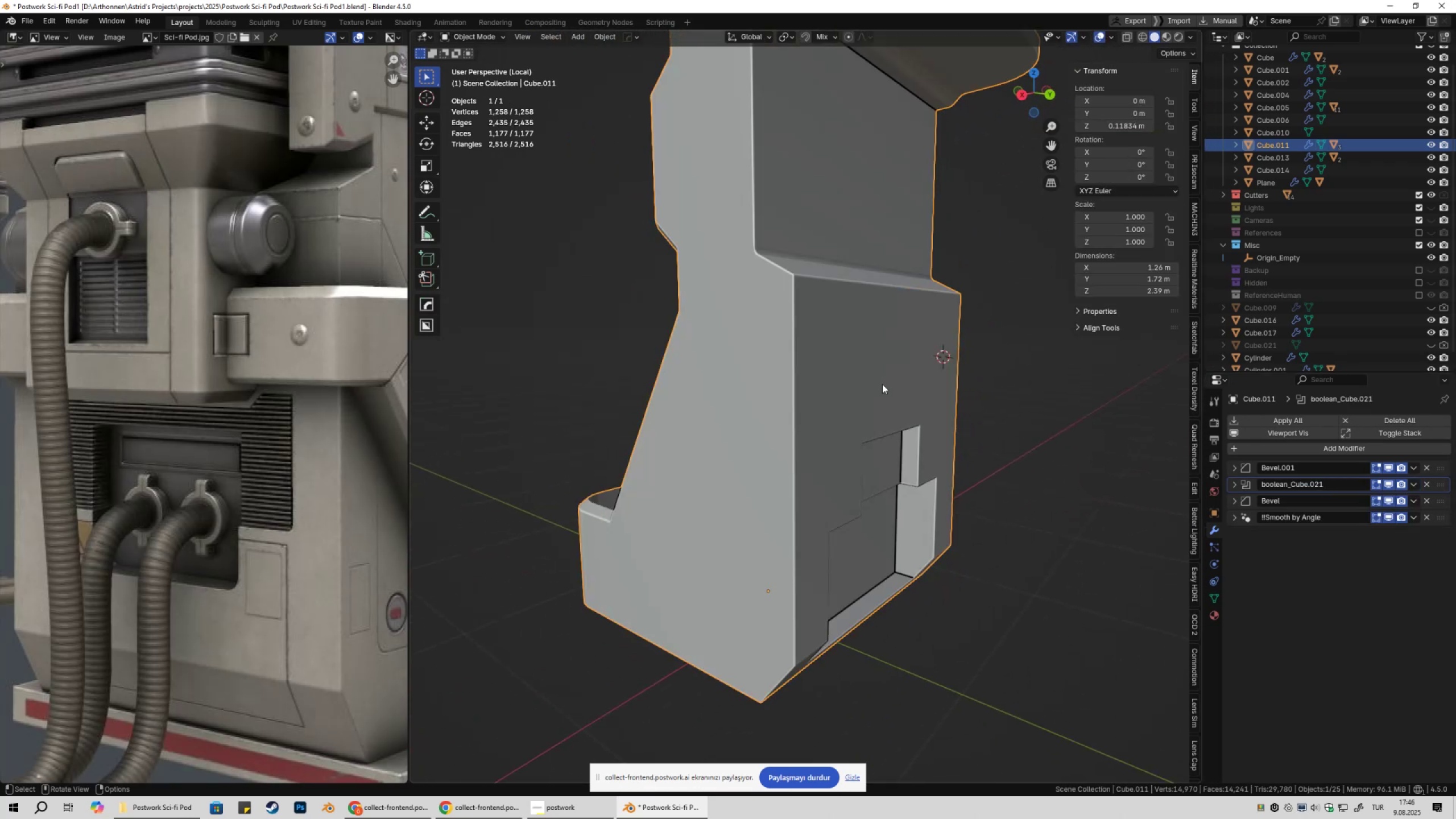 
key(Tab)
 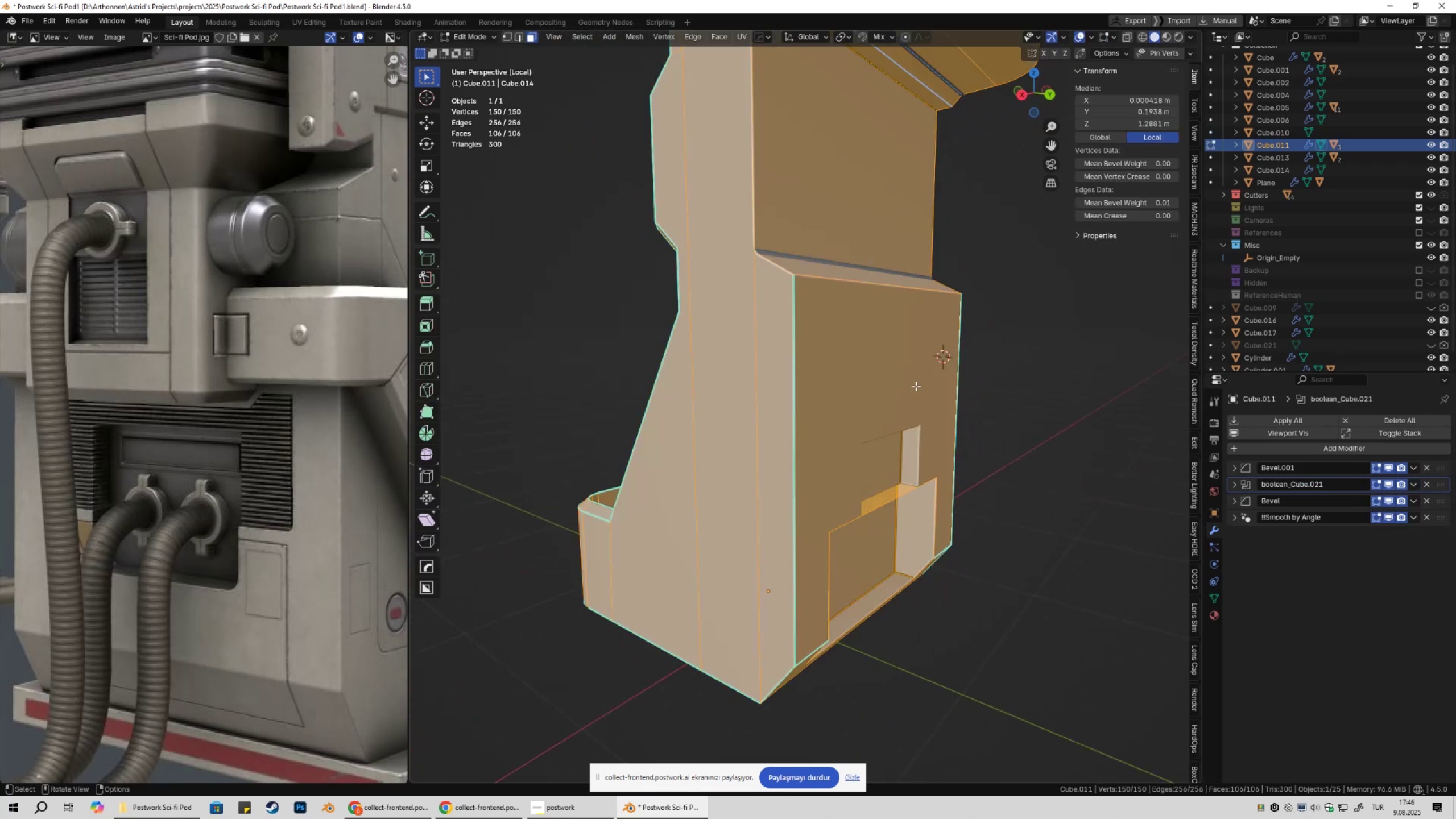 
key(2)
 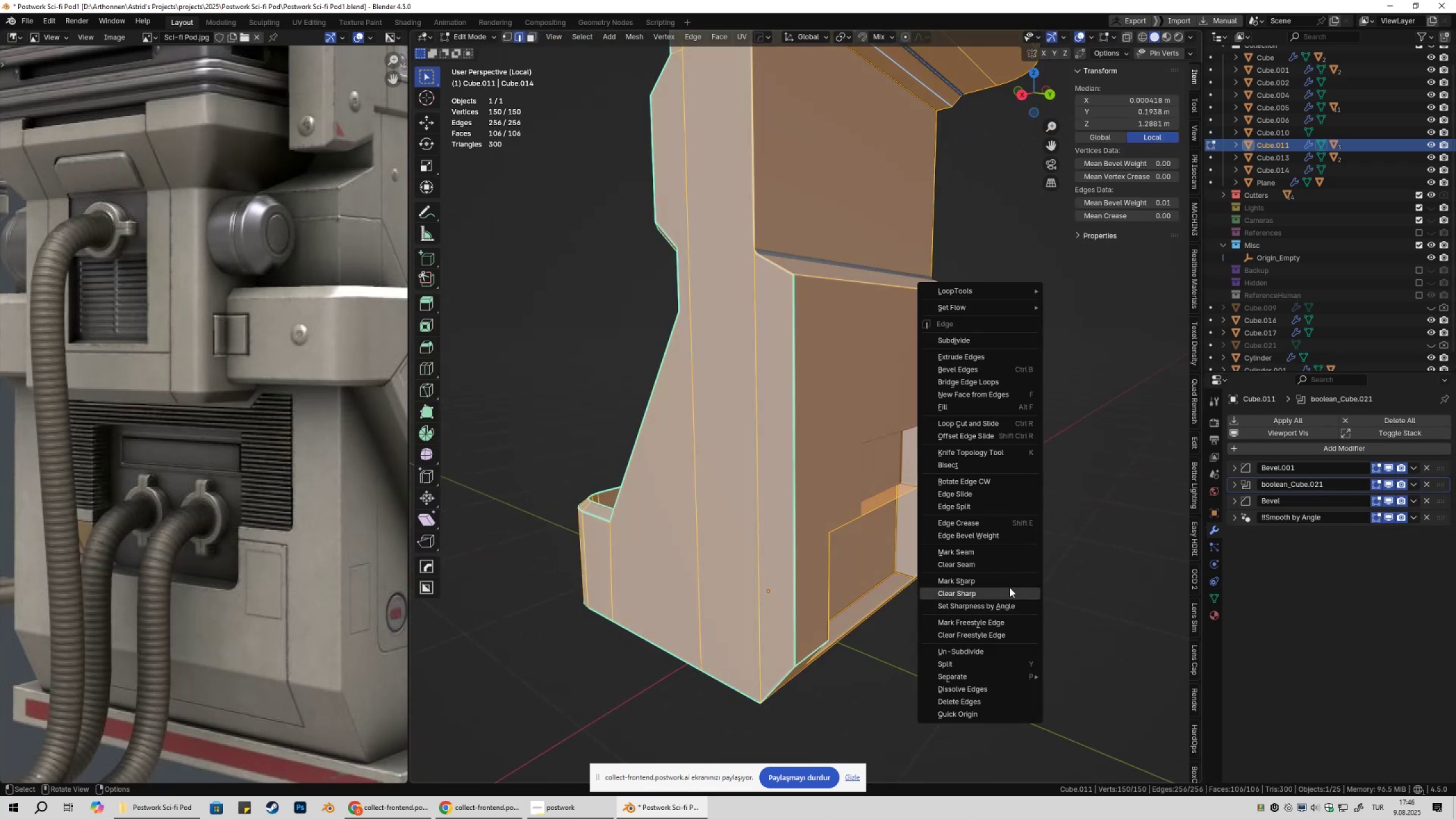 
left_click([1007, 590])
 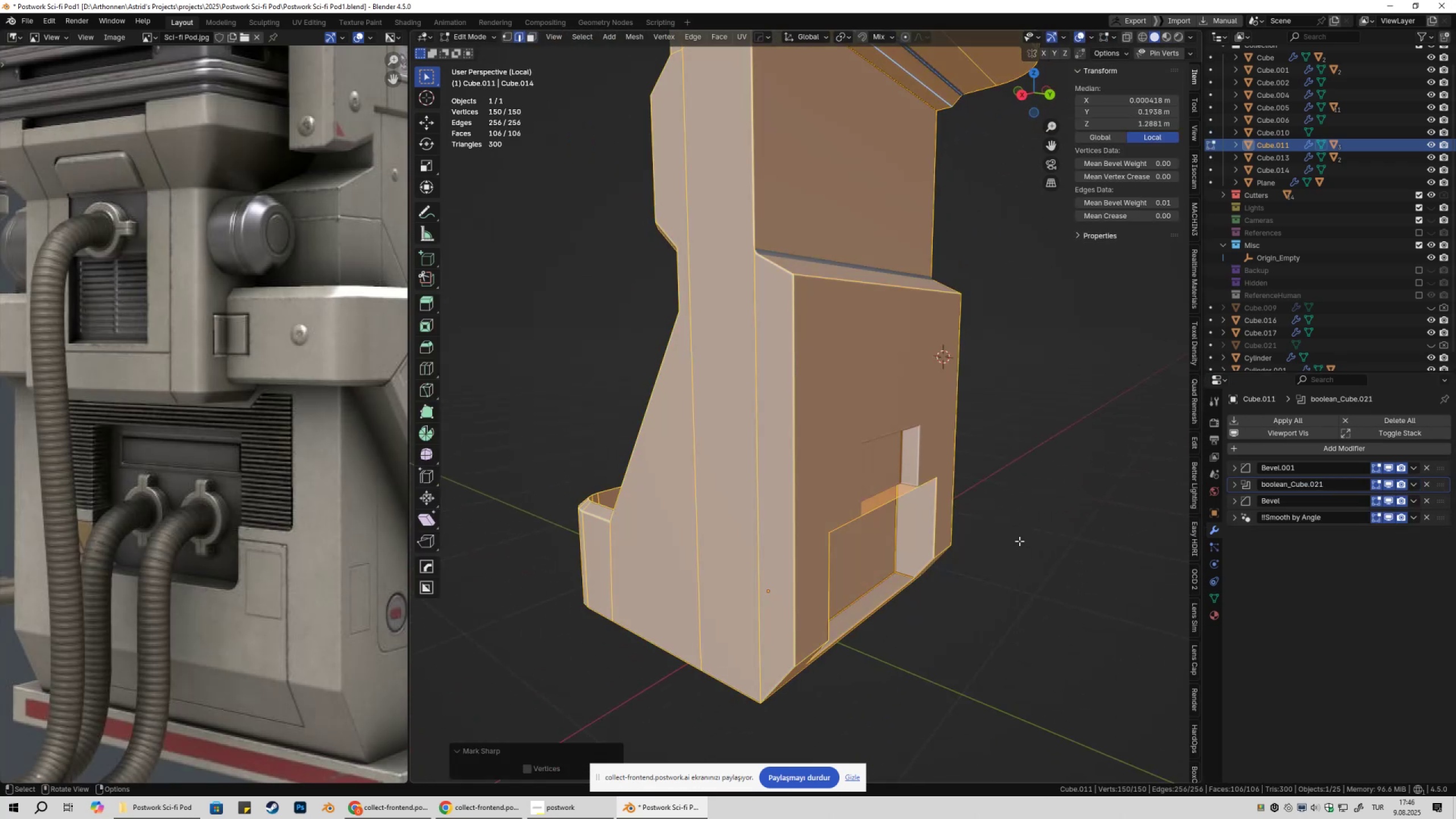 
scroll: coordinate [1011, 516], scroll_direction: down, amount: 3.0
 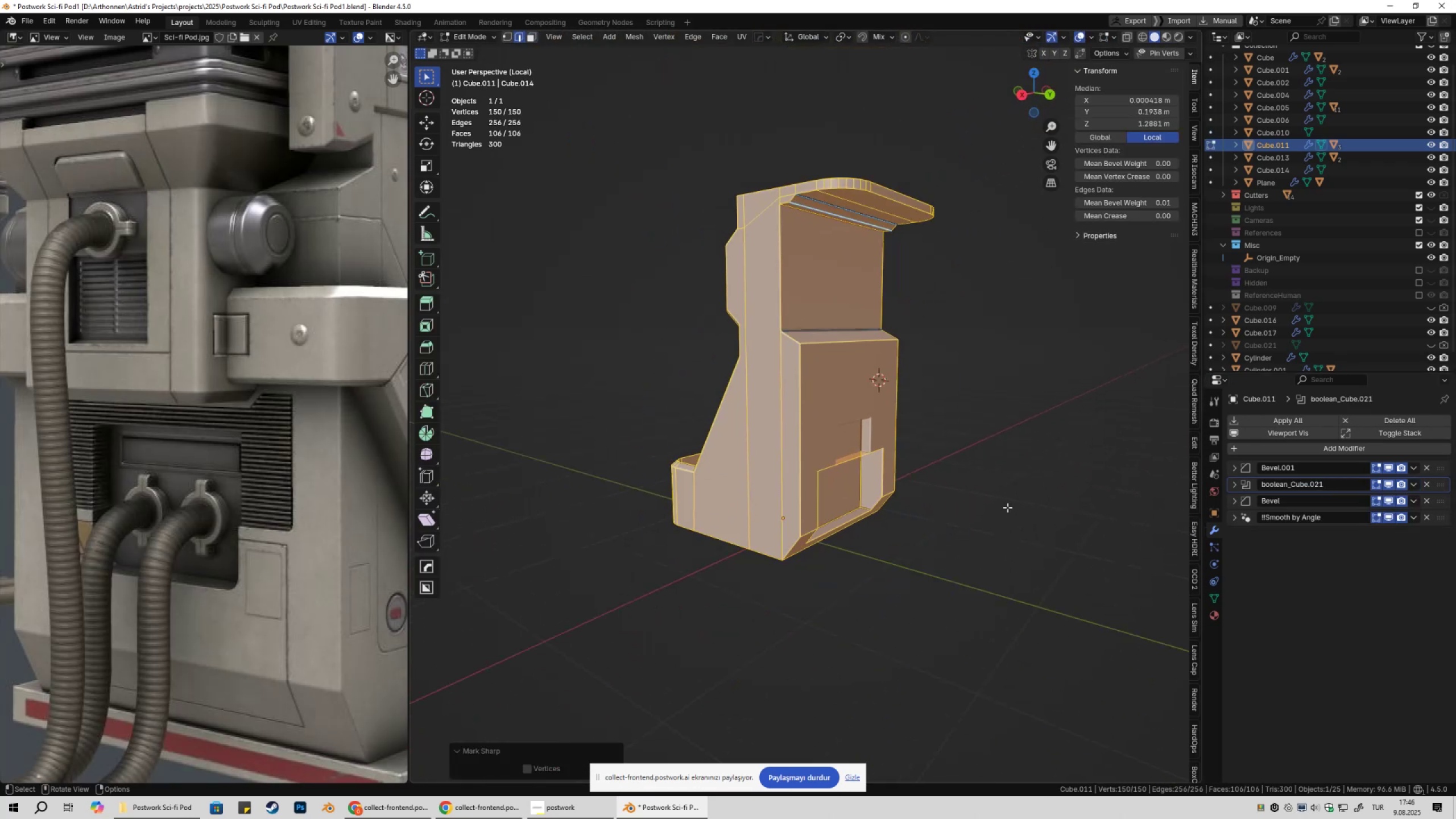 
key(Tab)
 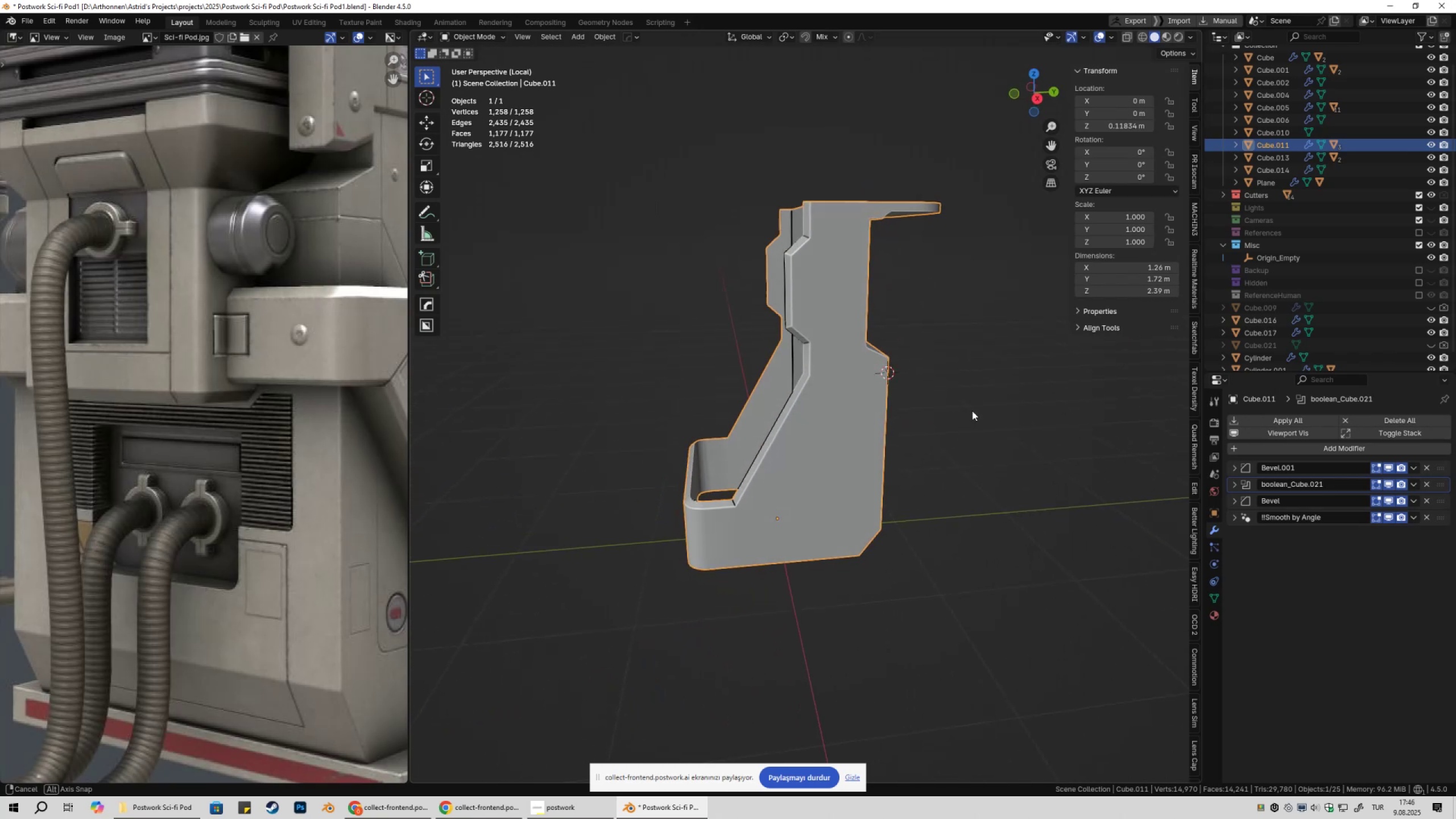 
key(Tab)
 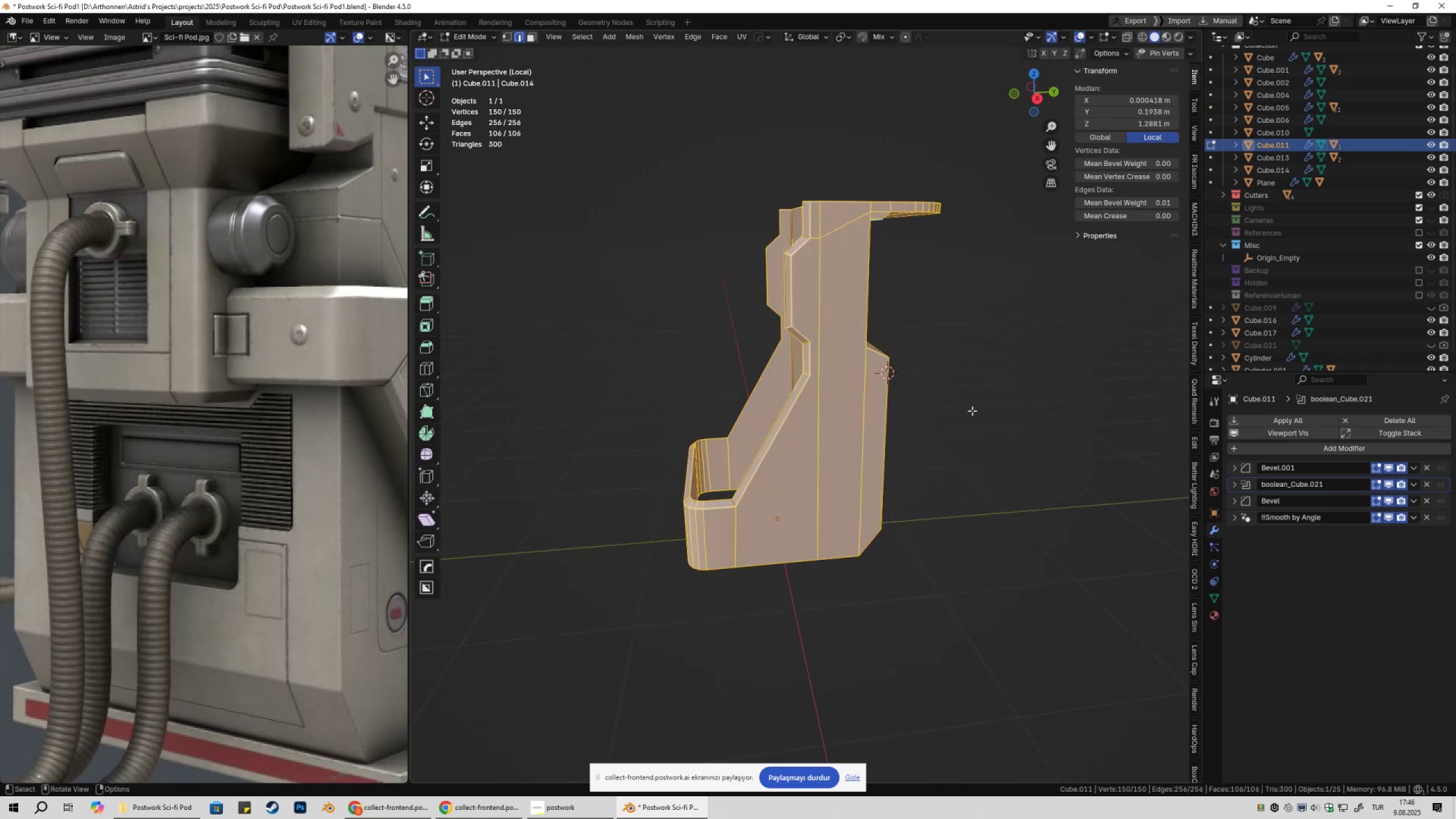 
left_click([972, 411])
 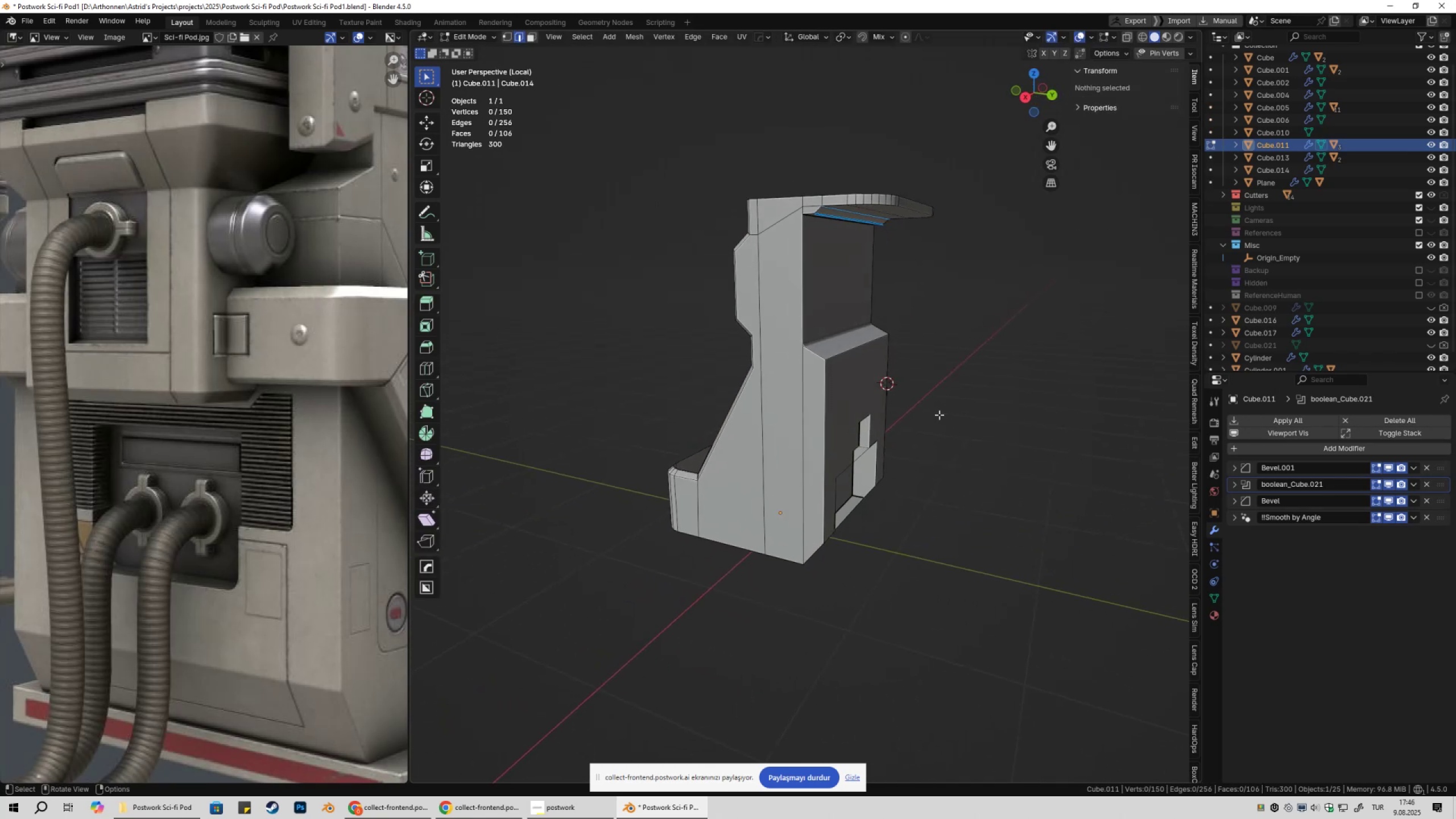 
key(Tab)
 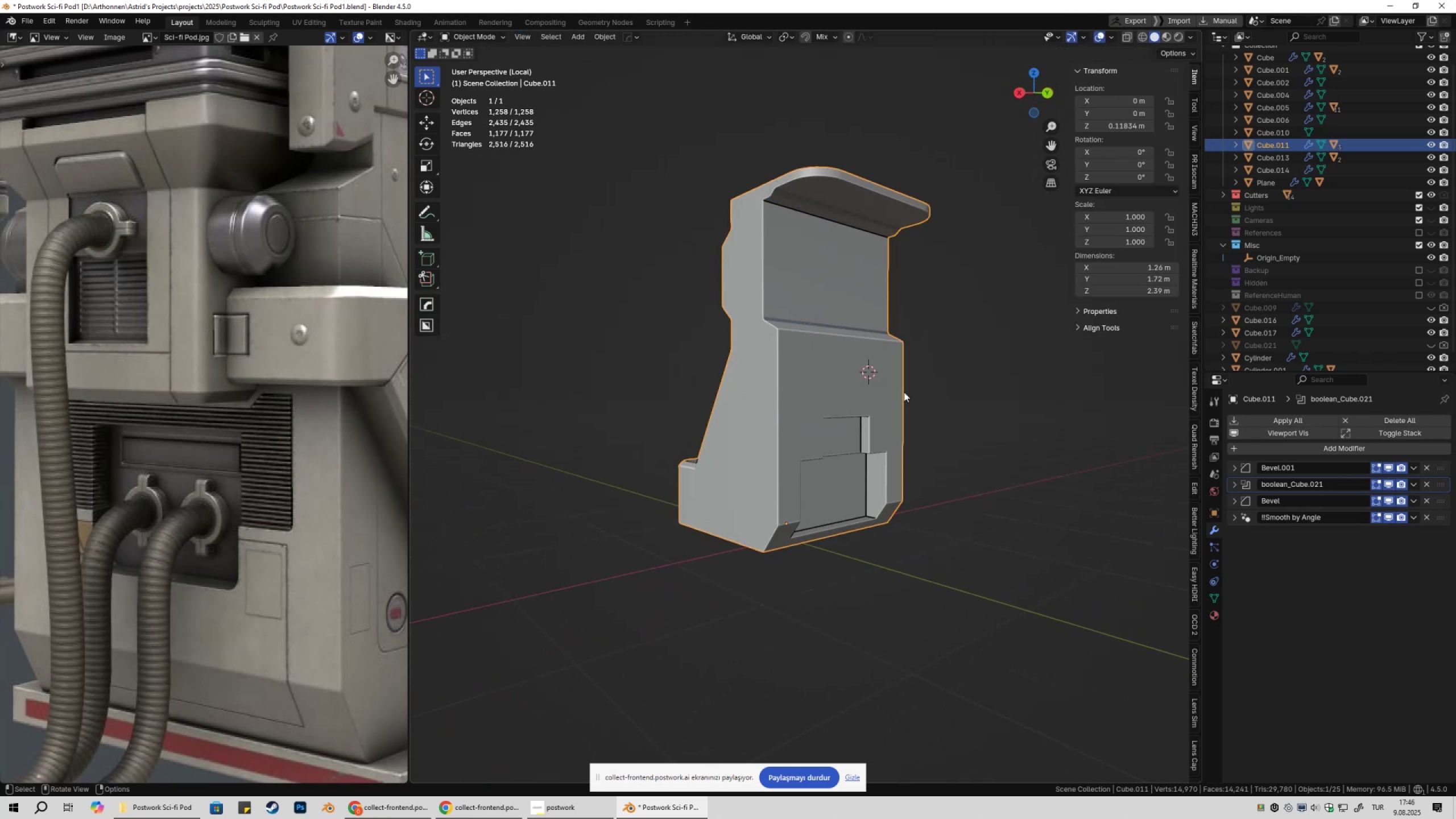 
key(NumpadDivide)
 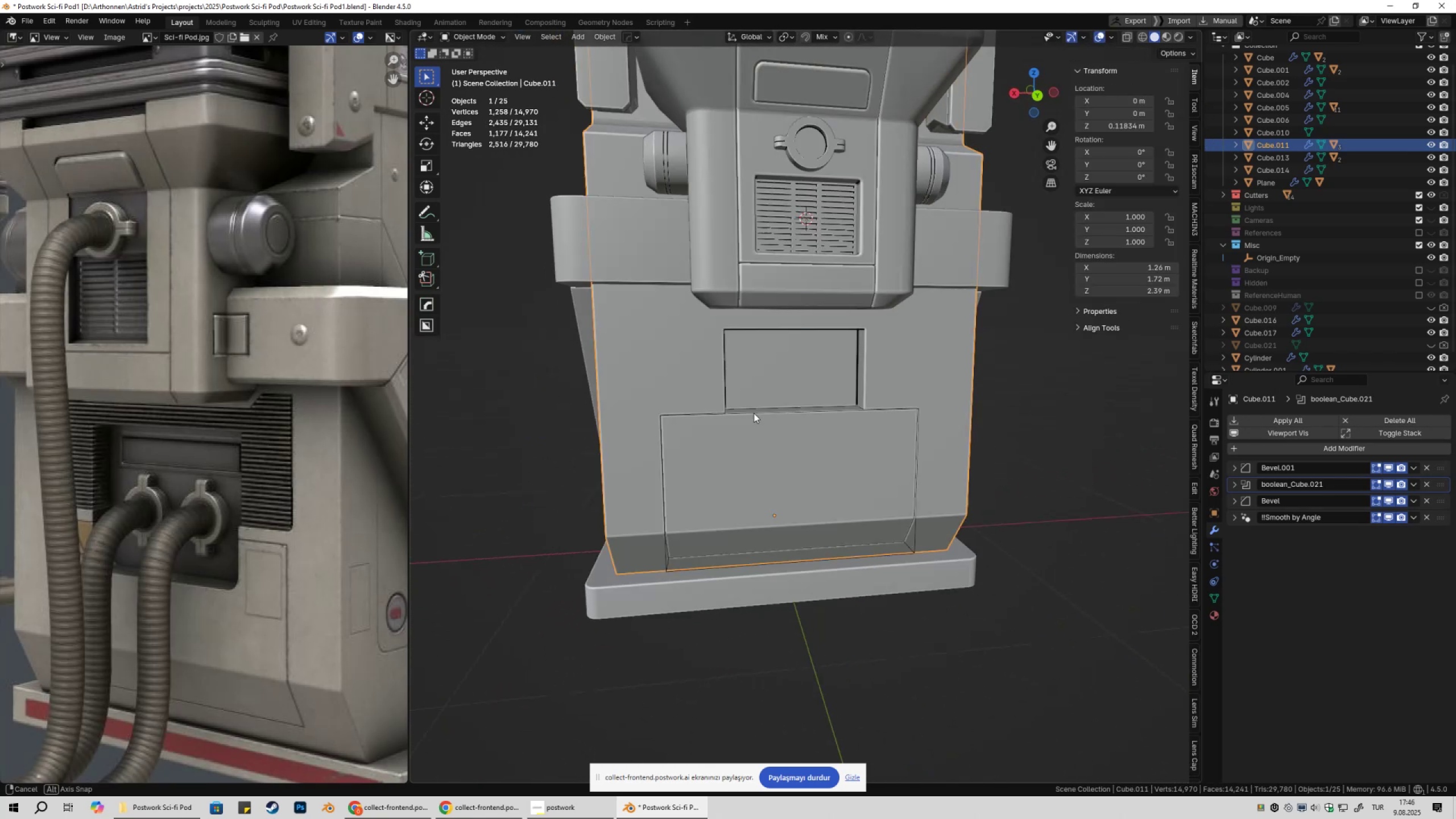 
left_click([747, 417])
 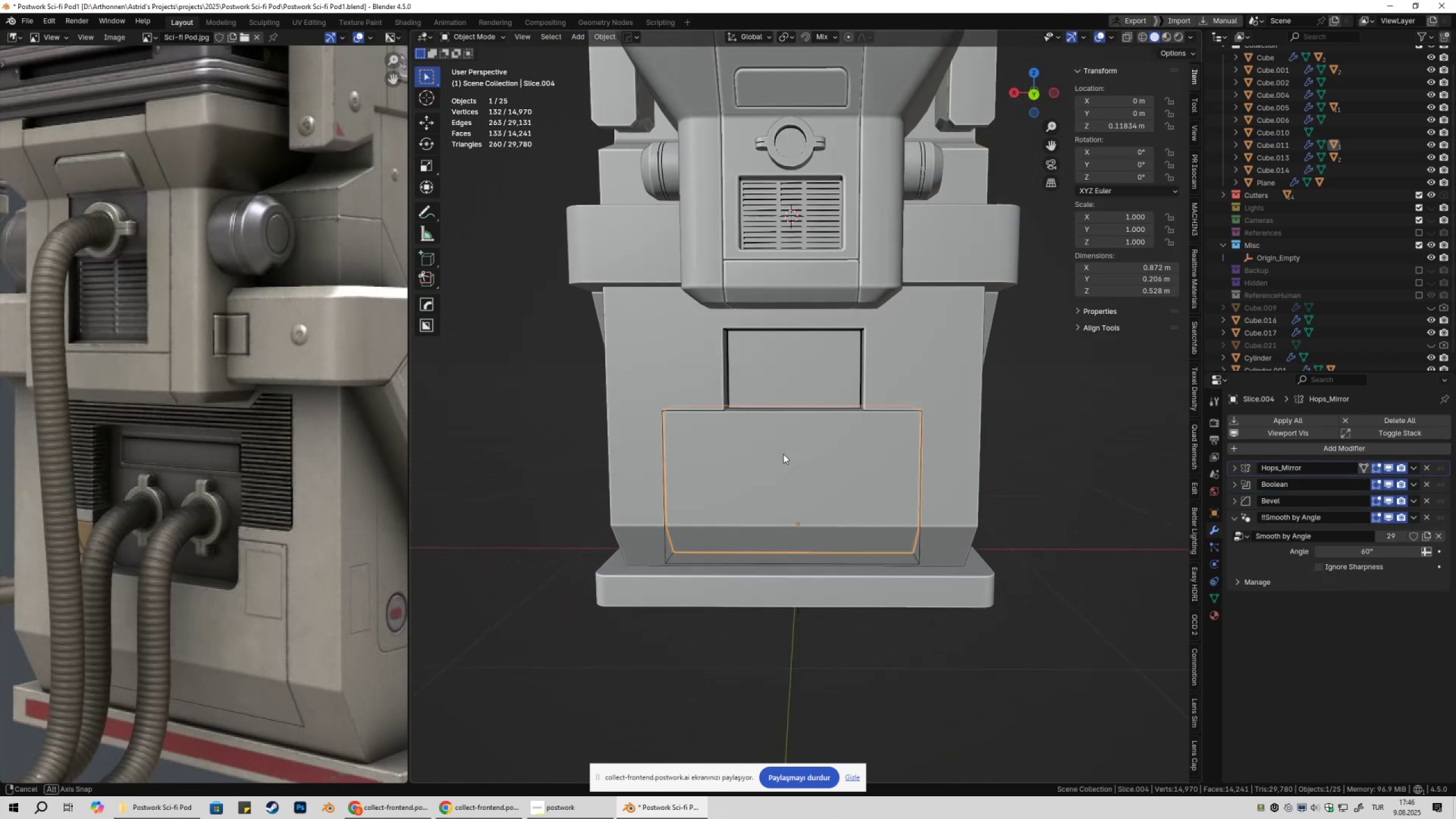 
key(Tab)
 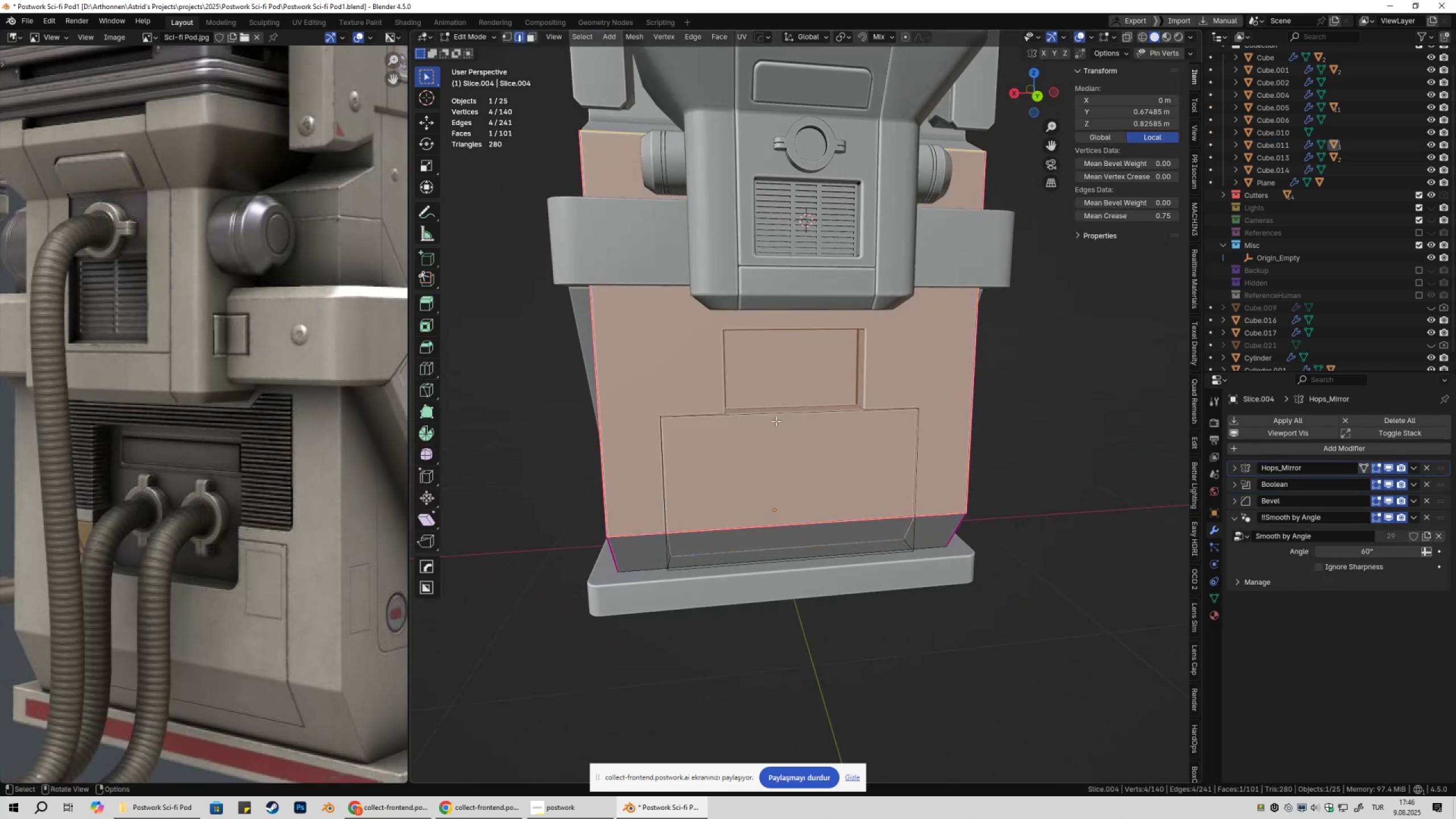 
key(3)
 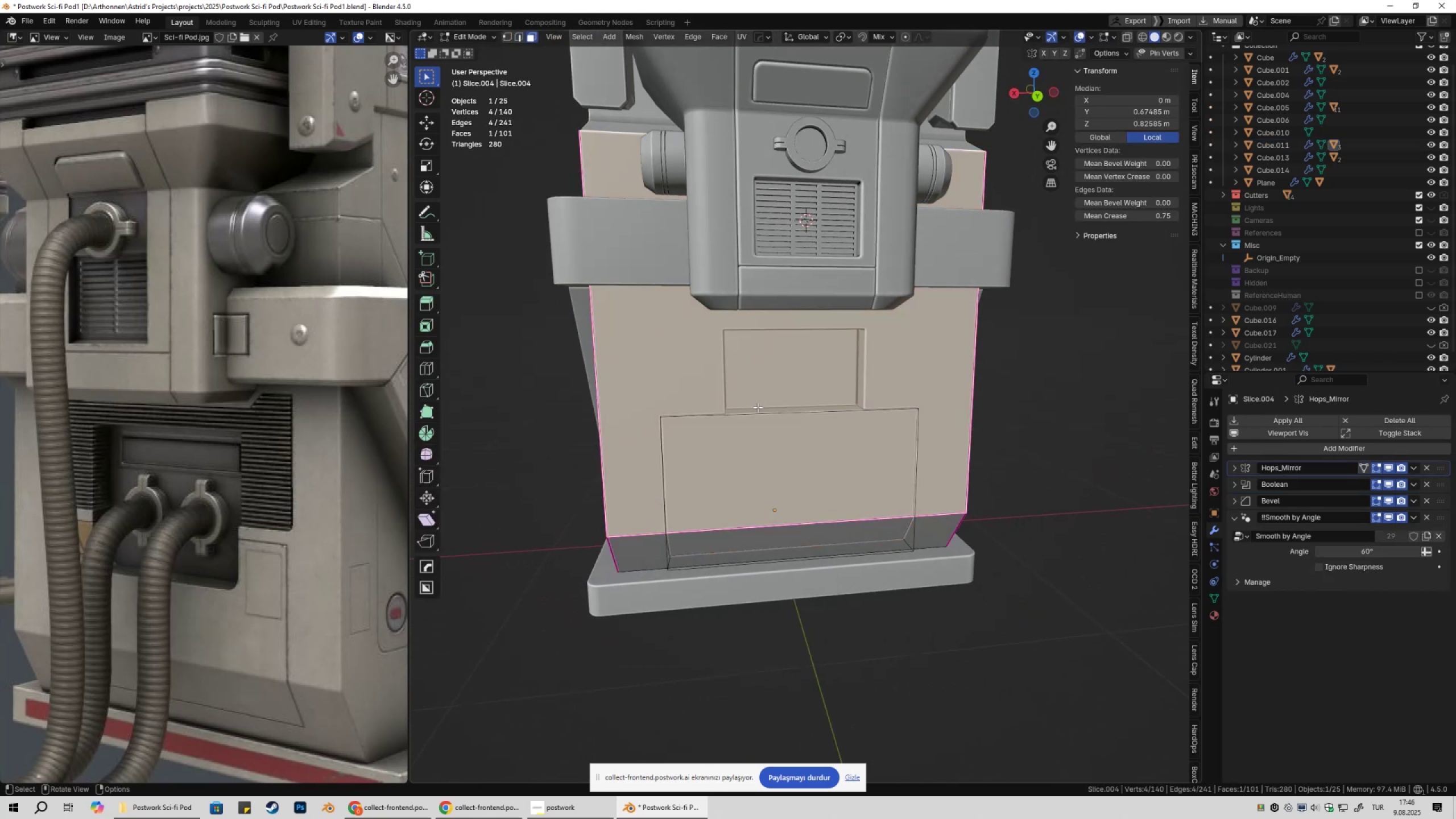 
key(Tab)
 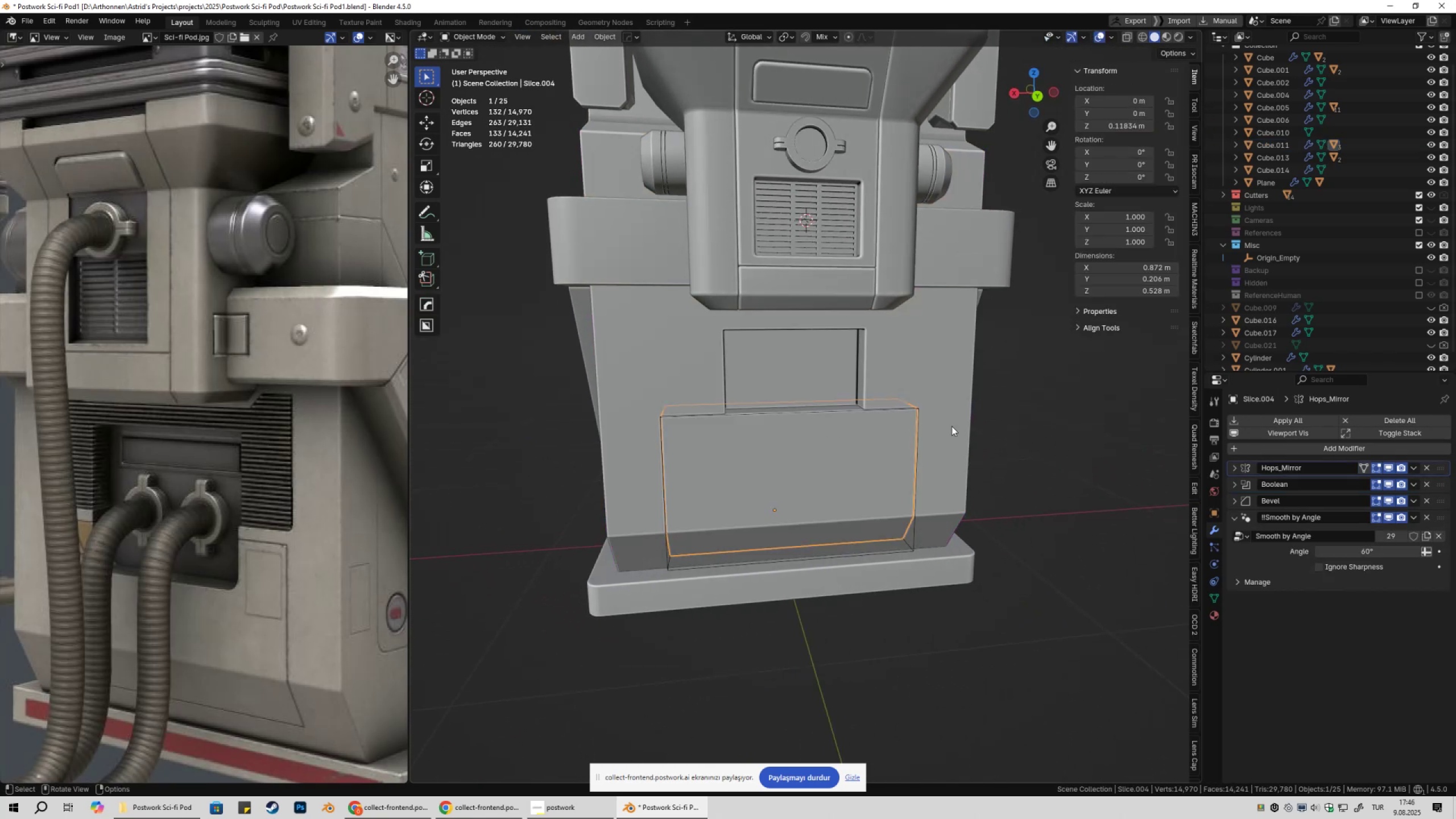 
left_click([904, 381])
 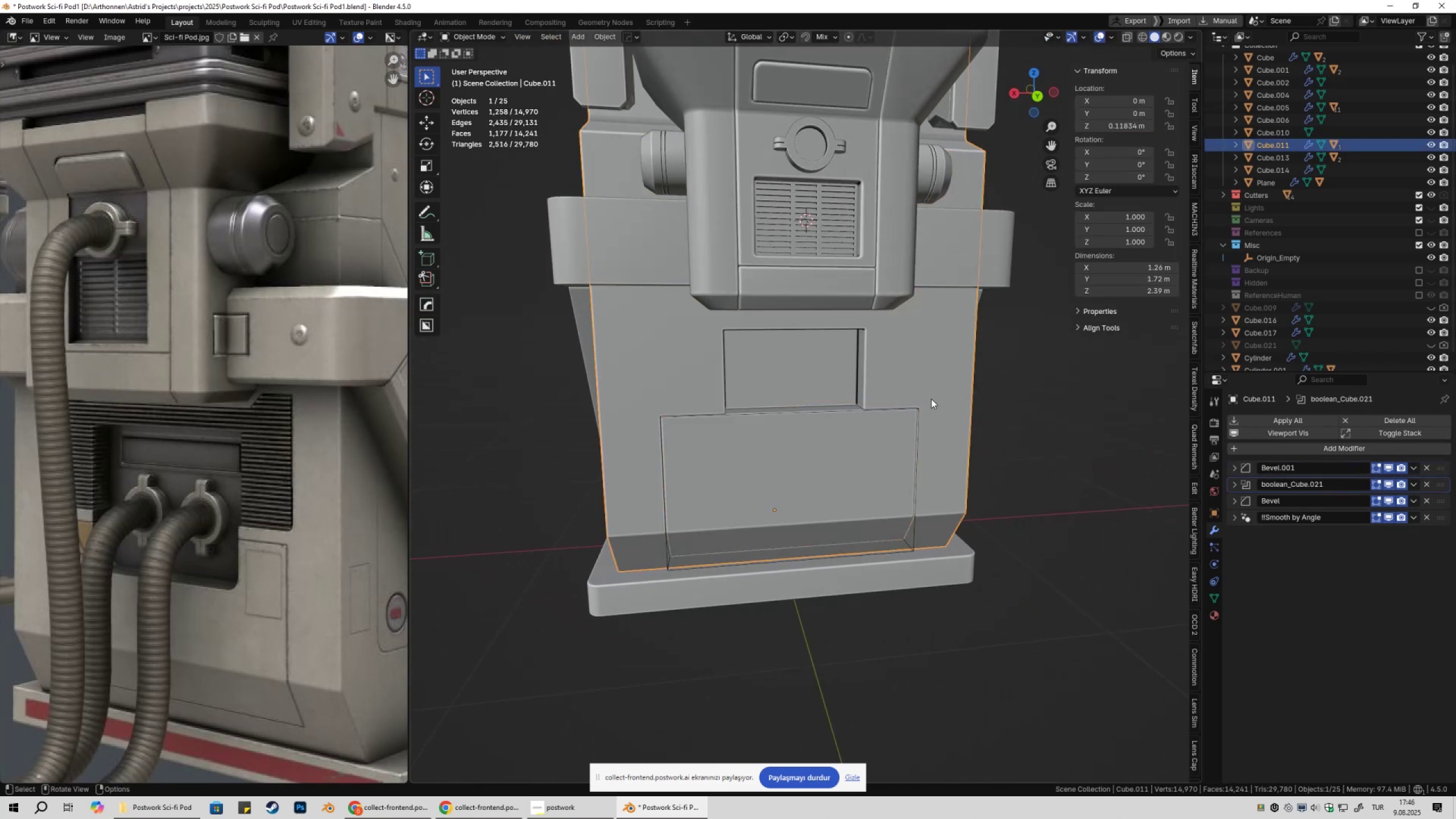 
key(NumpadDivide)
 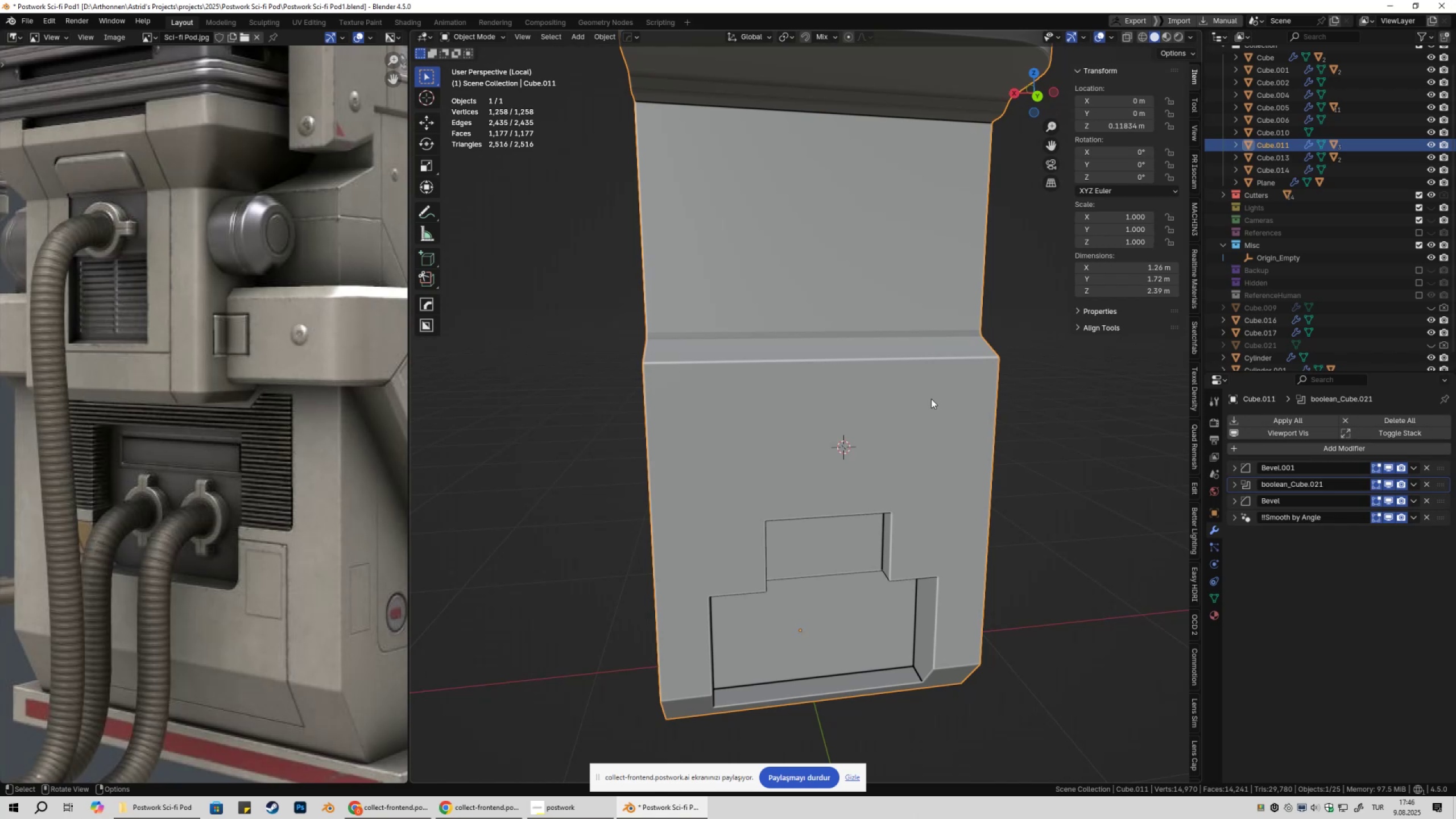 
key(Tab)
 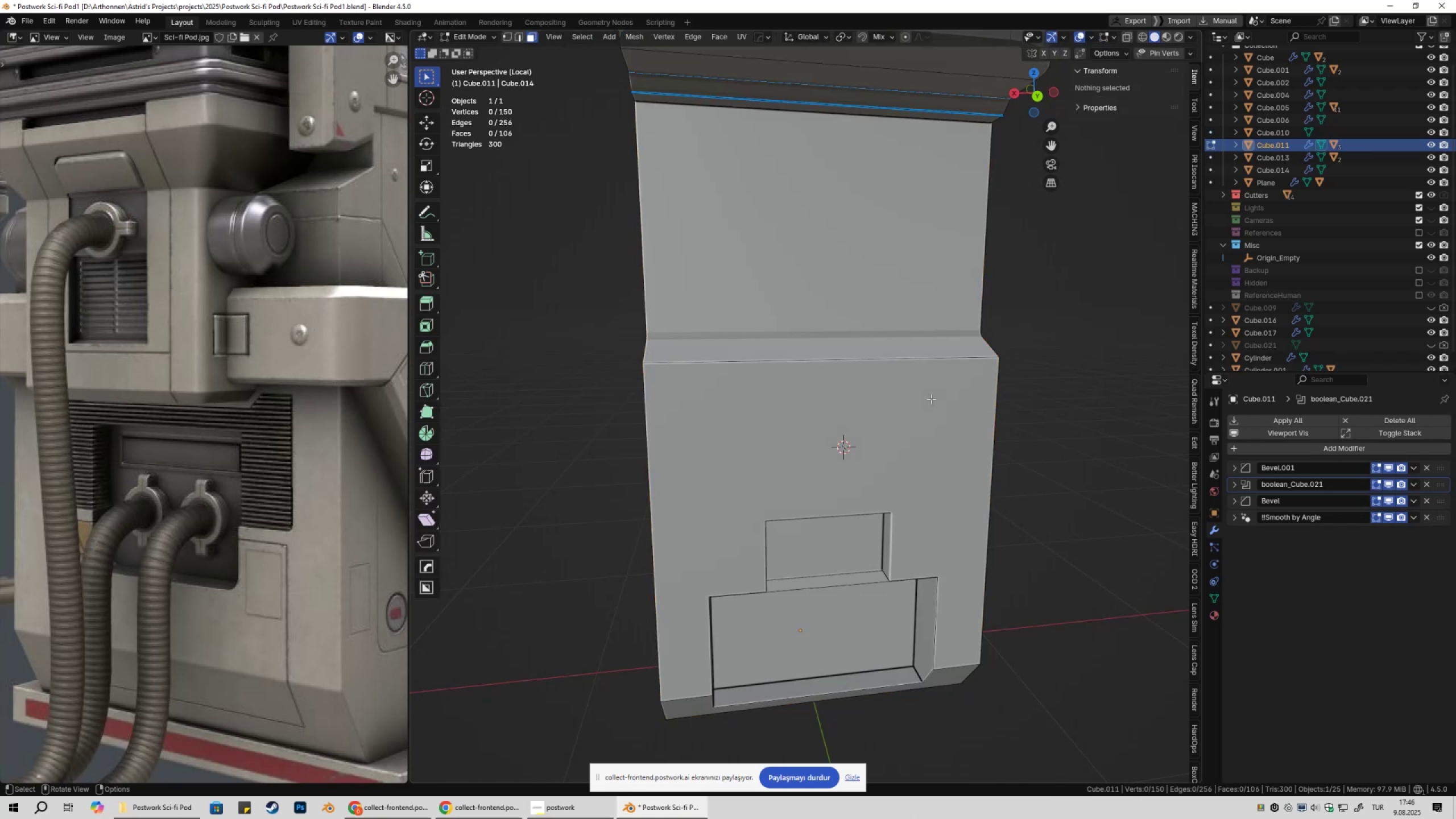 
hold_key(key=ShiftLeft, duration=0.4)
 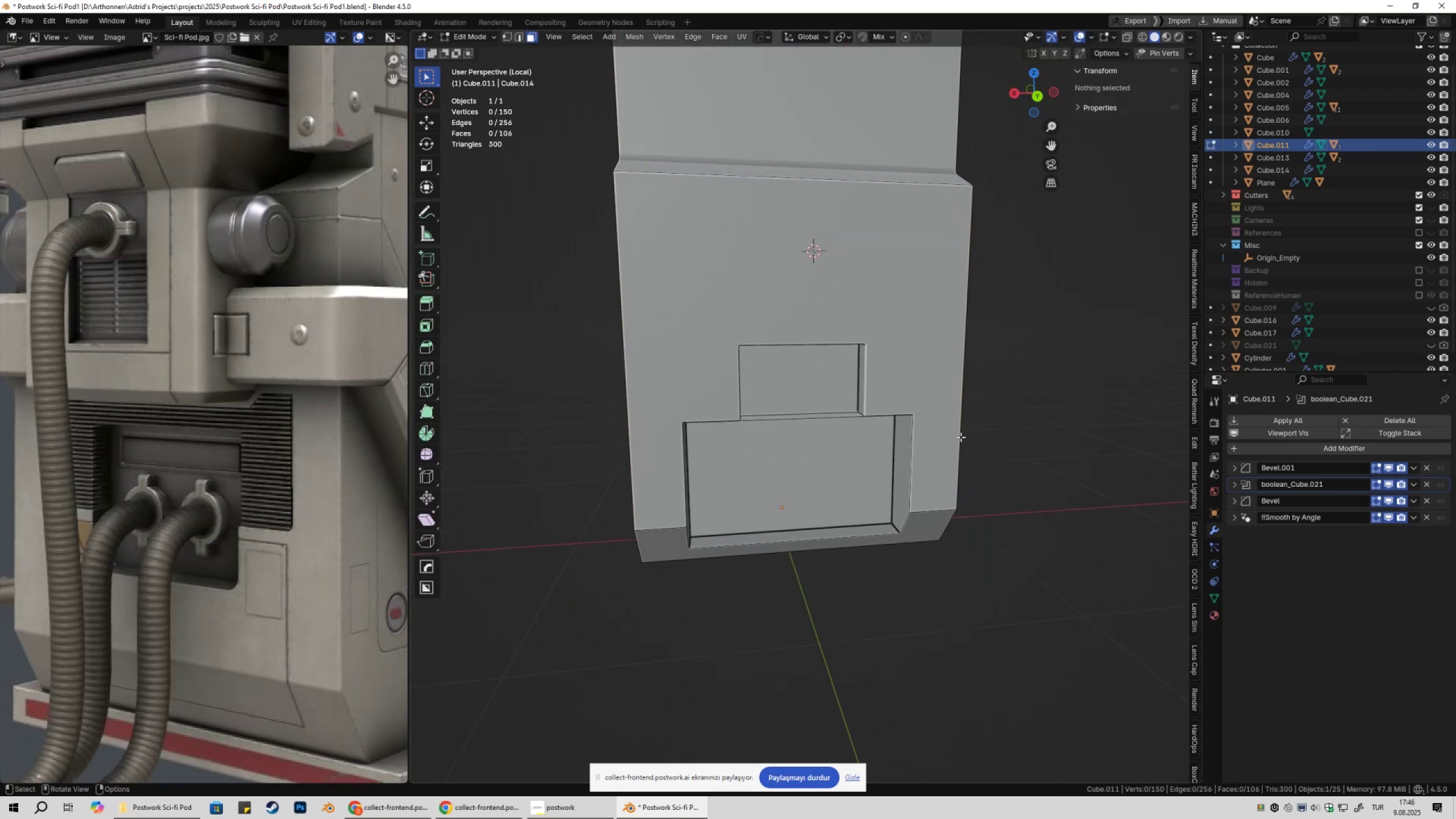 
scroll: coordinate [833, 448], scroll_direction: up, amount: 4.0
 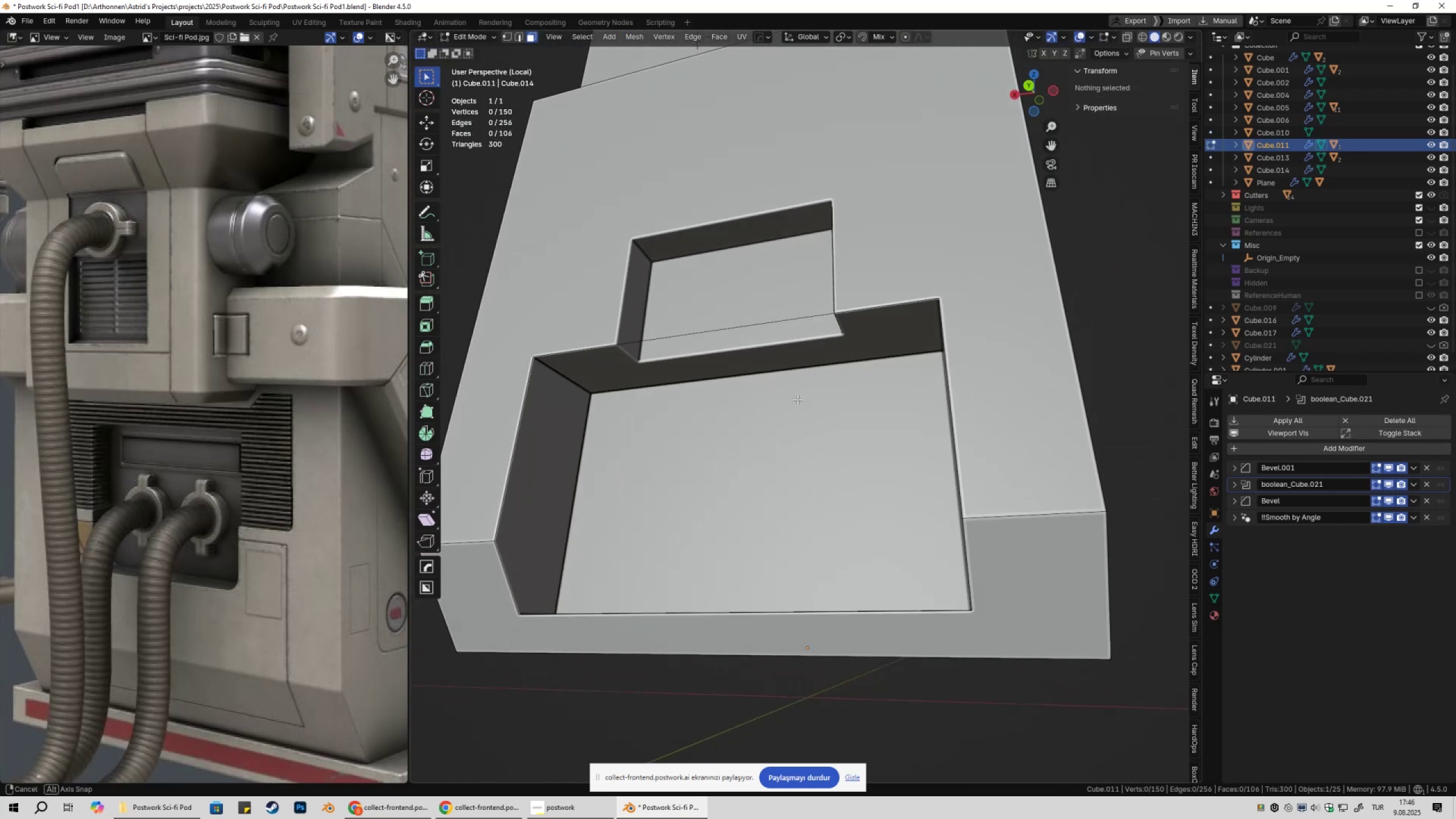 
key(2)
 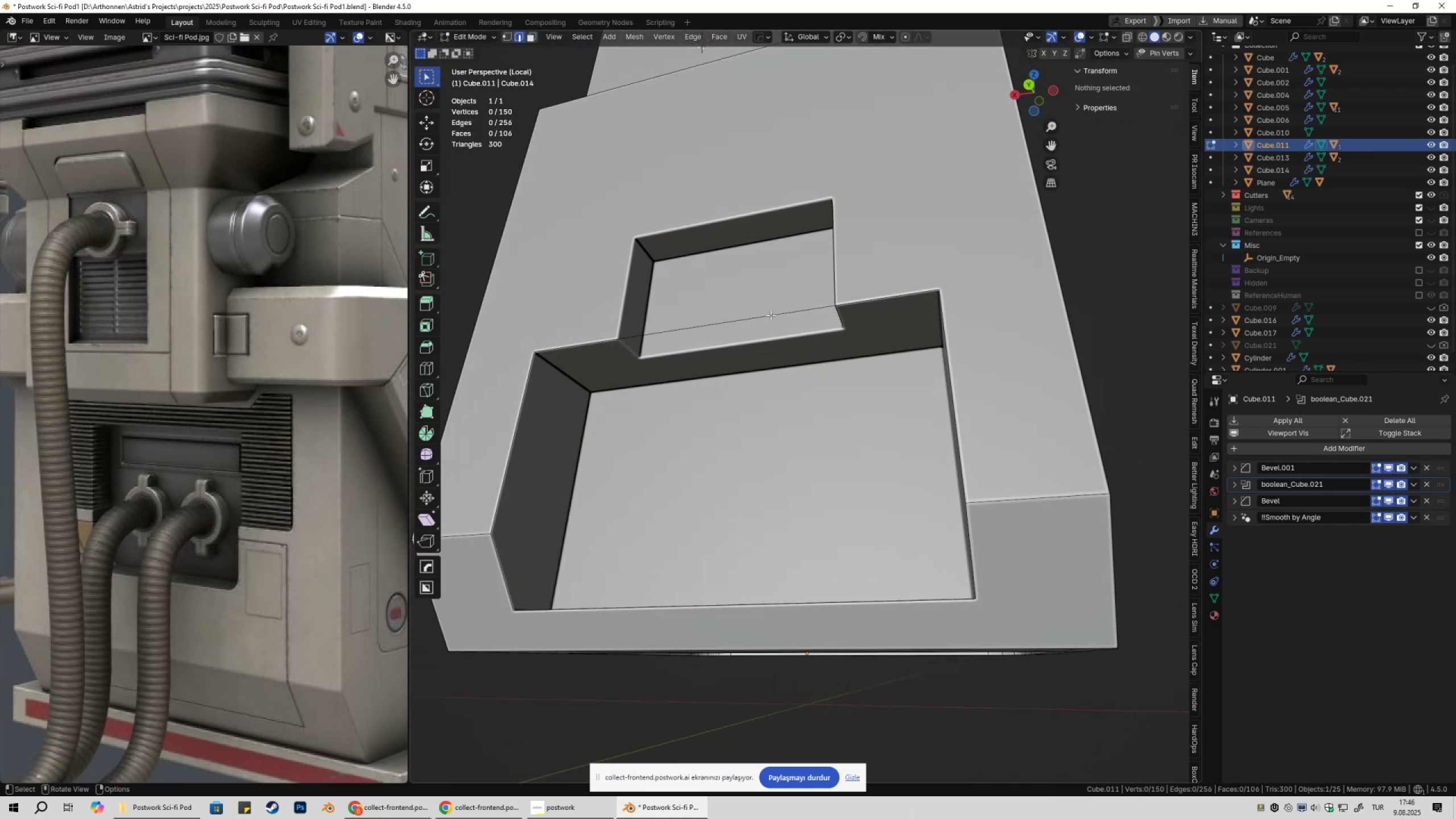 
left_click([771, 315])
 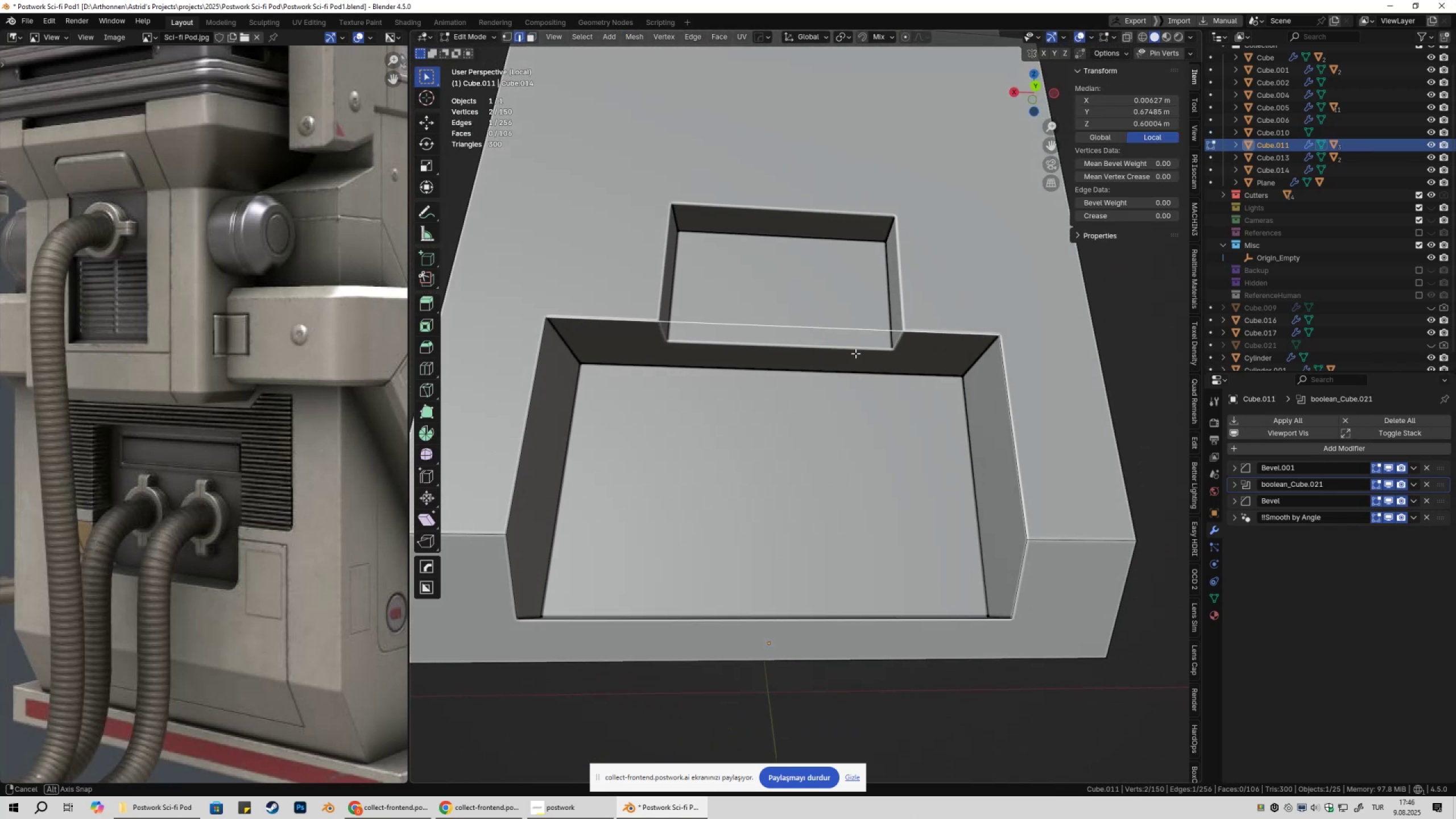 
key(X)
 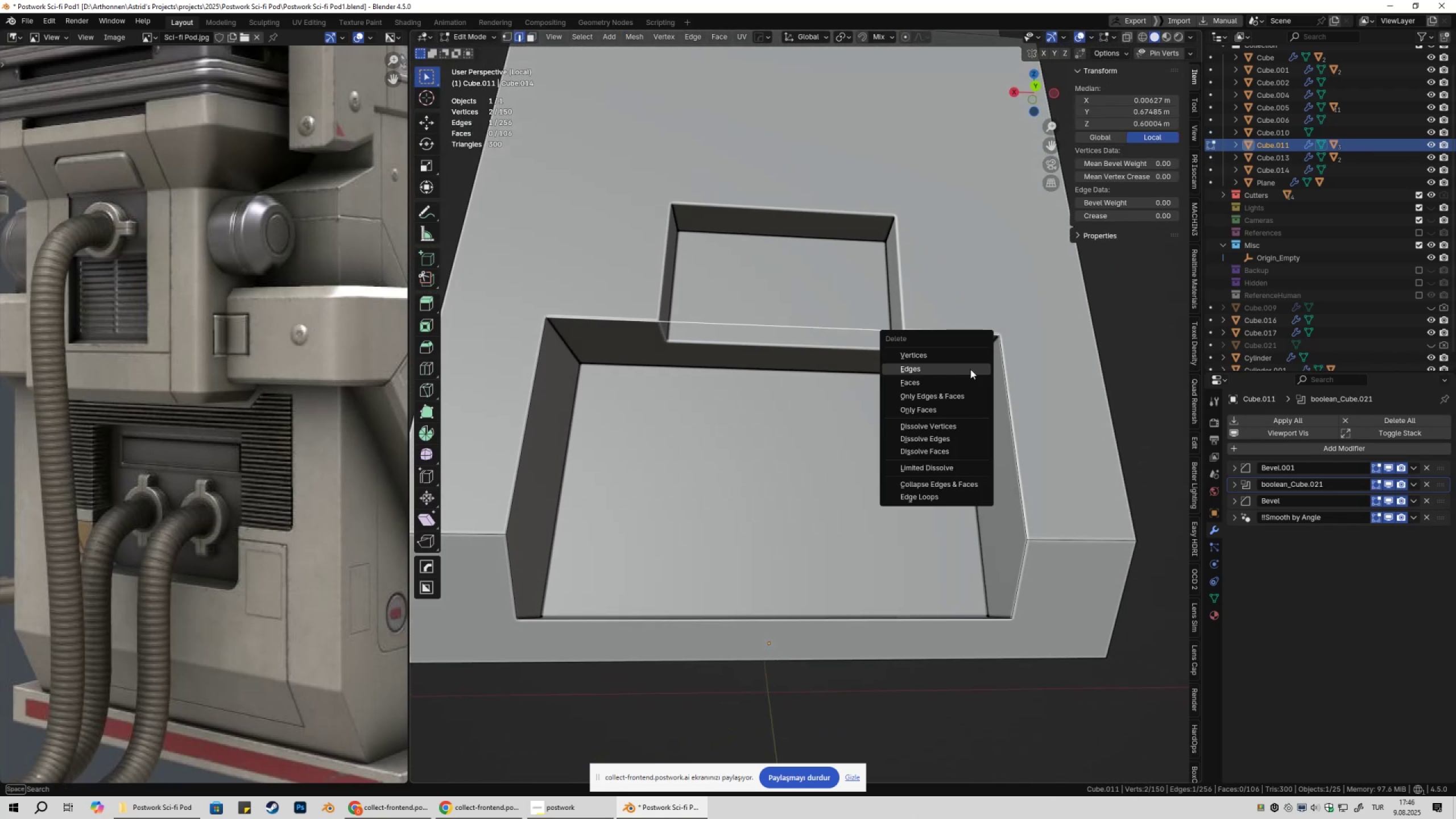 
left_click([970, 369])
 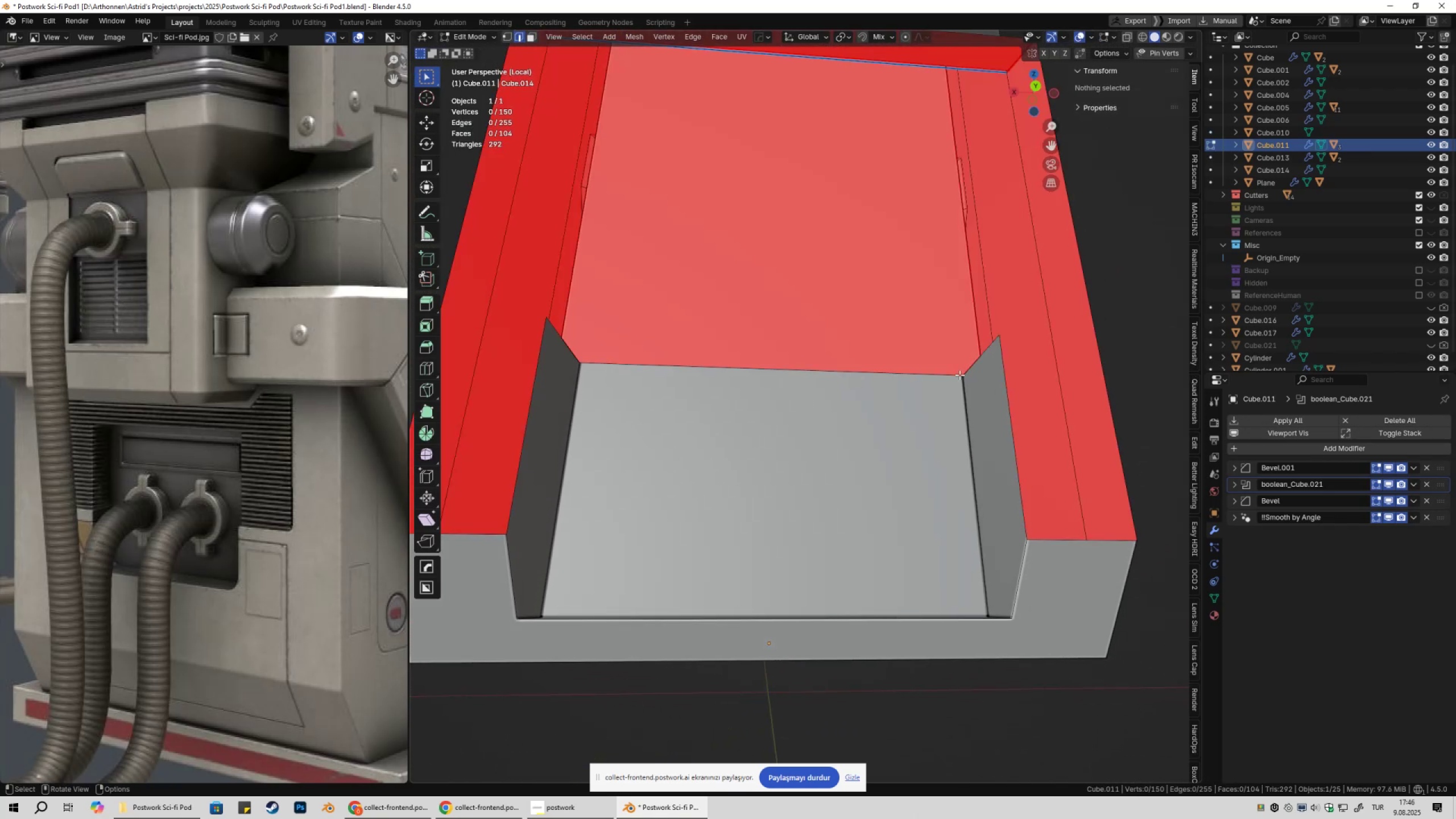 
key(Control+Z)
 